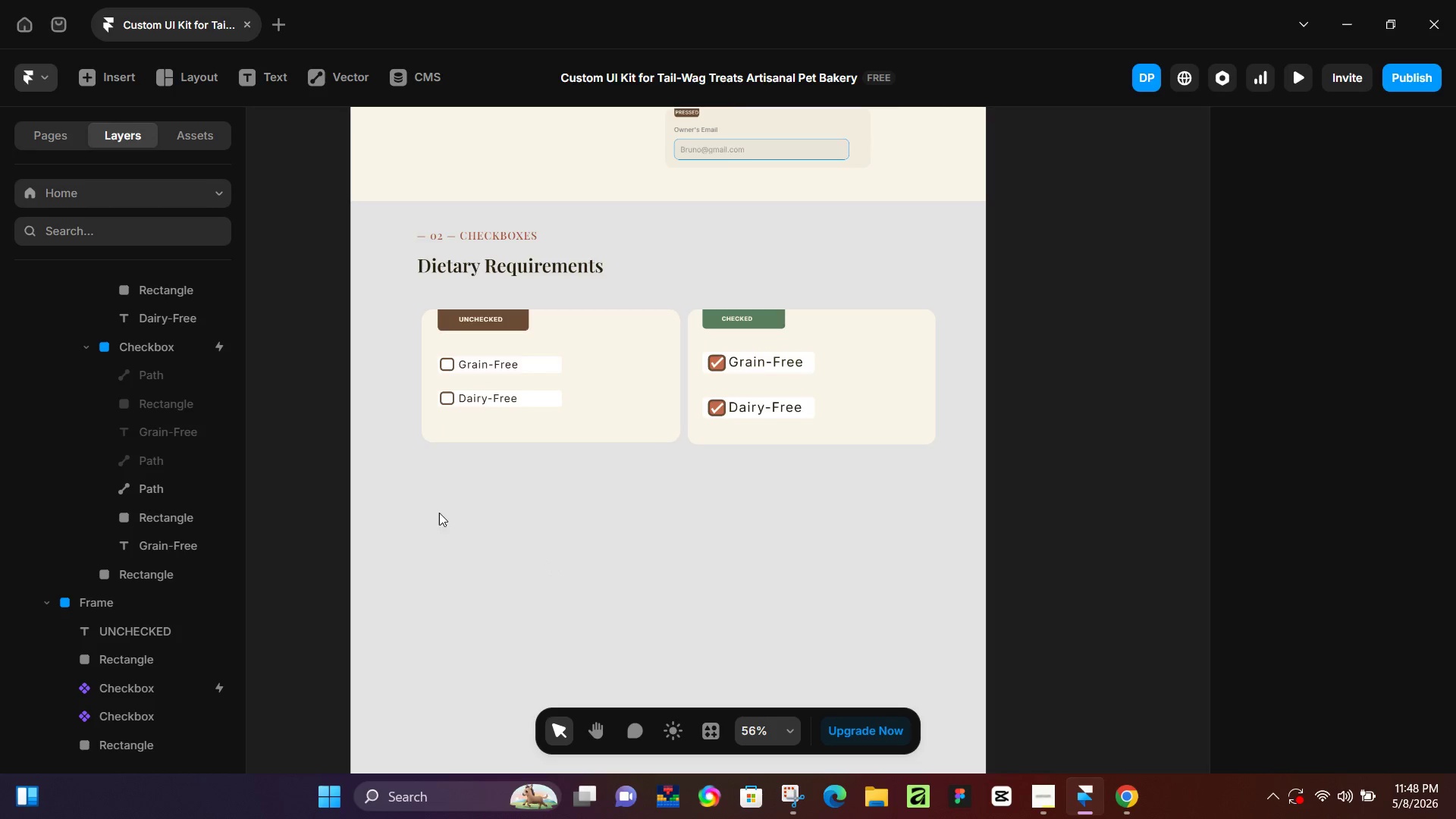 
key(R)
 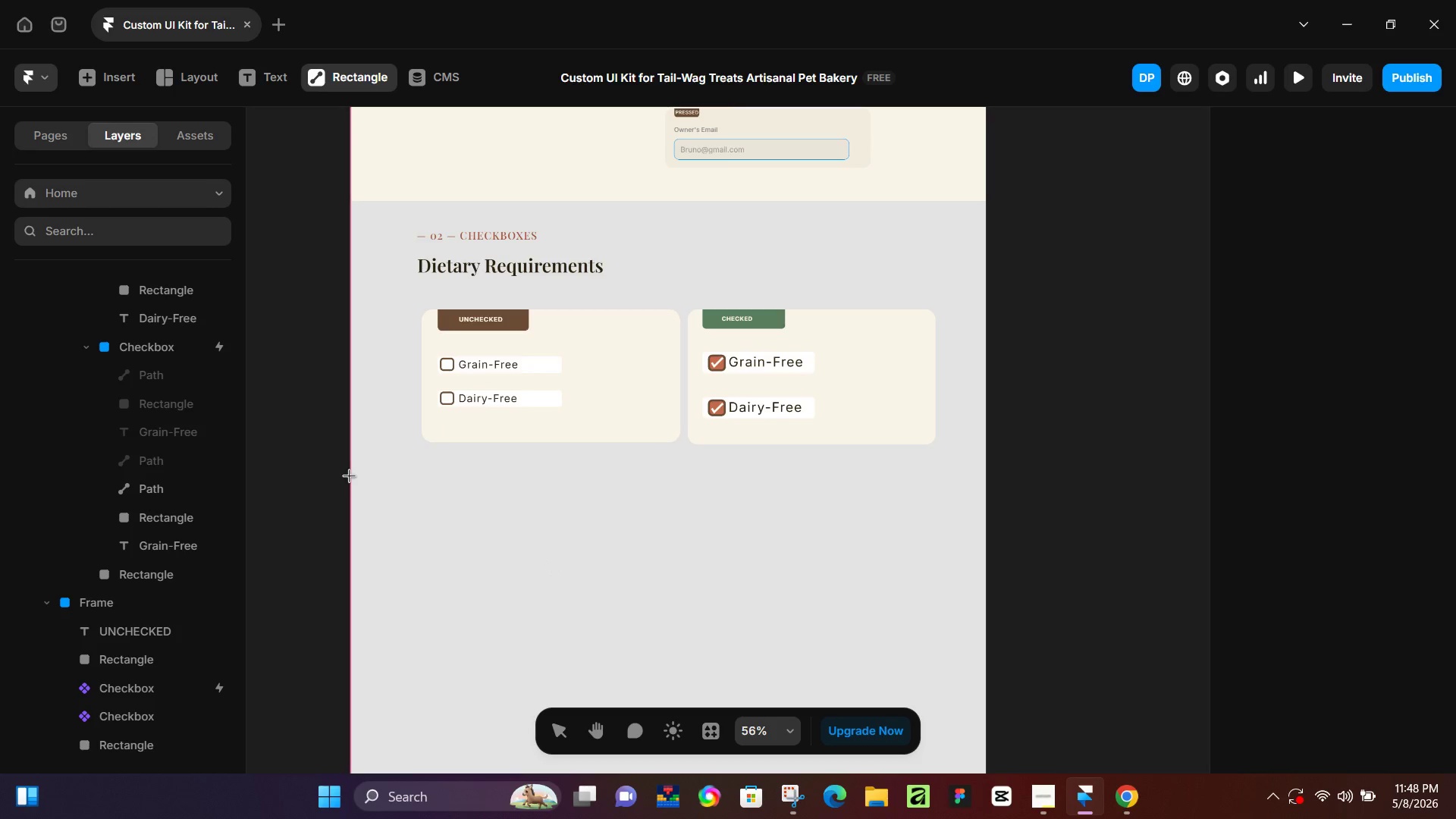 
left_click_drag(start_coordinate=[349, 475], to_coordinate=[988, 718])
 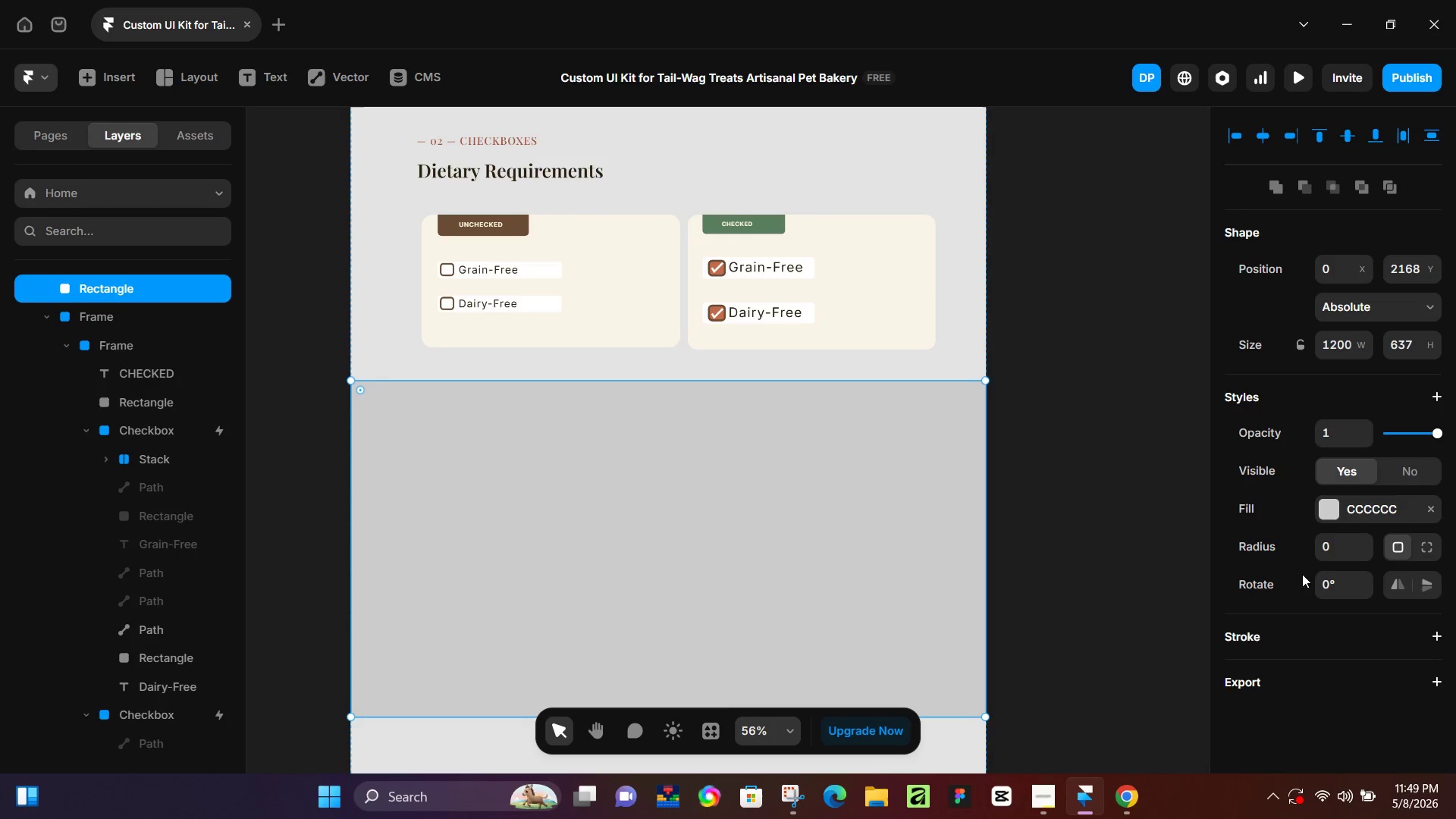 
scroll: coordinate [912, 669], scroll_direction: down, amount: 3.0
 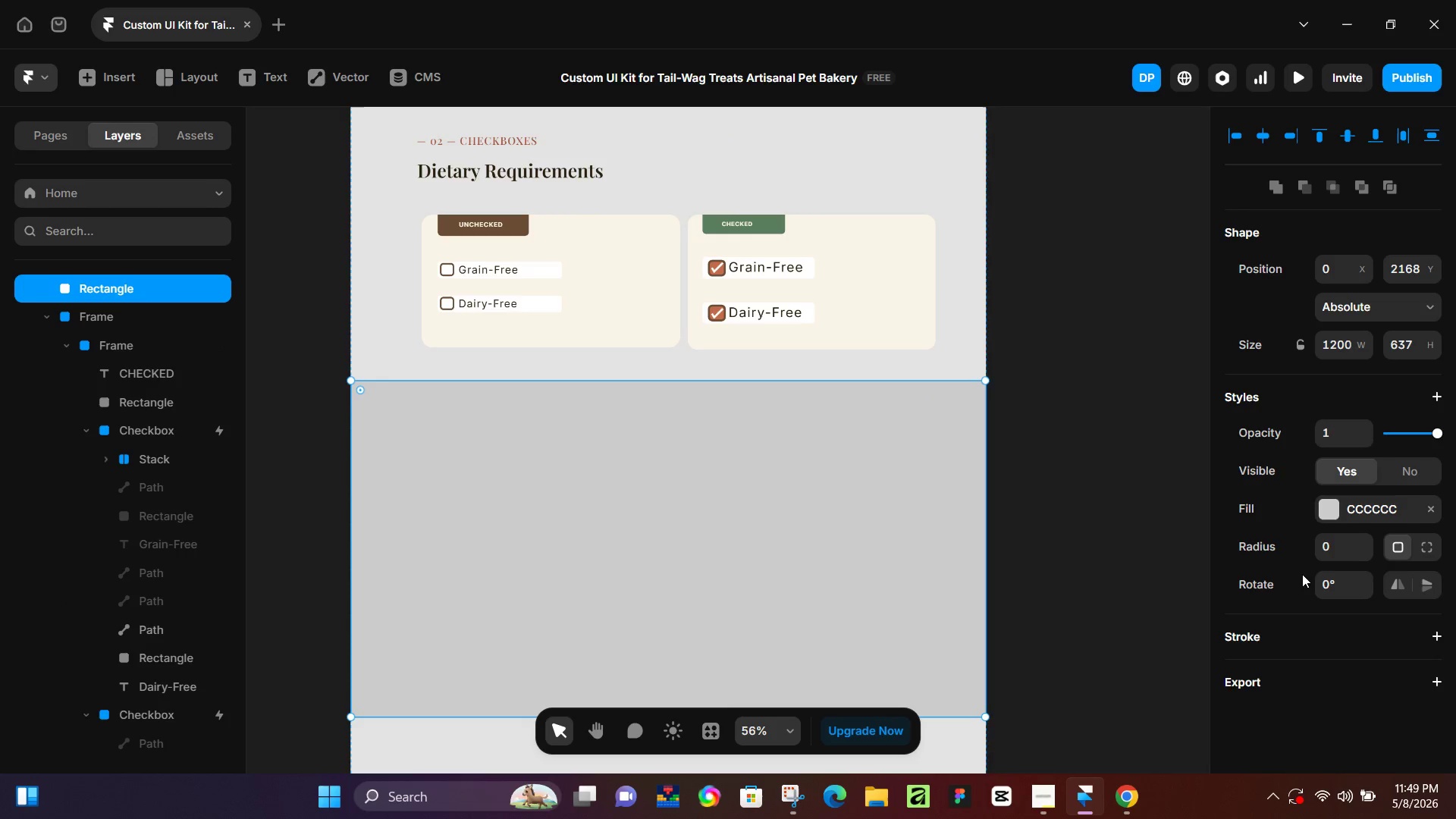 
left_click([1334, 516])
 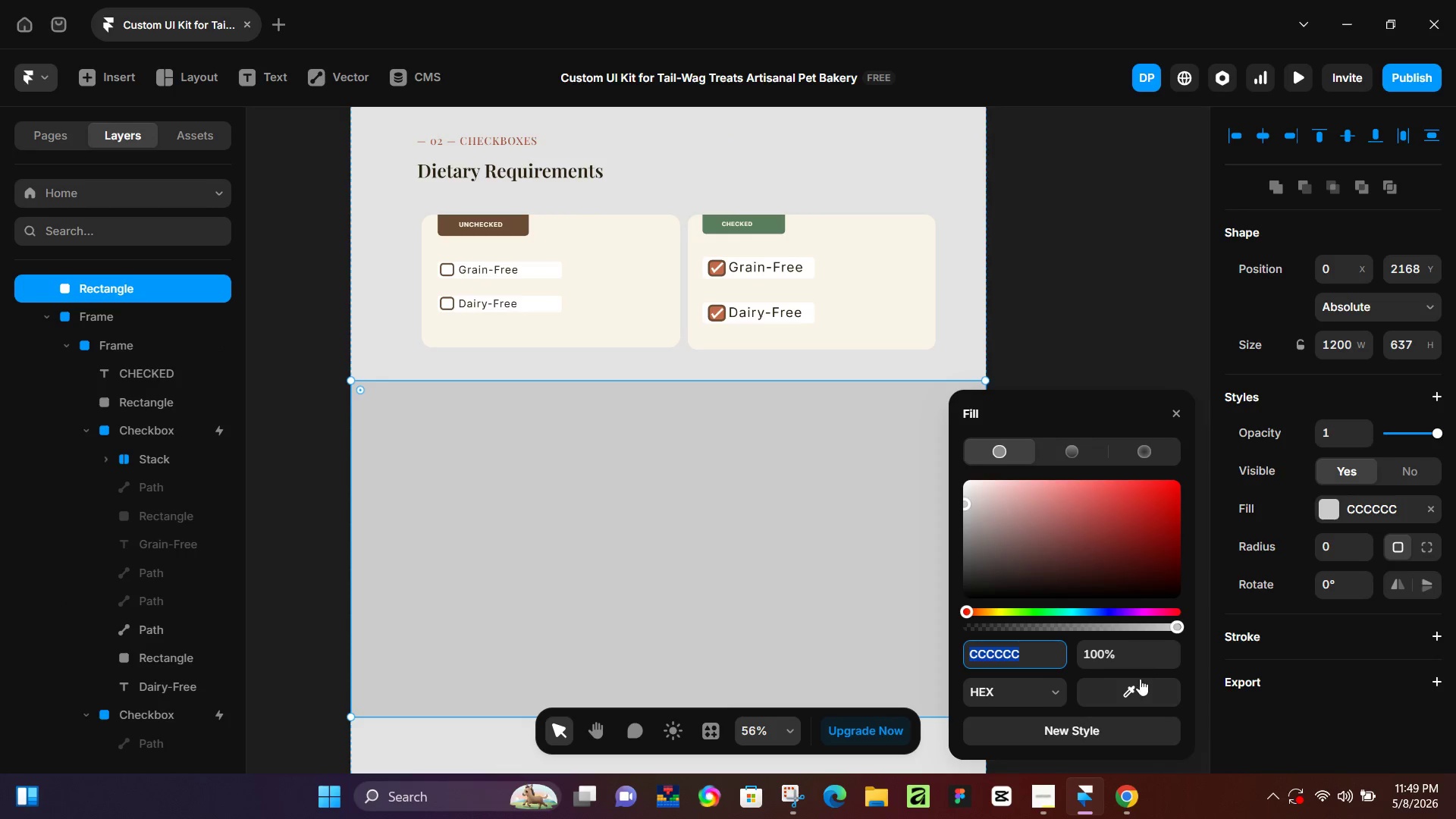 
left_click_drag(start_coordinate=[1136, 688], to_coordinate=[889, 286])
 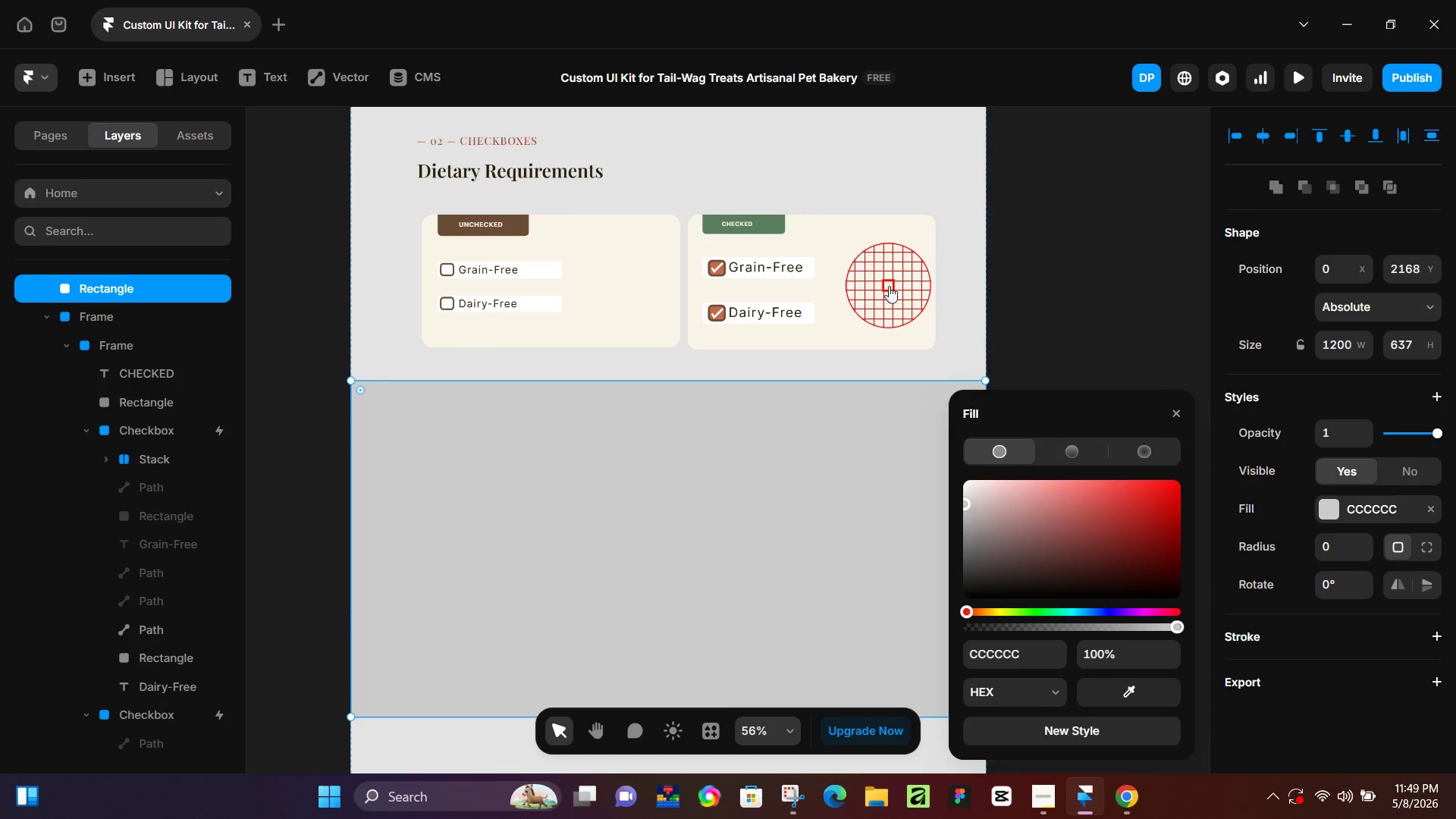 
left_click([889, 286])
 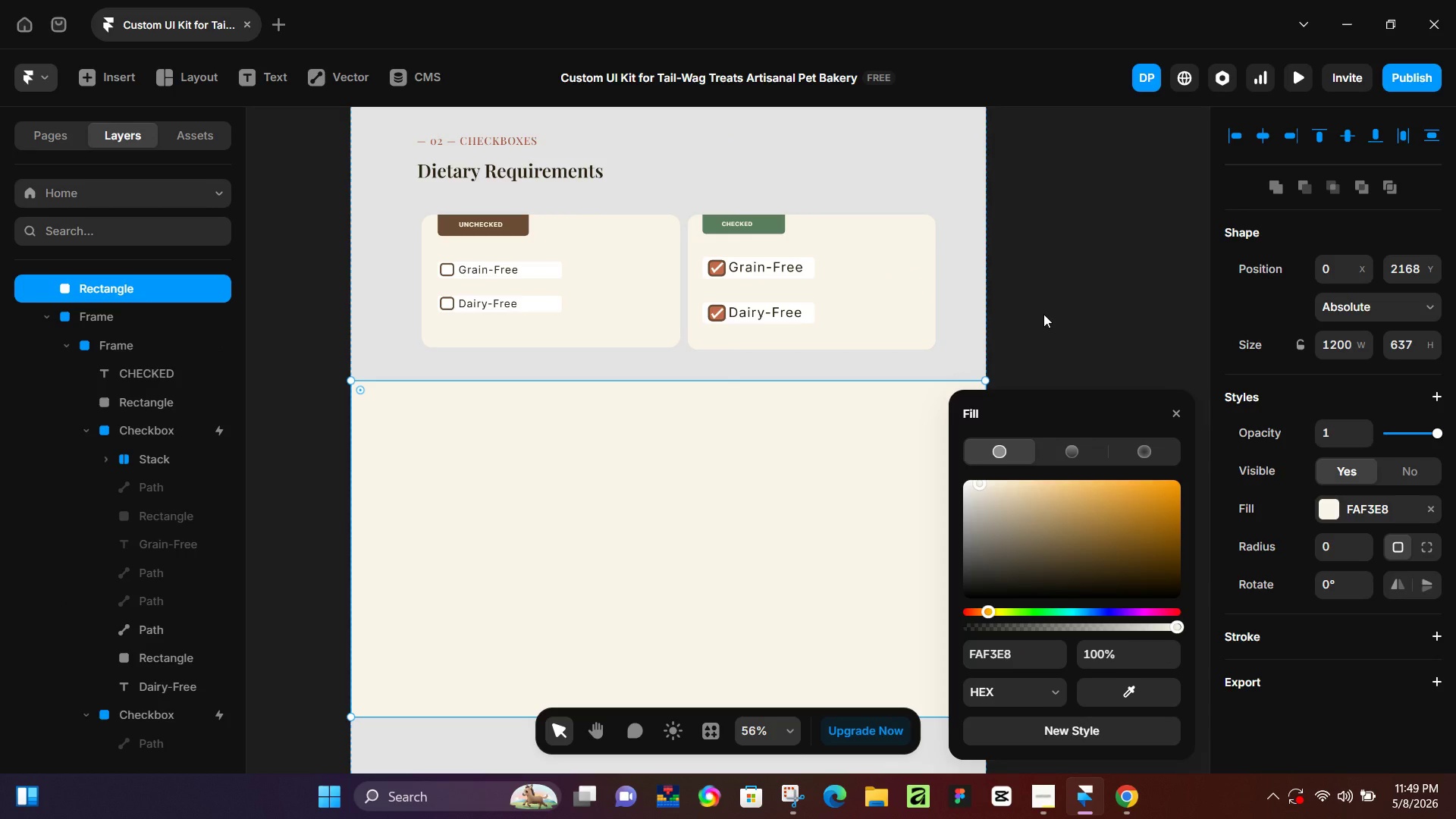 
left_click([1043, 314])
 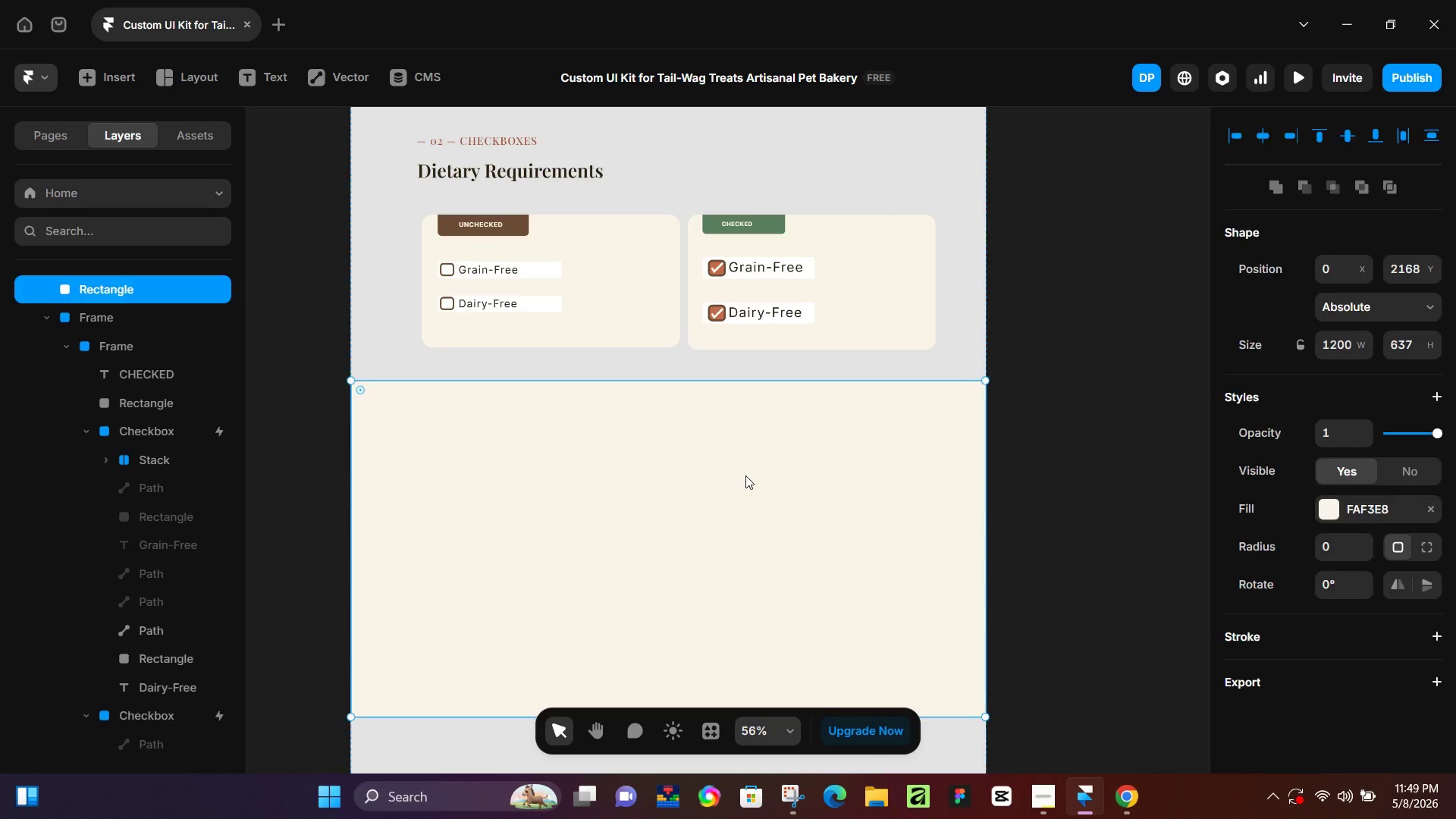 
left_click([745, 475])
 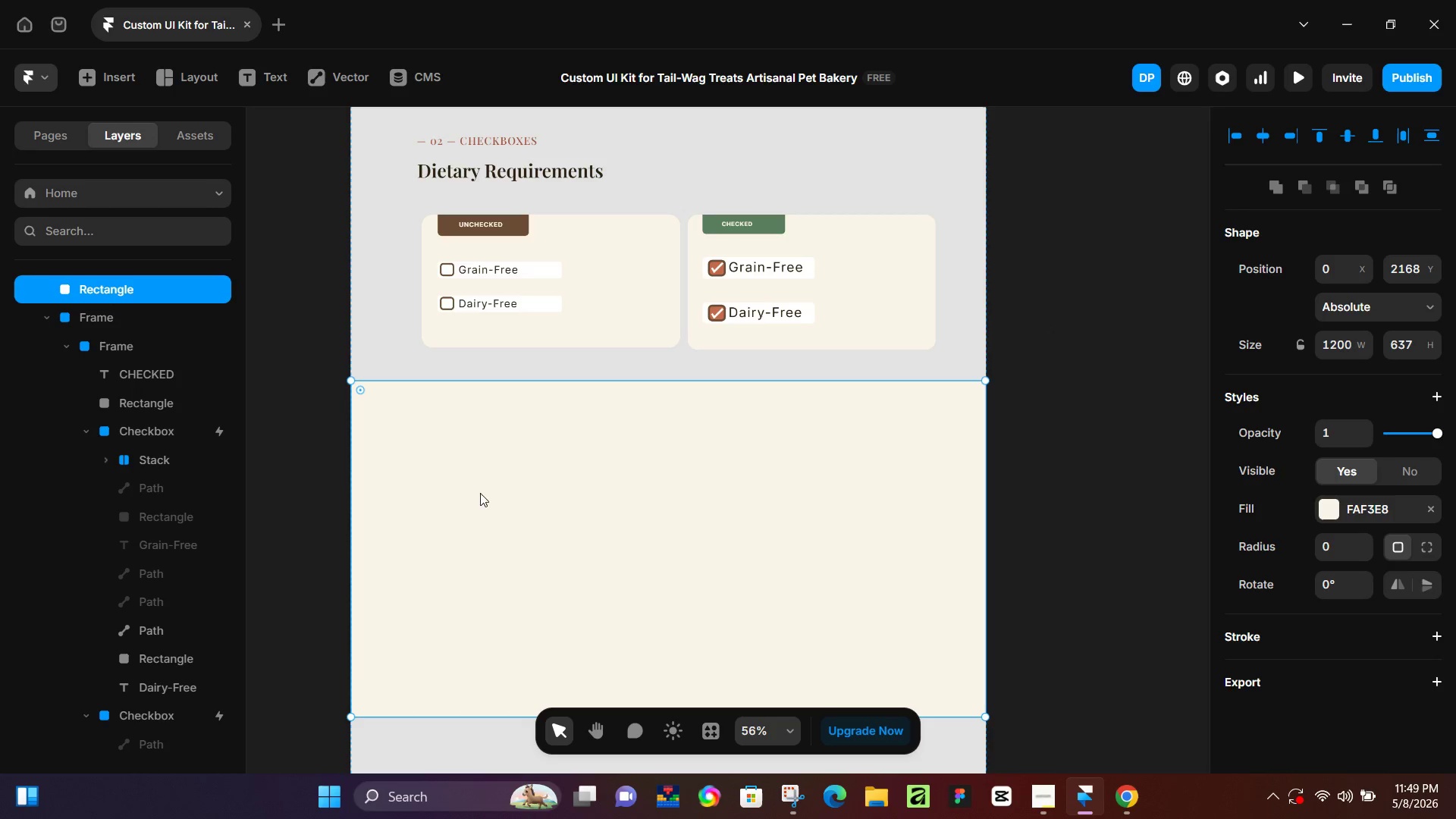 
hold_key(key=ControlLeft, duration=1.52)
scroll: coordinate [374, 413], scroll_direction: up, amount: 6.0
 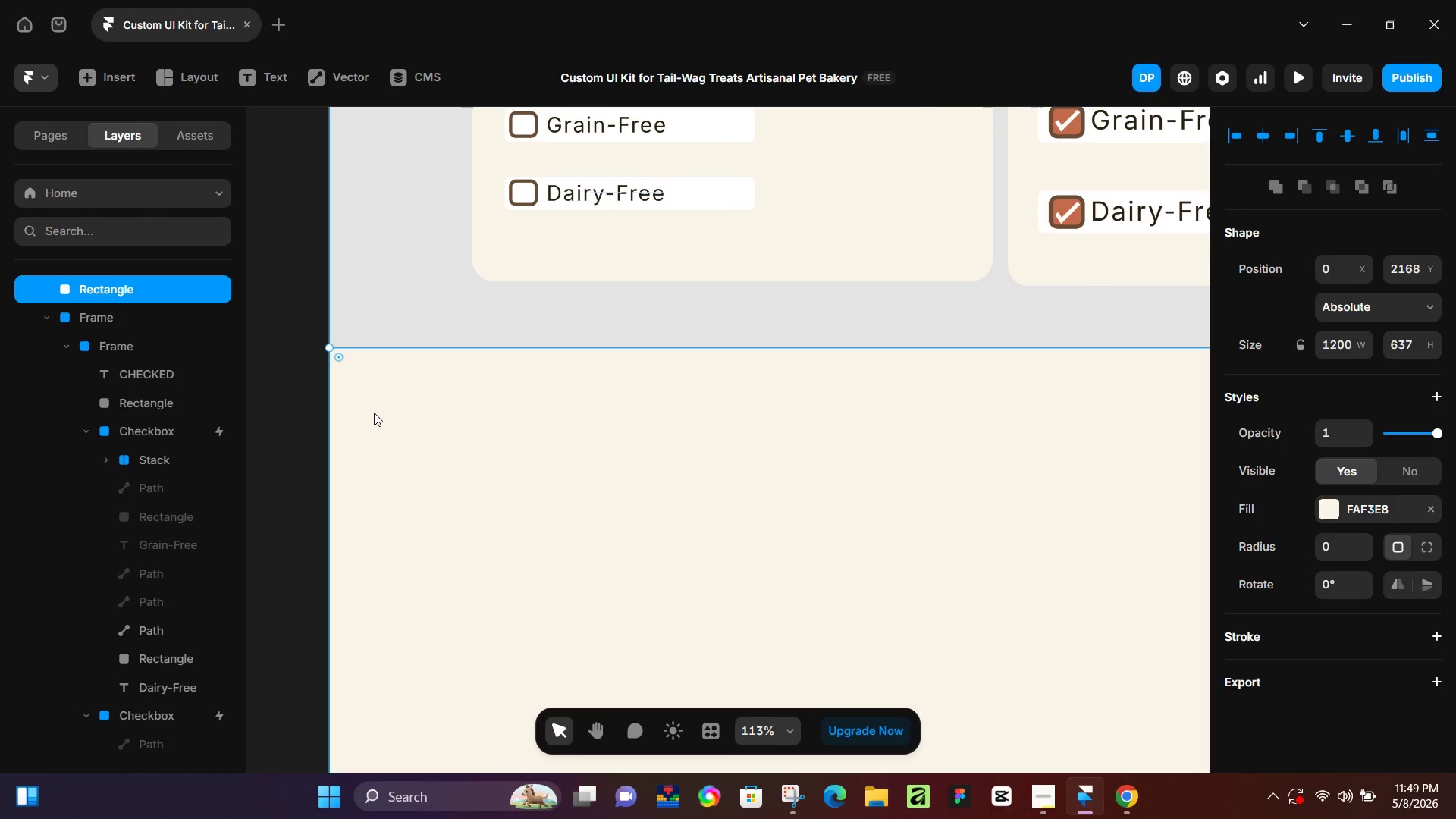 
key(Control+ControlLeft)
 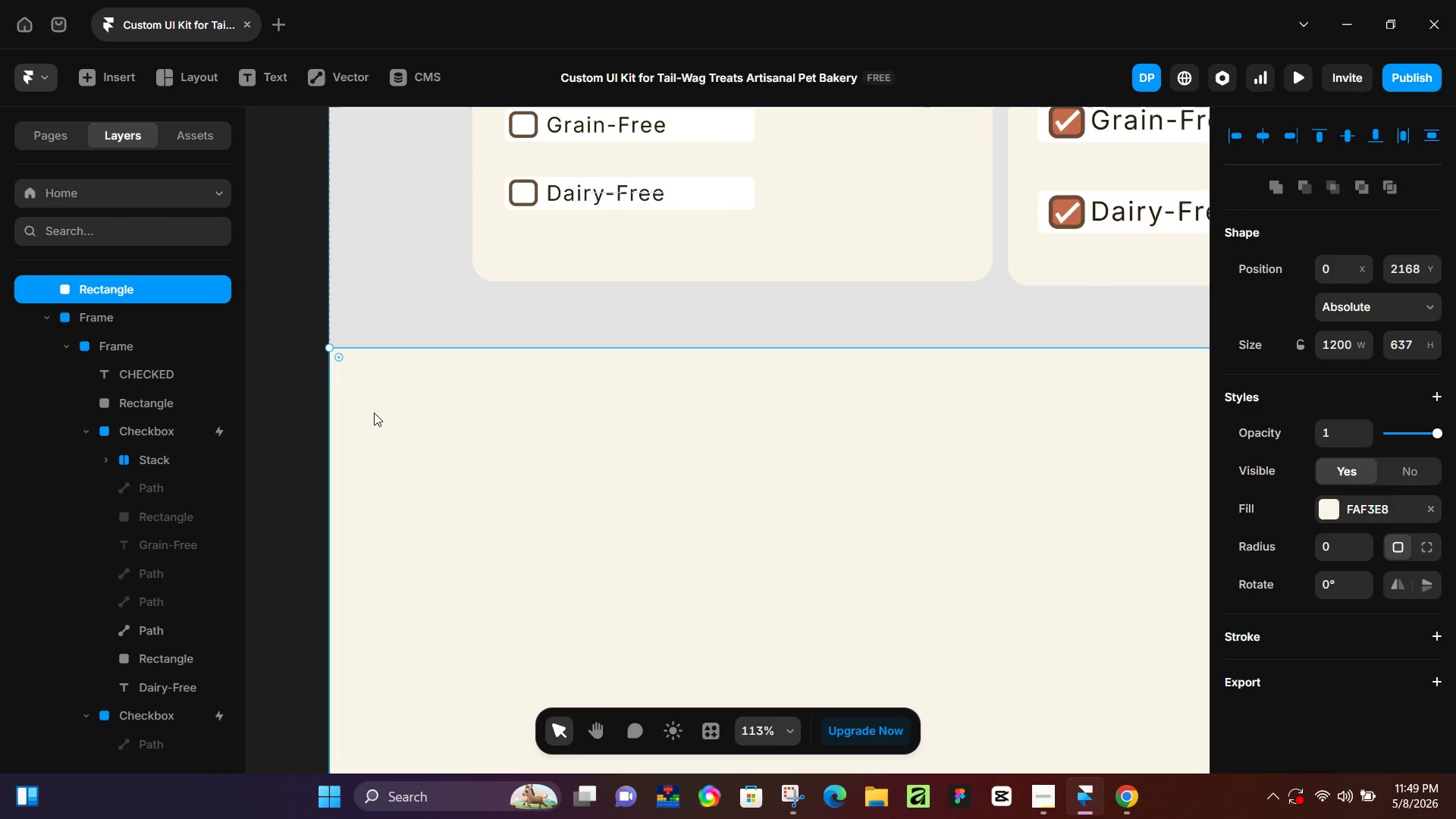 
hold_key(key=ControlLeft, duration=0.36)
scroll: coordinate [374, 413], scroll_direction: none, amount: 0.0
 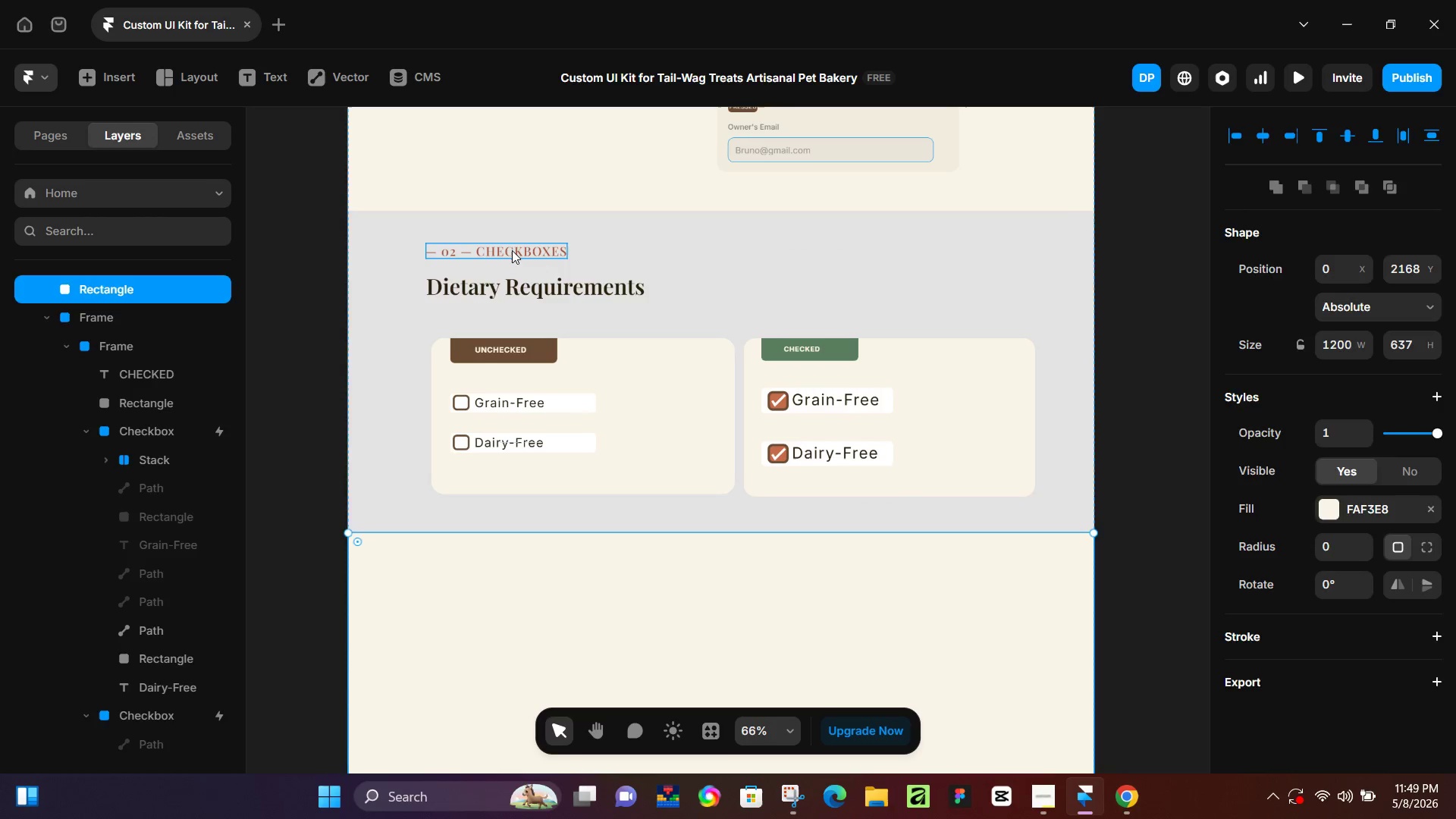 
left_click([512, 250])
 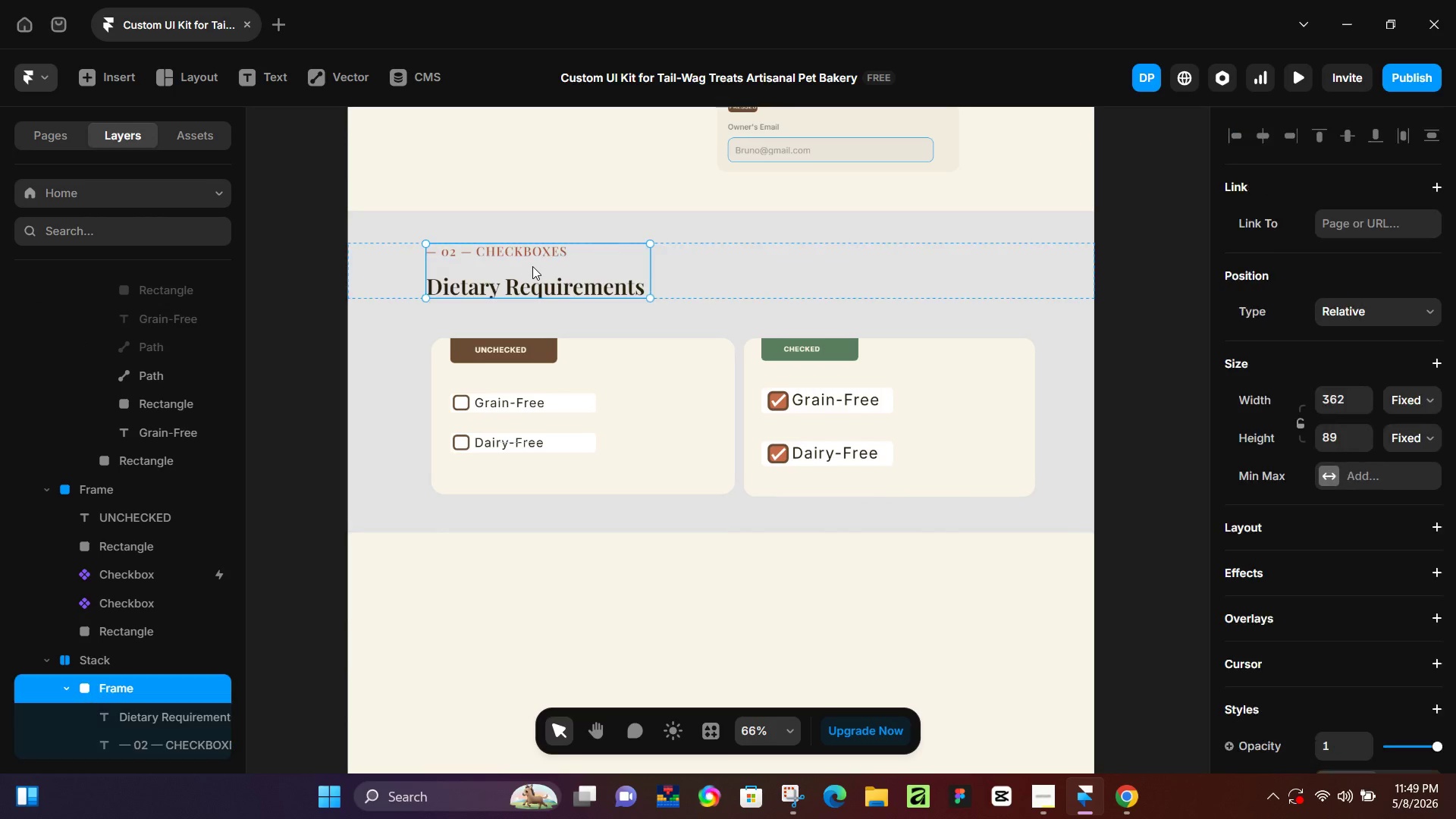 
left_click([532, 266])
 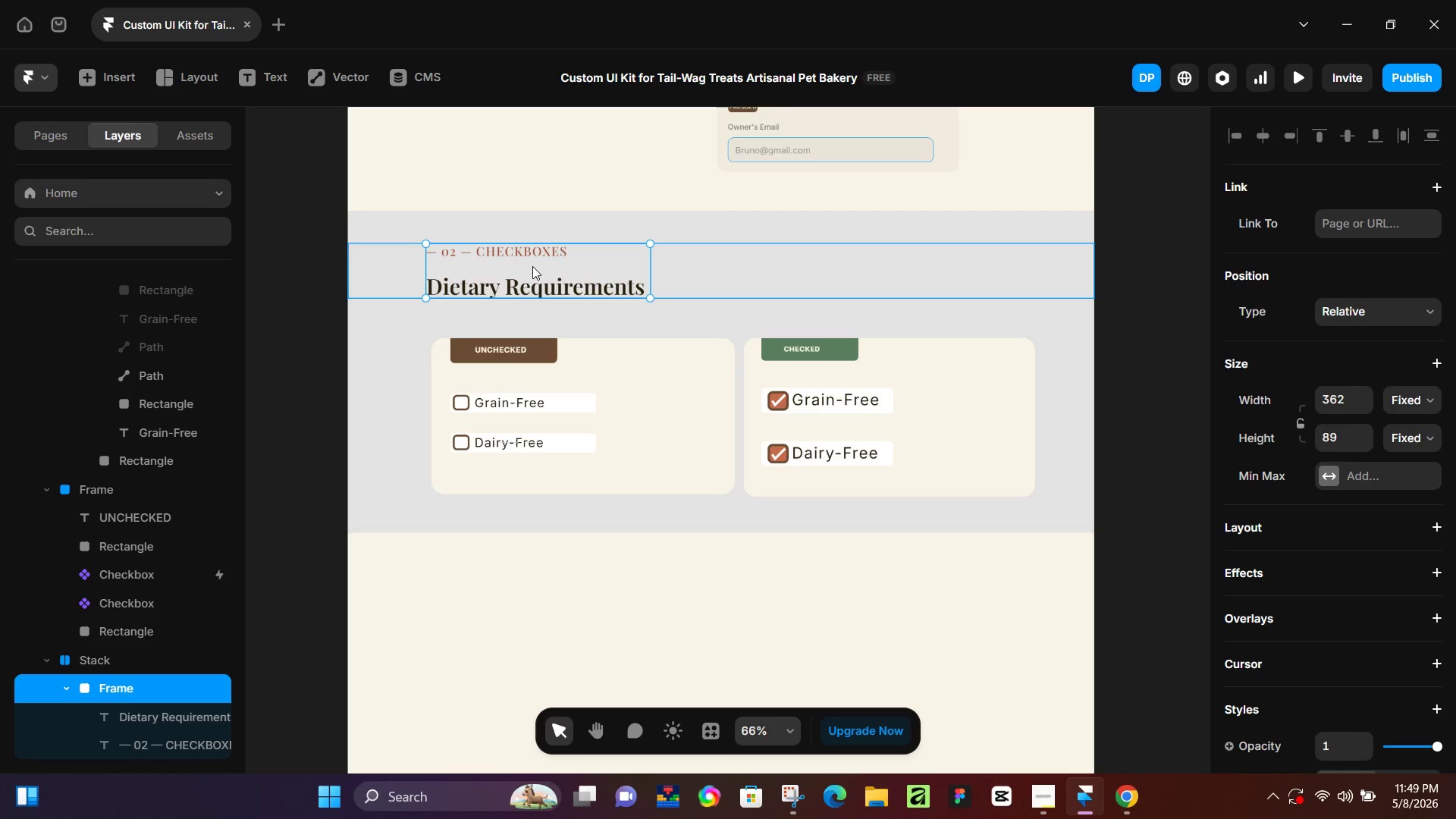 
hold_key(key=ControlLeft, duration=0.36)
 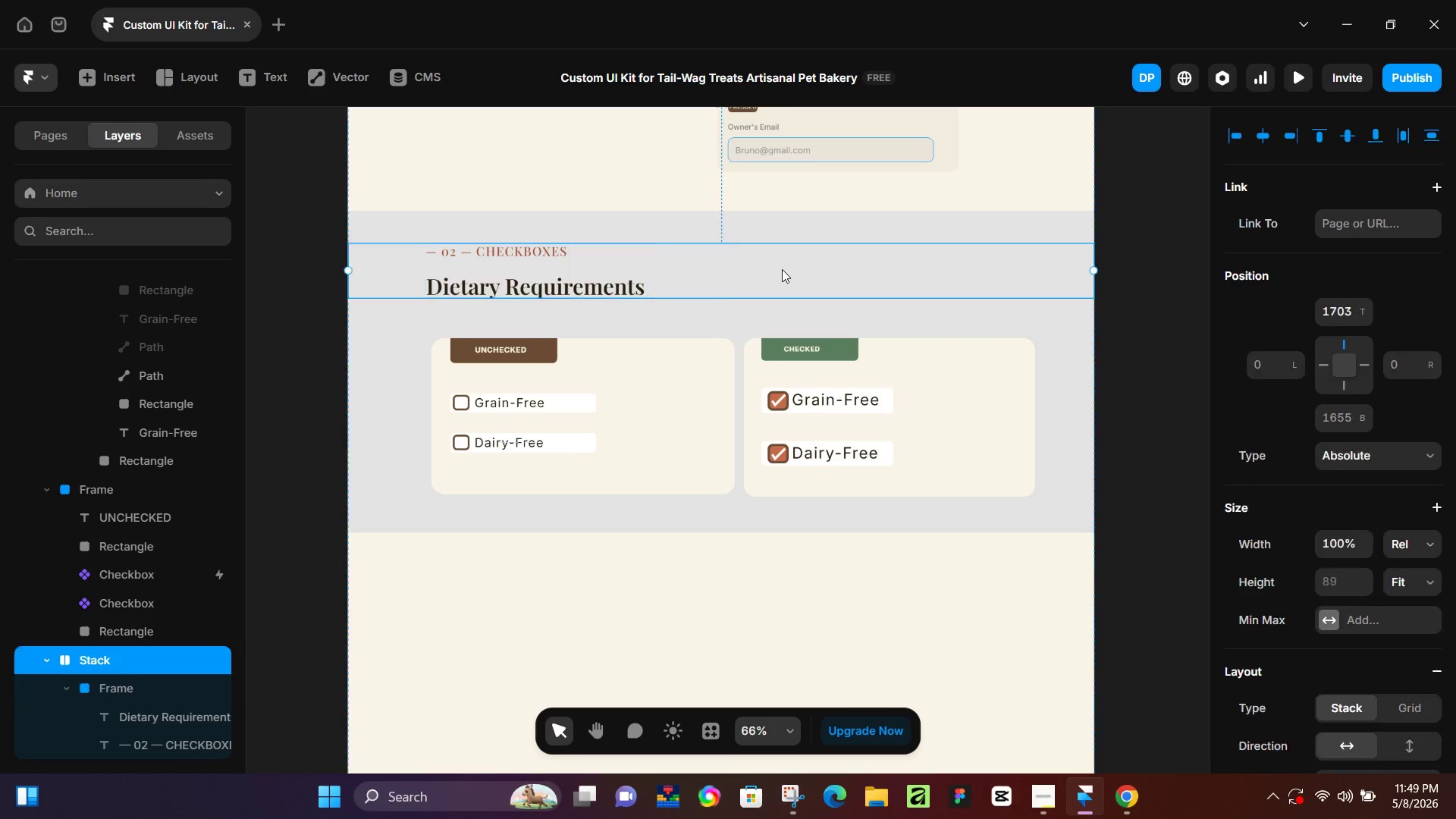 
left_click([782, 269])
 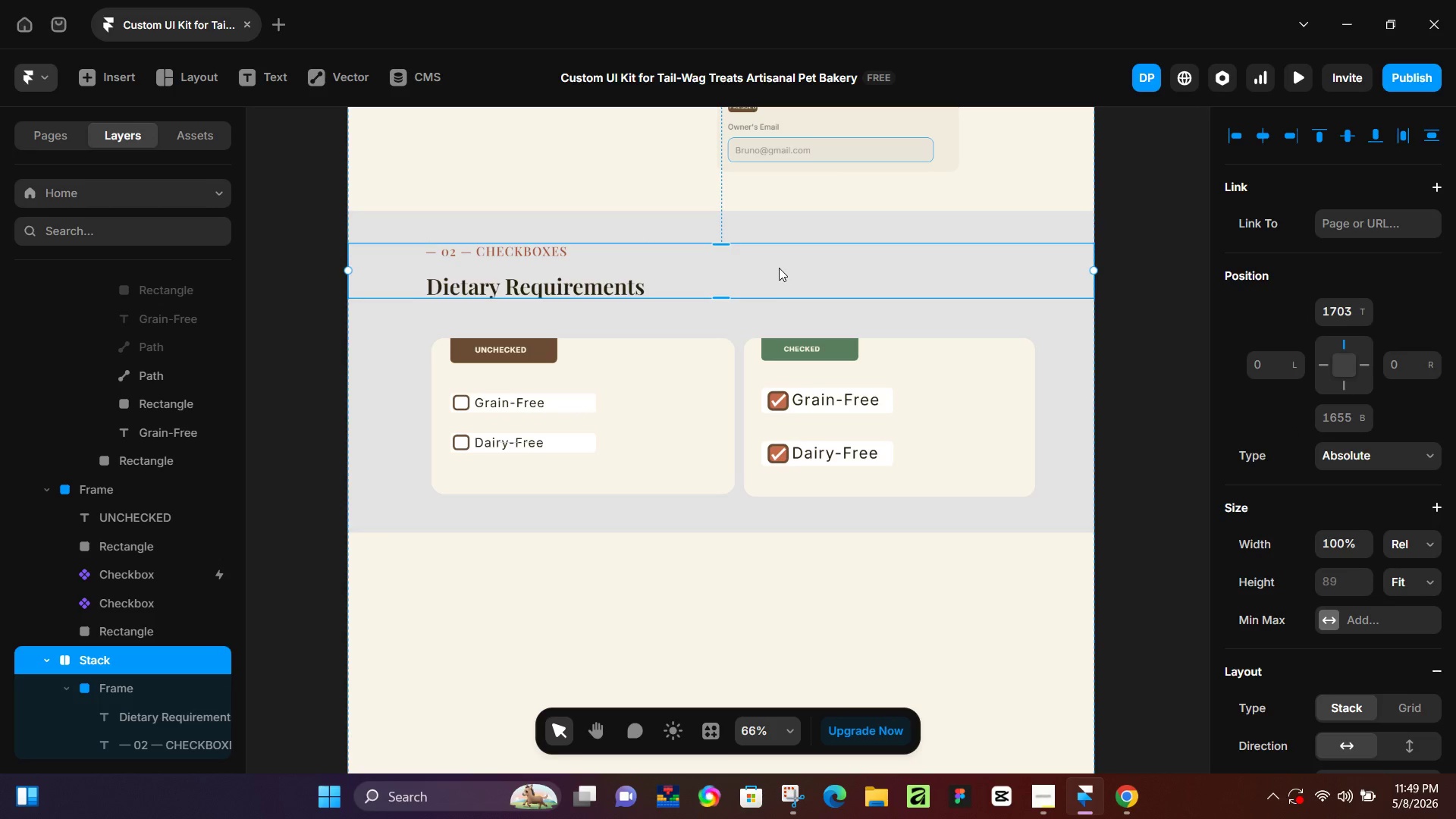 
hold_key(key=AltLeft, duration=1.5)
left_click_drag(start_coordinate=[779, 268], to_coordinate=[776, 566])
 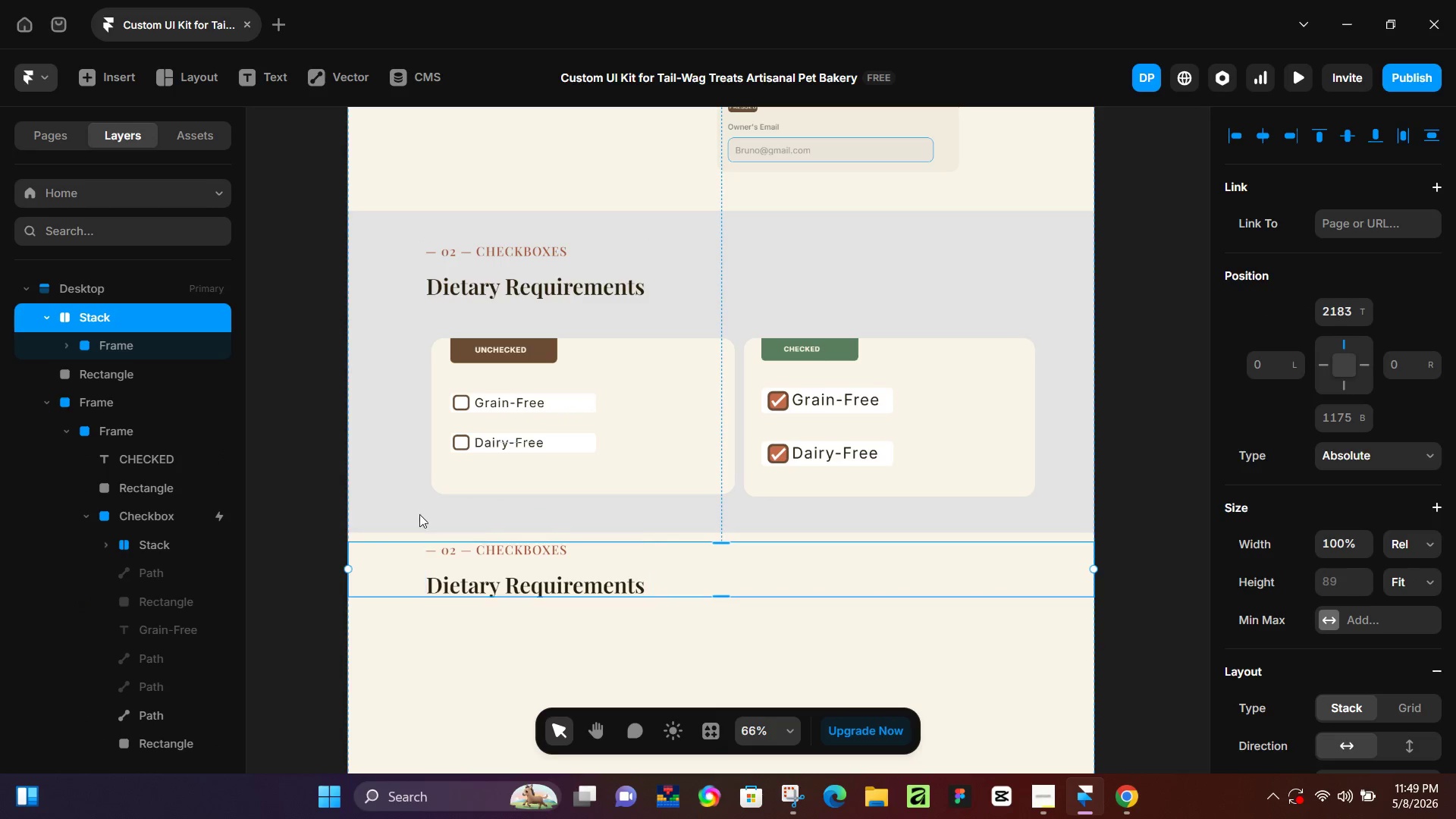 
hold_key(key=AltLeft, duration=1.5)
 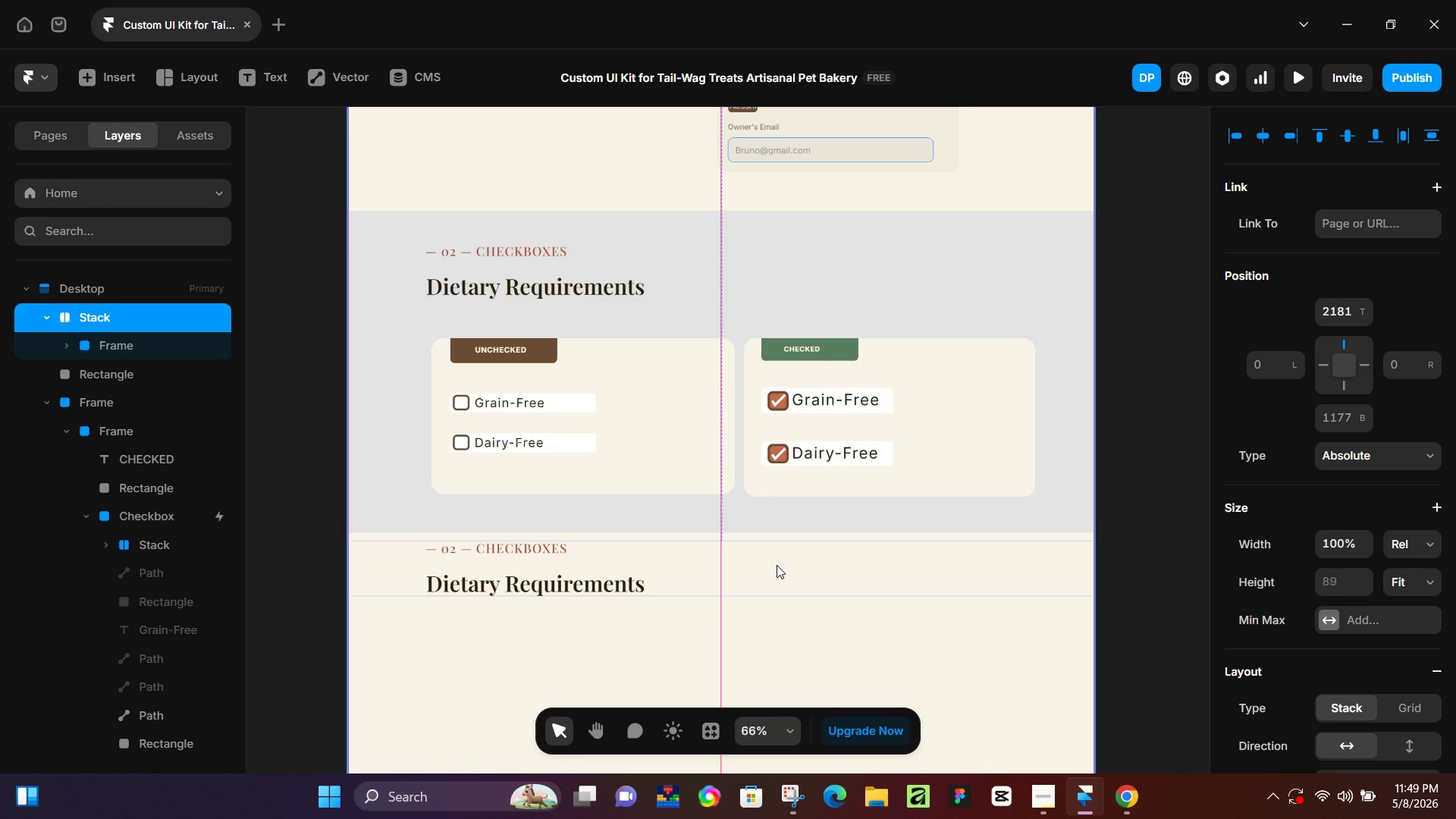 
hold_key(key=AltLeft, duration=1.5)
 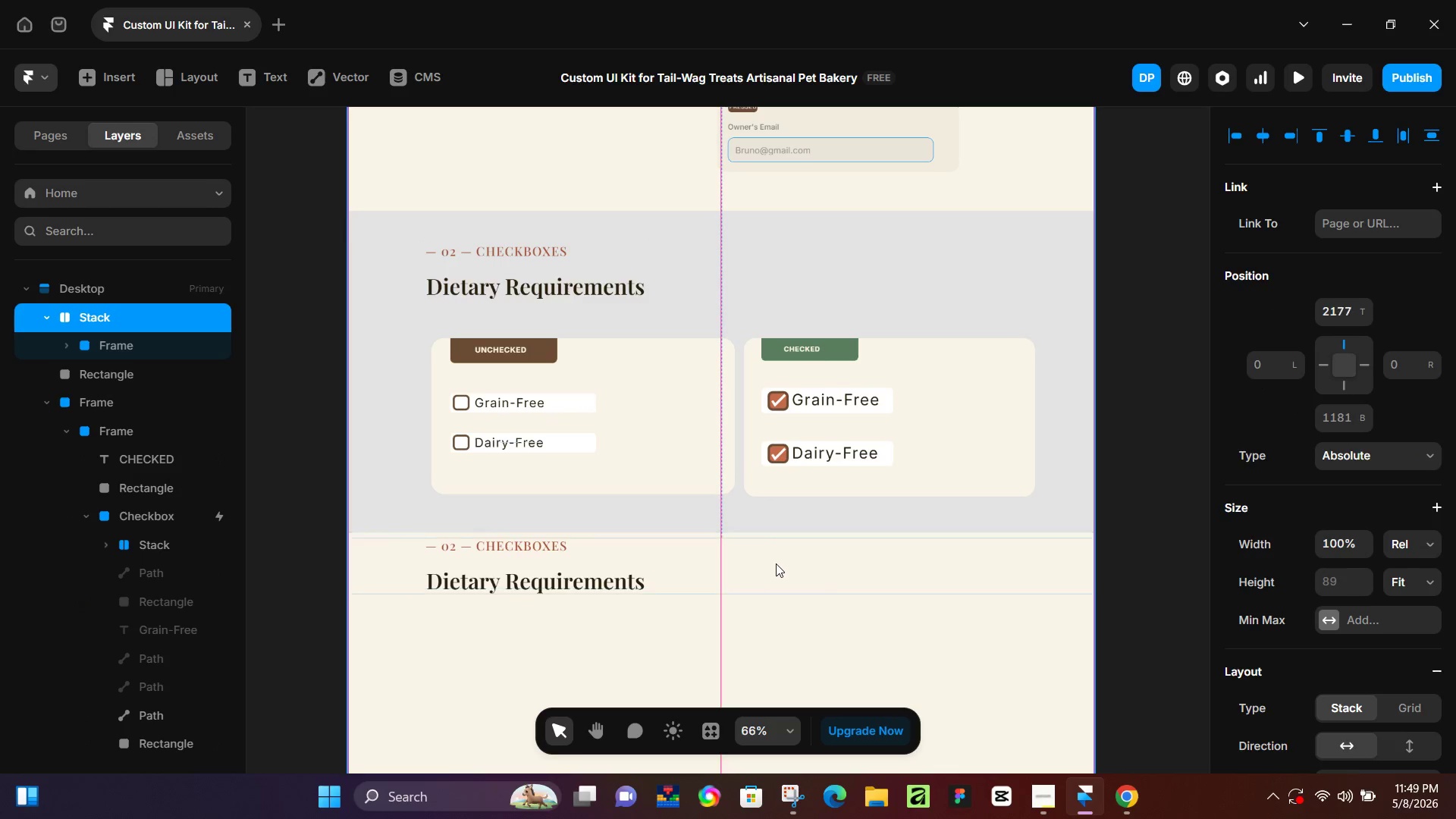 
hold_key(key=AltLeft, duration=1.5)
 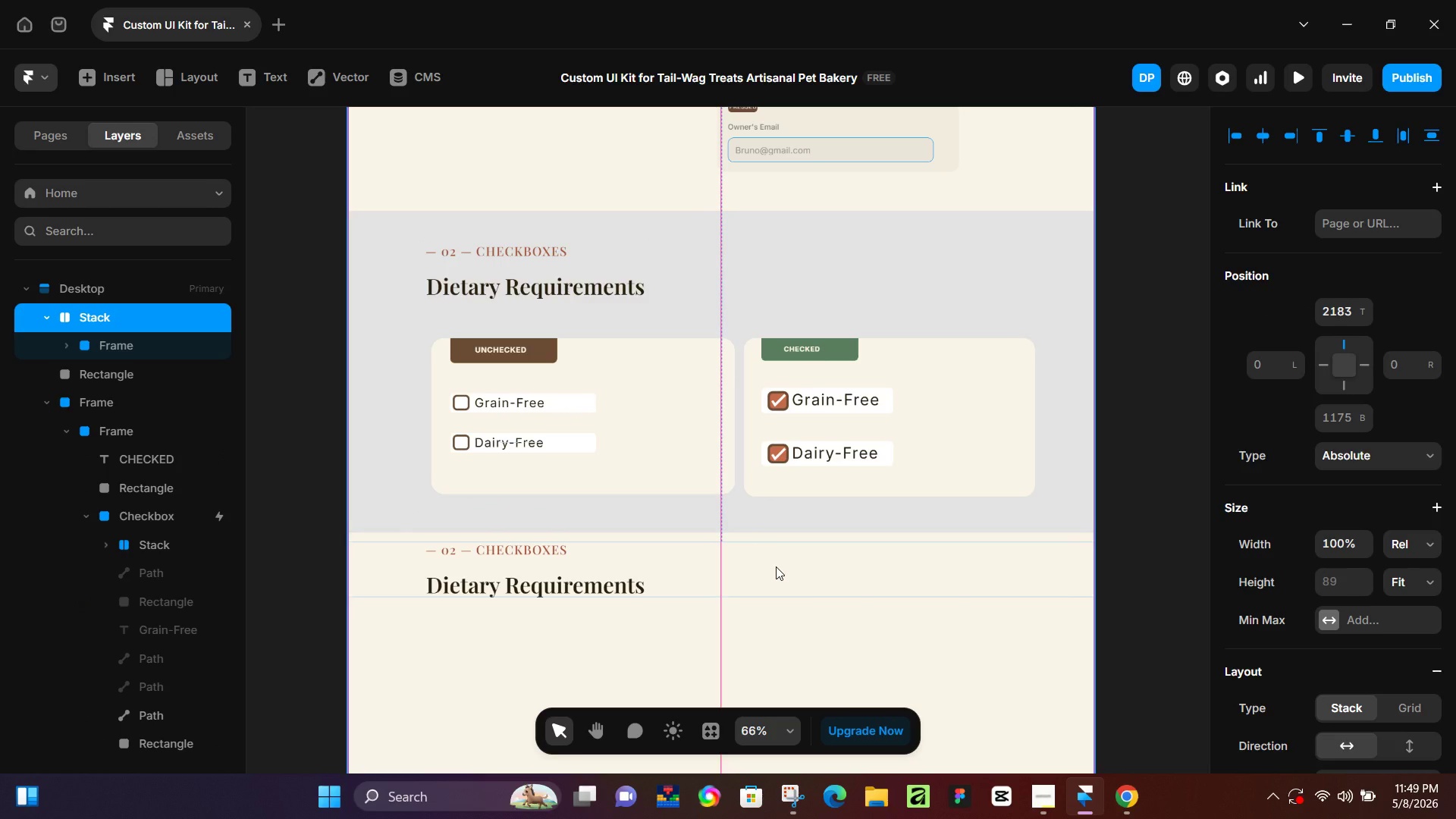 
hold_key(key=AltLeft, duration=1.5)
 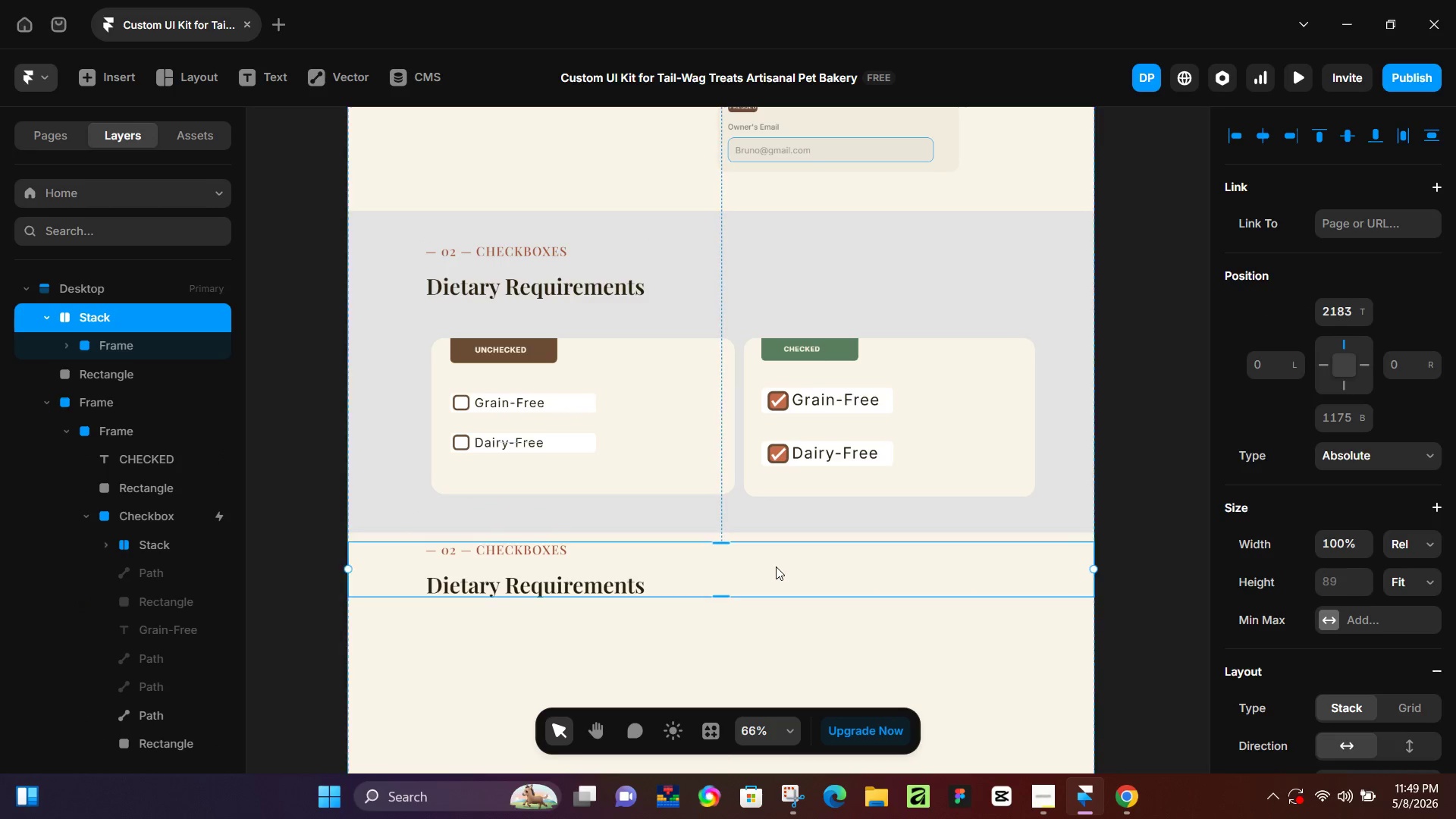 
key(Alt+AltLeft)
 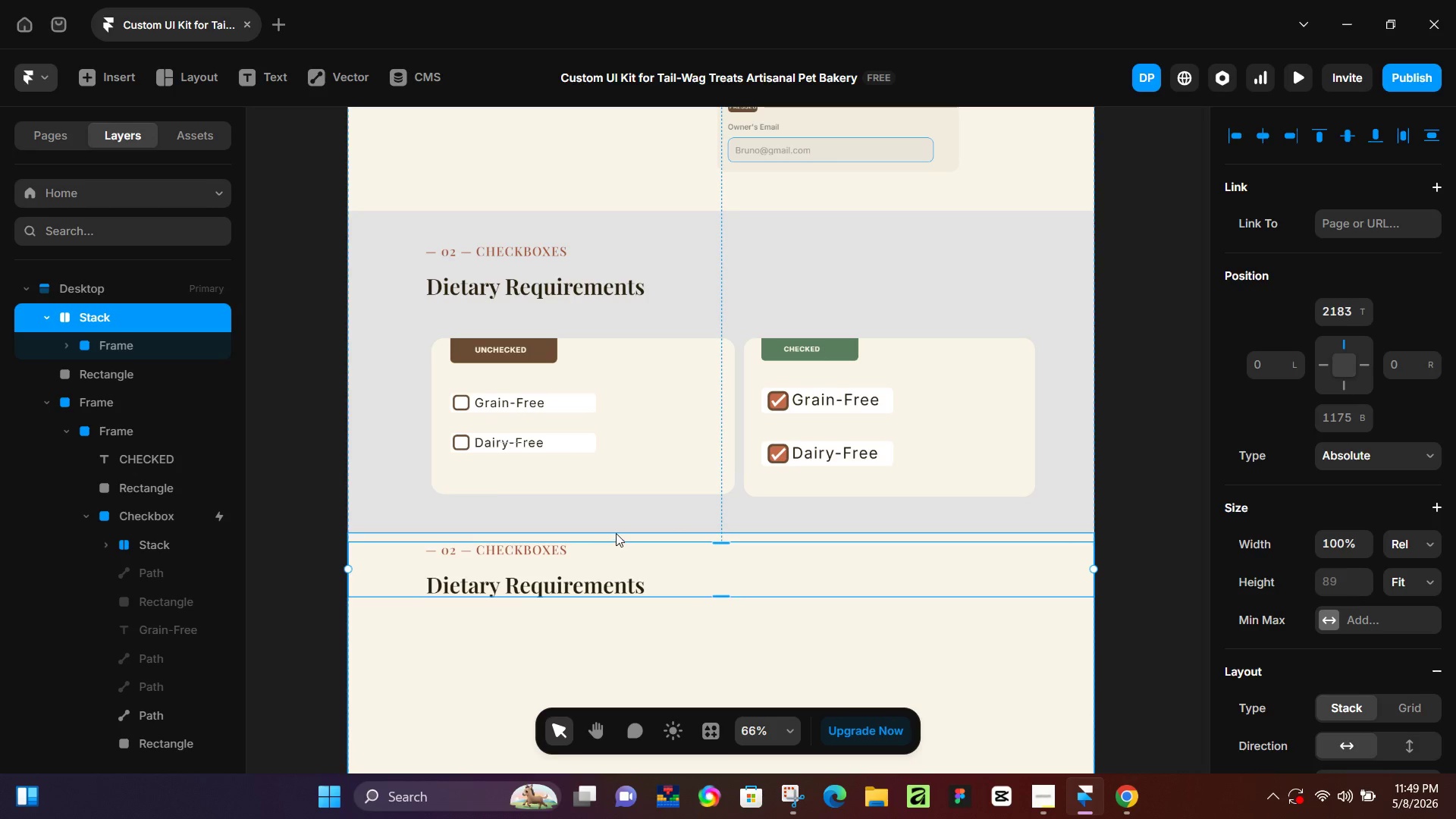 
hold_key(key=ControlLeft, duration=0.33)
 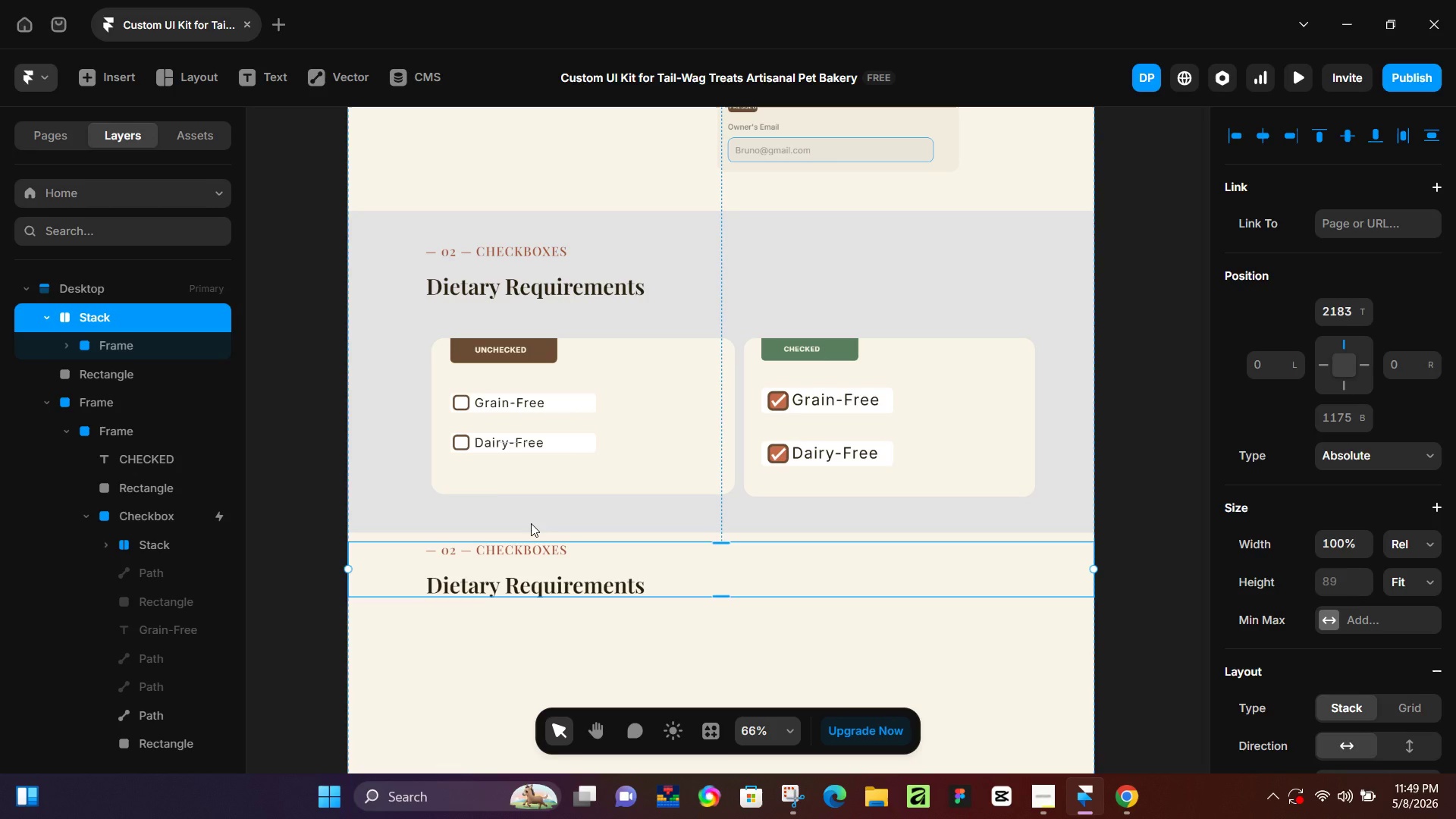 
wait(22.58)
 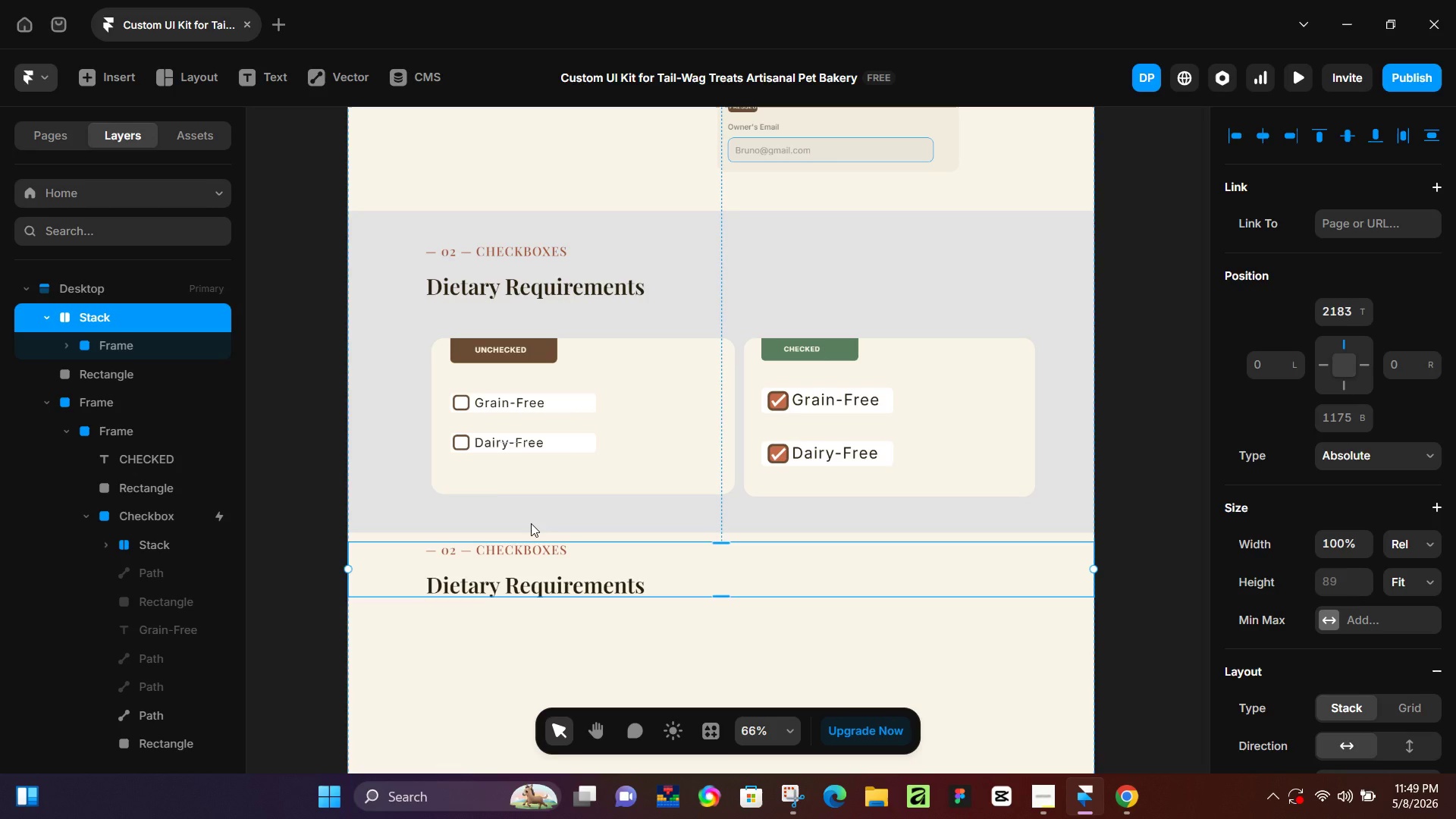 
hold_key(key=ControlLeft, duration=0.36)
scroll: coordinate [512, 466], scroll_direction: up, amount: 7.0
 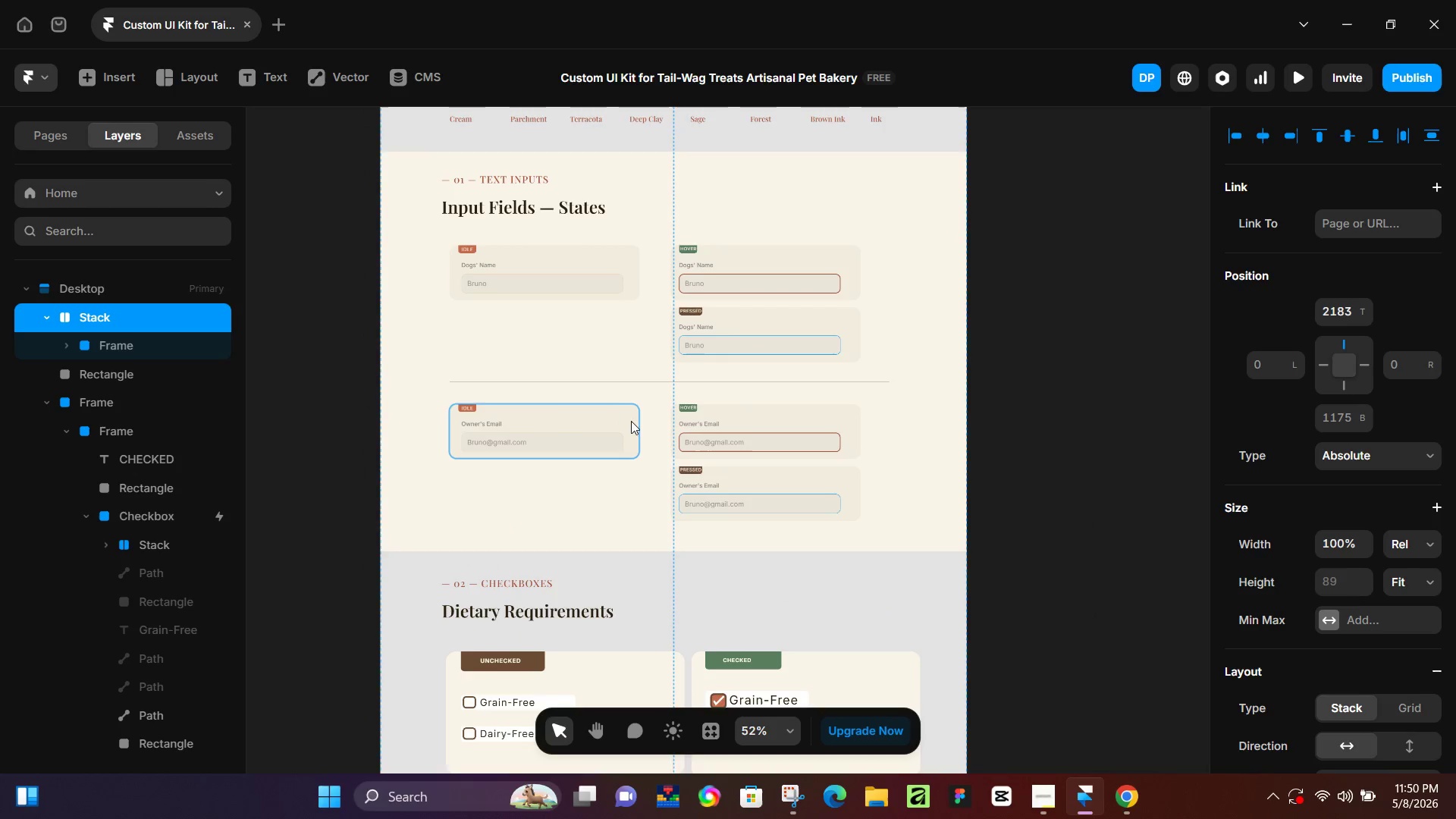 
scroll: coordinate [630, 426], scroll_direction: down, amount: 3.0
 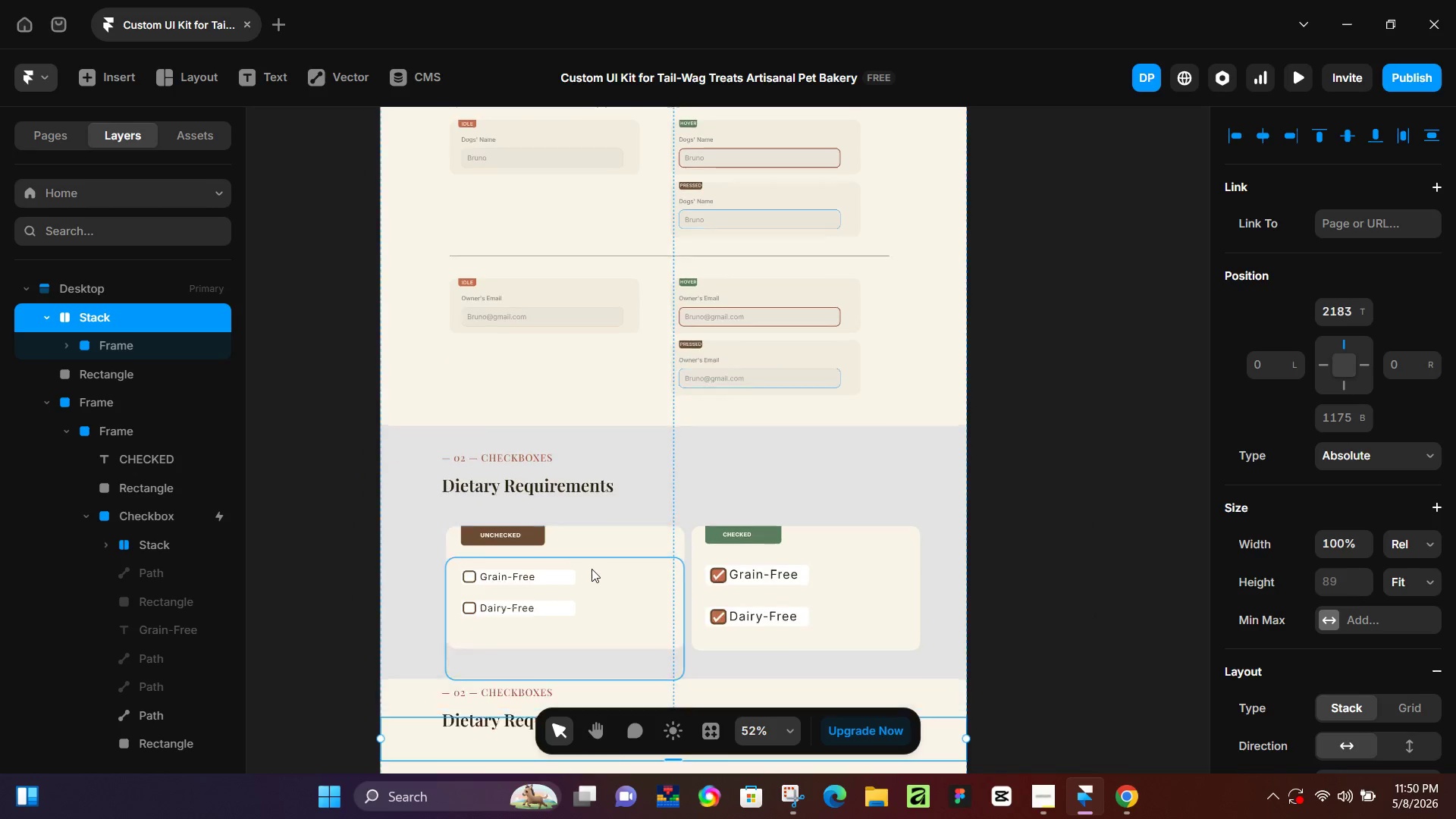 
hold_key(key=ControlLeft, duration=0.33)
 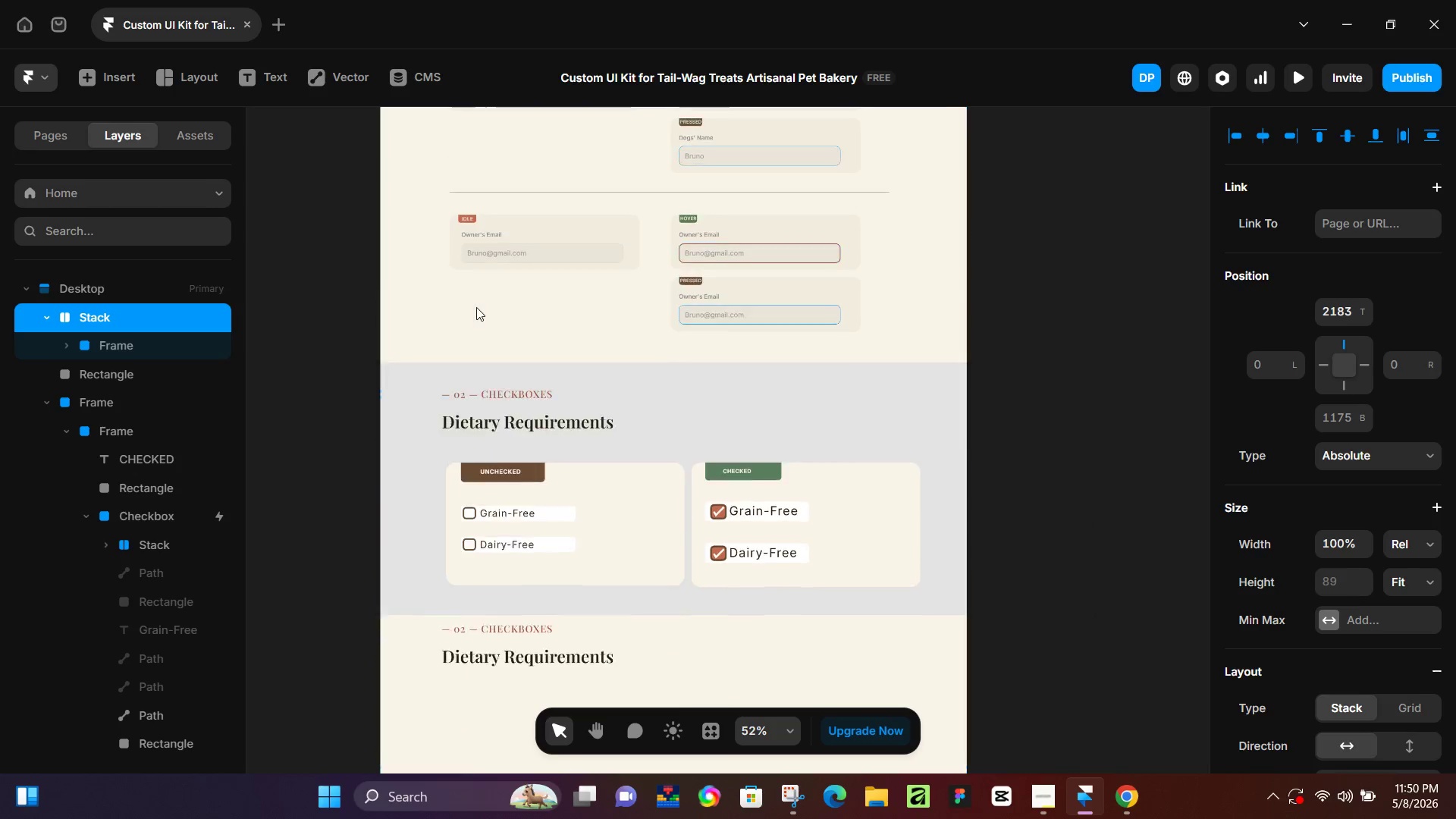 
scroll: coordinate [597, 551], scroll_direction: down, amount: 7.0
 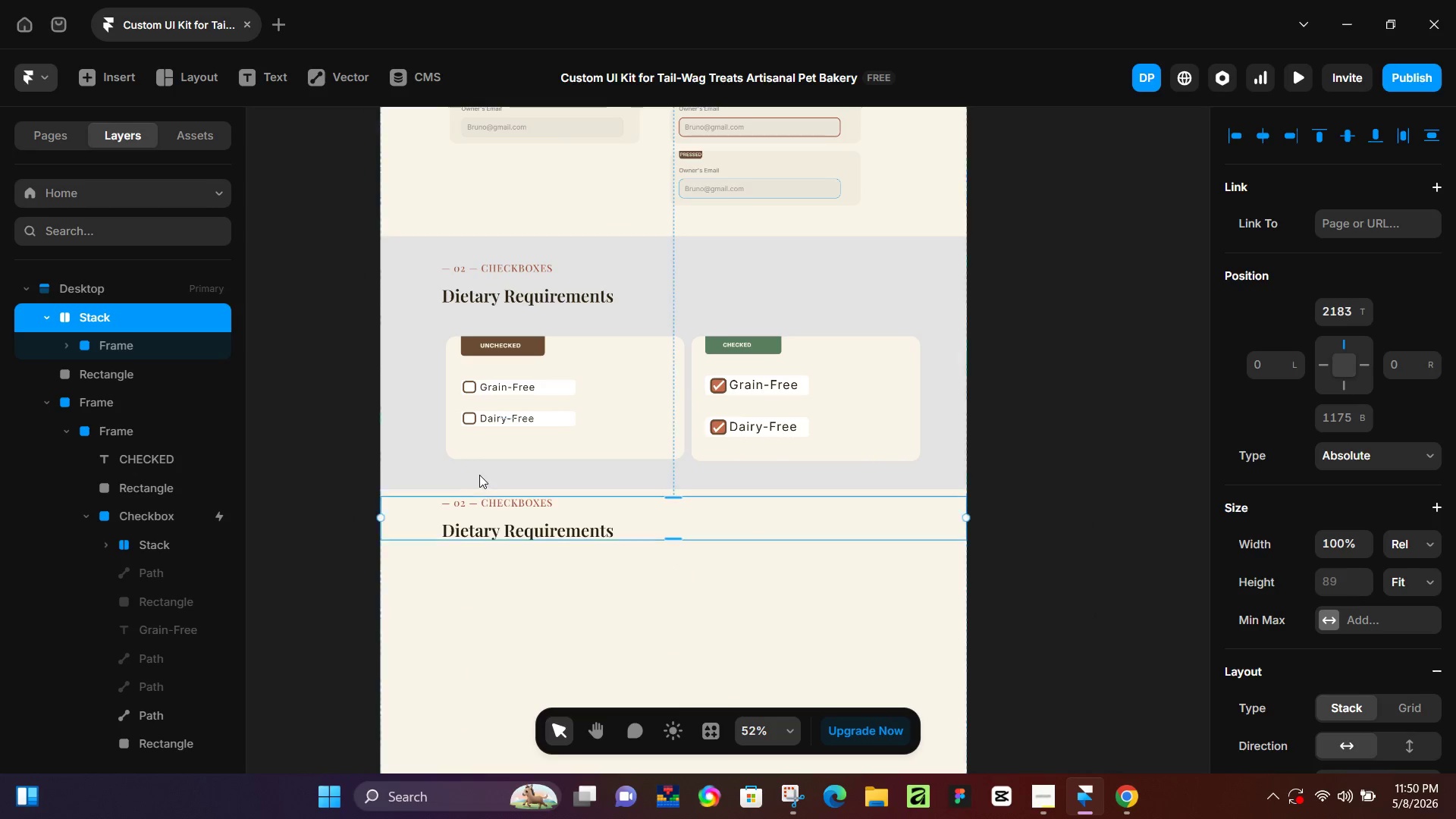 
scroll: coordinate [481, 318], scroll_direction: up, amount: 10.0
 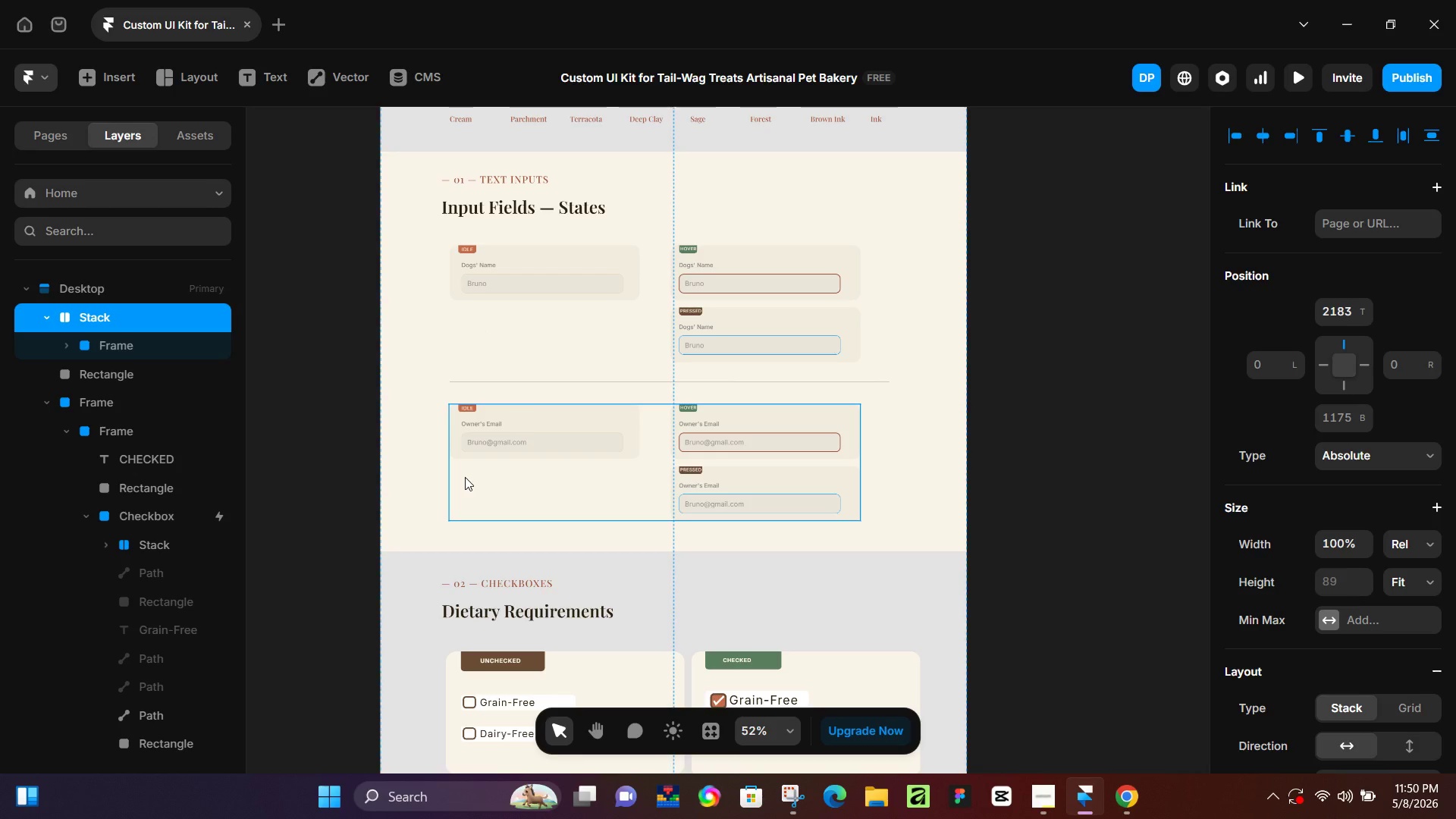 
hold_key(key=ControlLeft, duration=0.58)
scroll: coordinate [467, 521], scroll_direction: down, amount: 3.0
 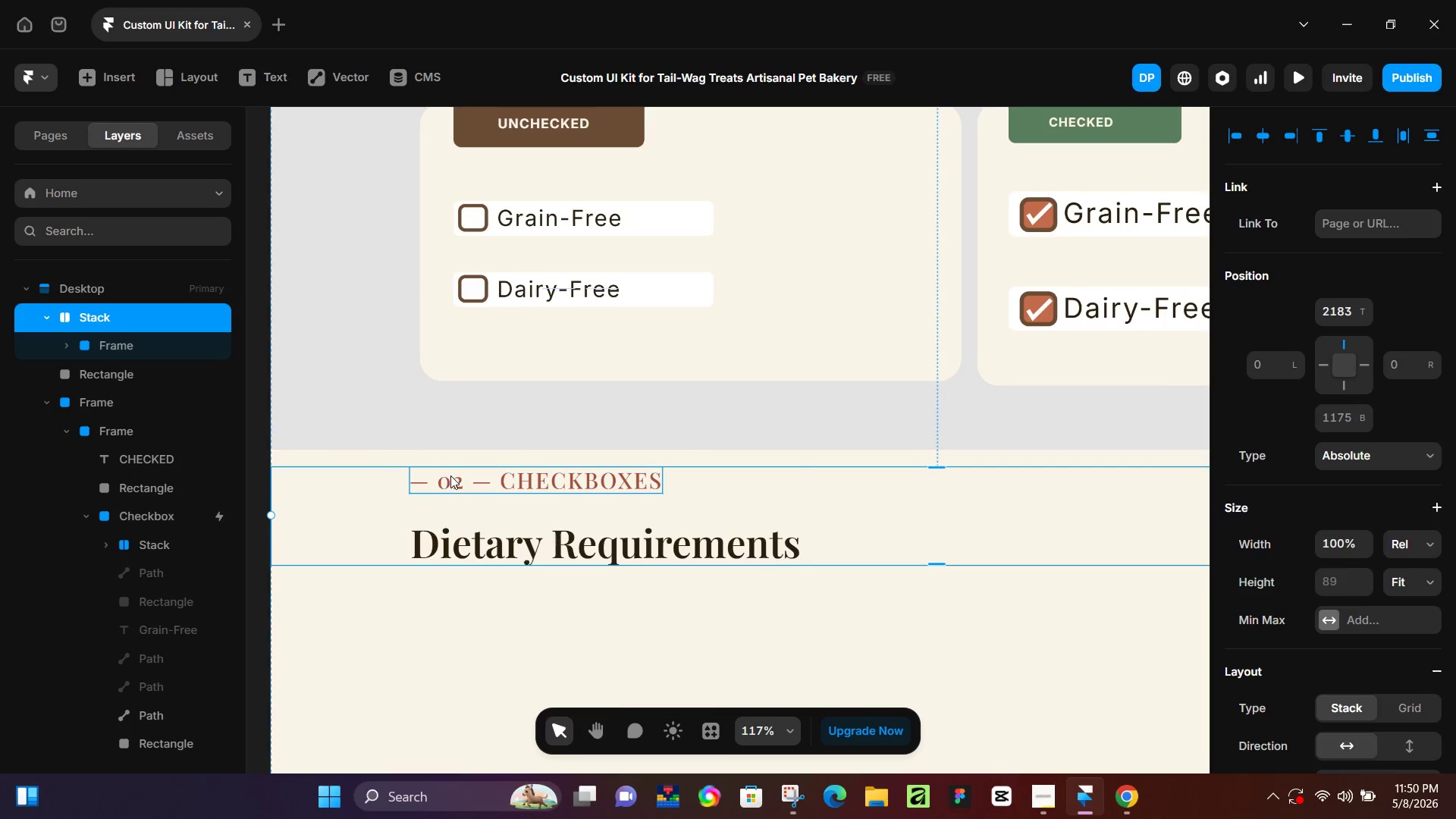 
double_click([461, 483])
 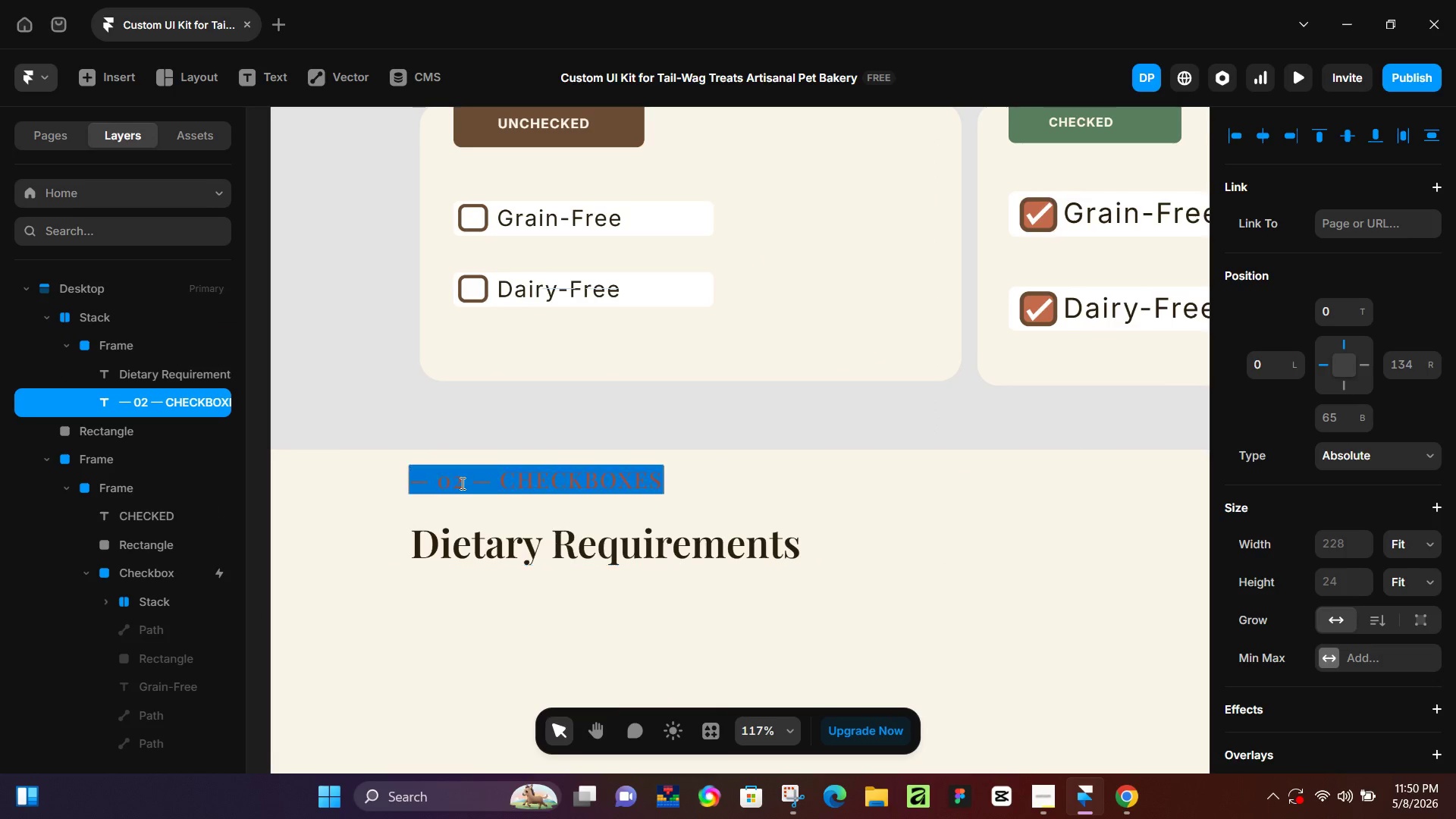 
triple_click([461, 483])
 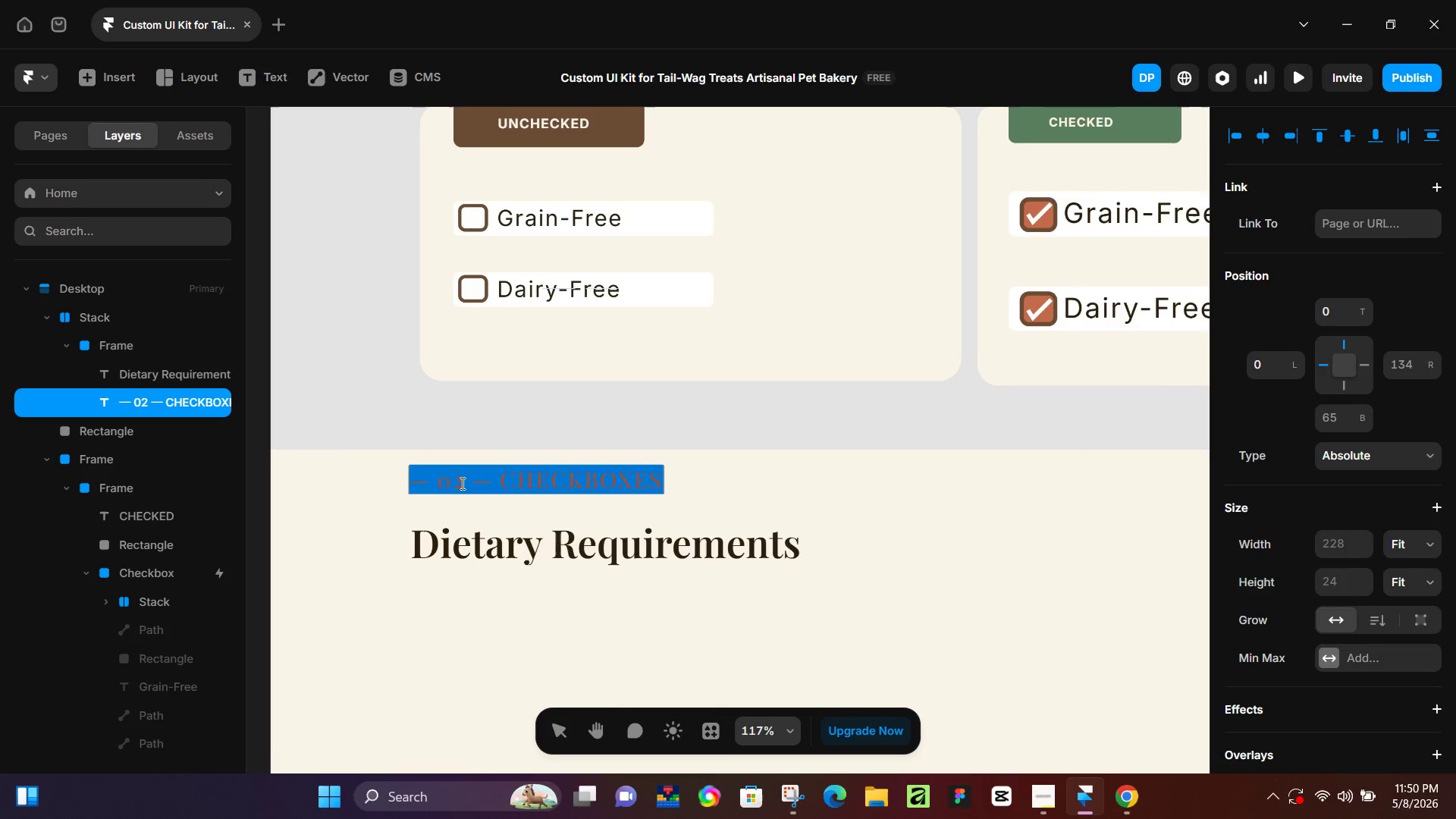 
left_click([461, 483])
 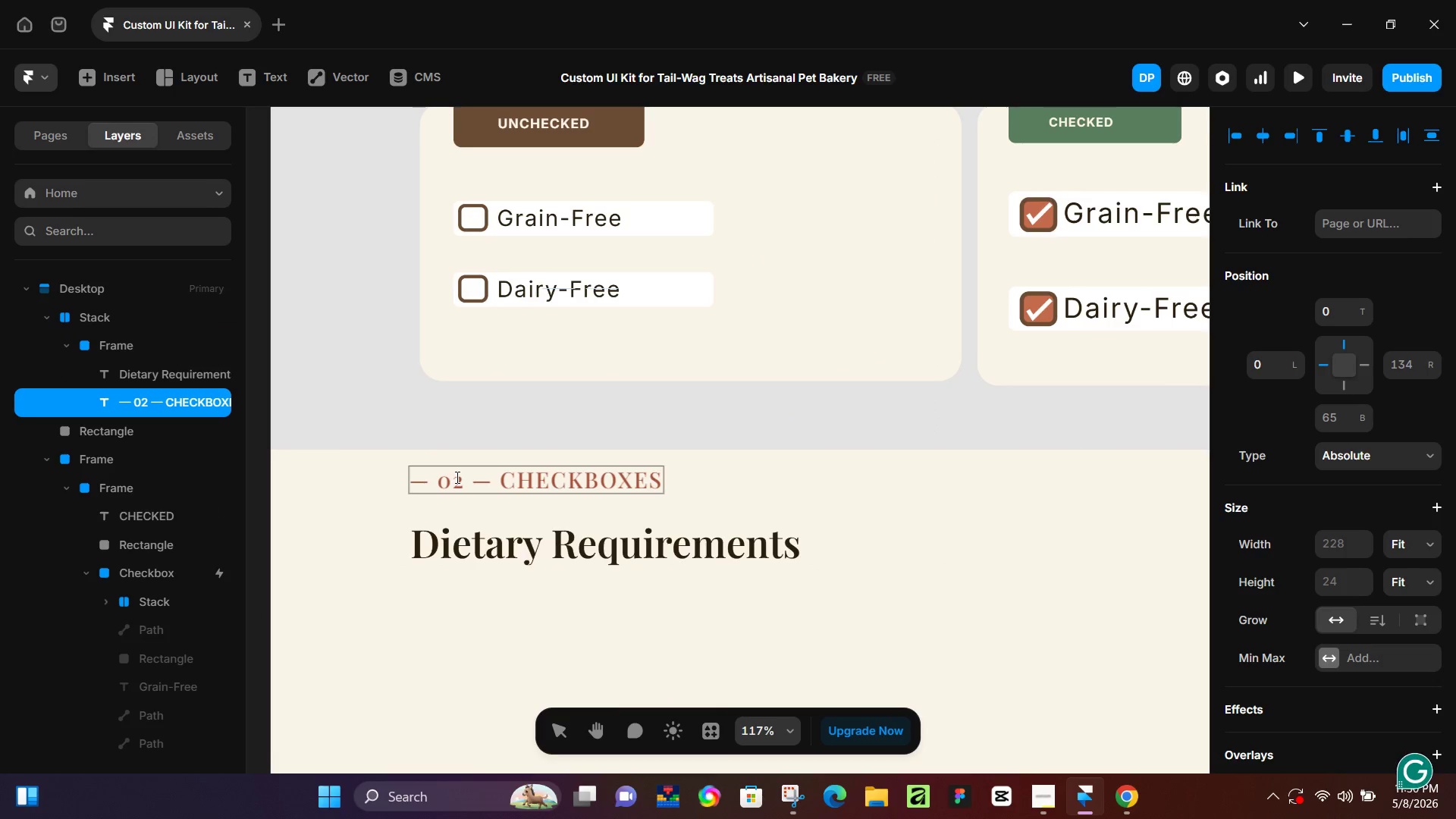 
wait(8.0)
 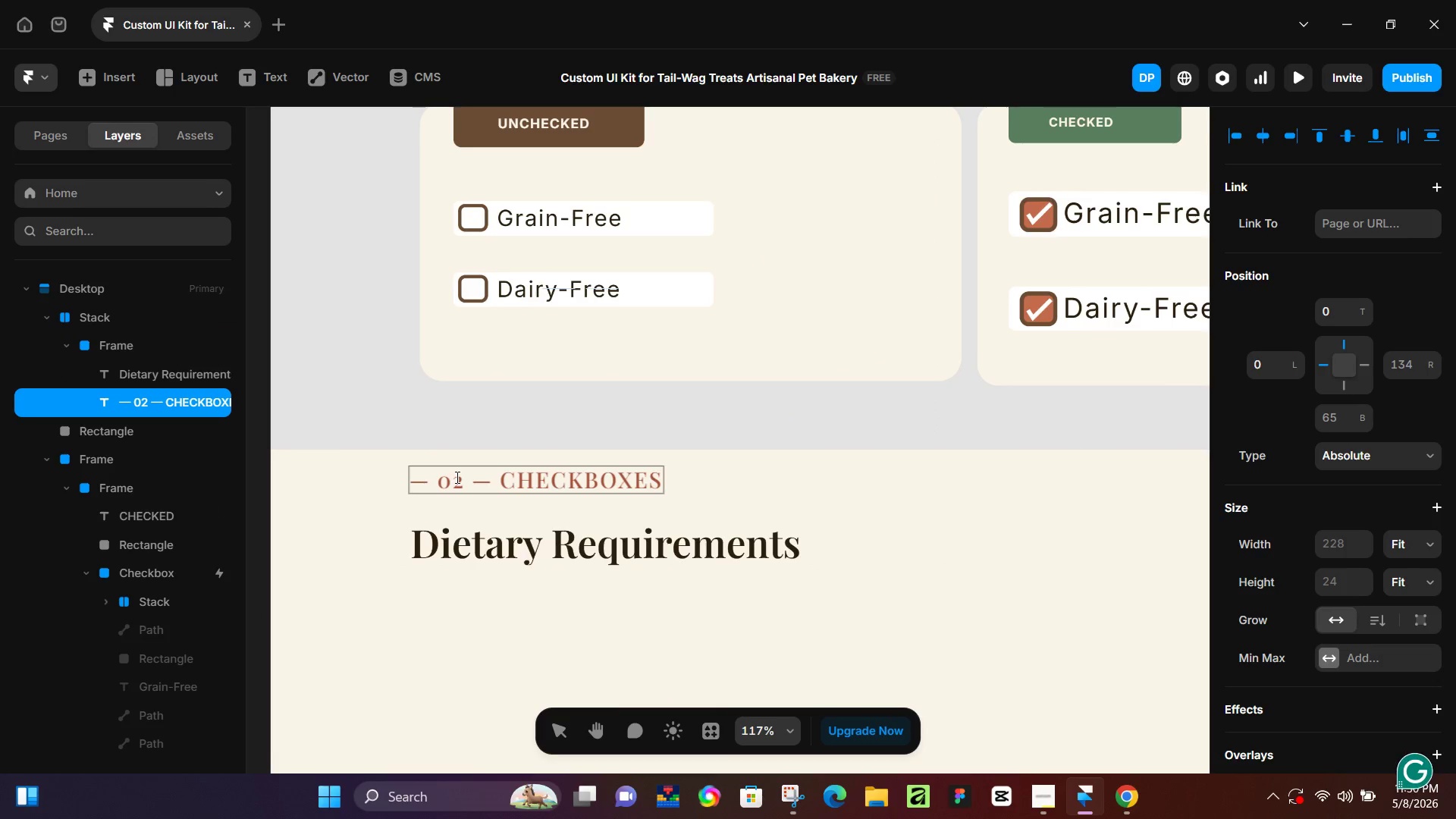 
hold_key(key=ControlLeft, duration=0.5)
 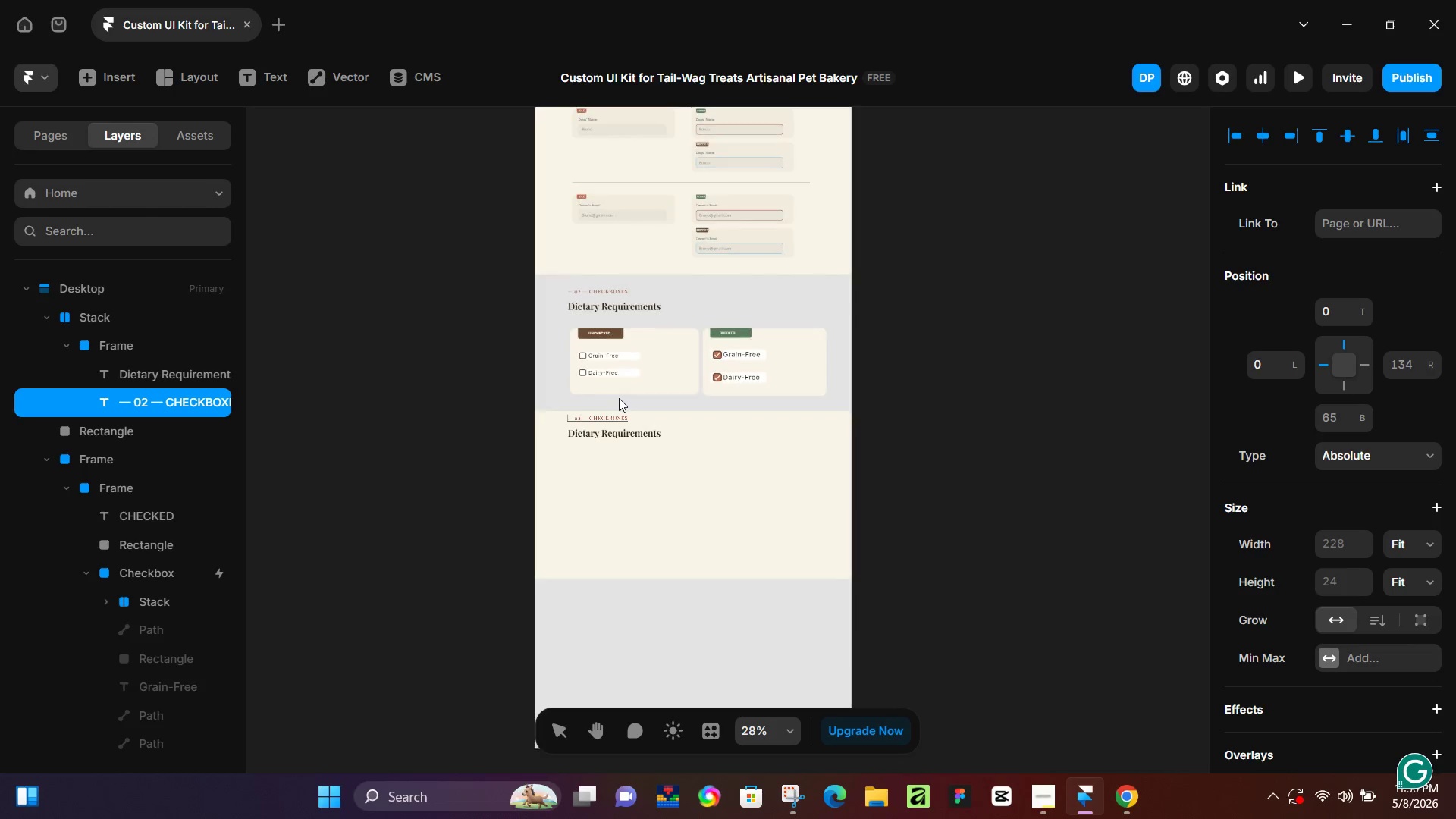 
hold_key(key=ControlLeft, duration=0.72)
 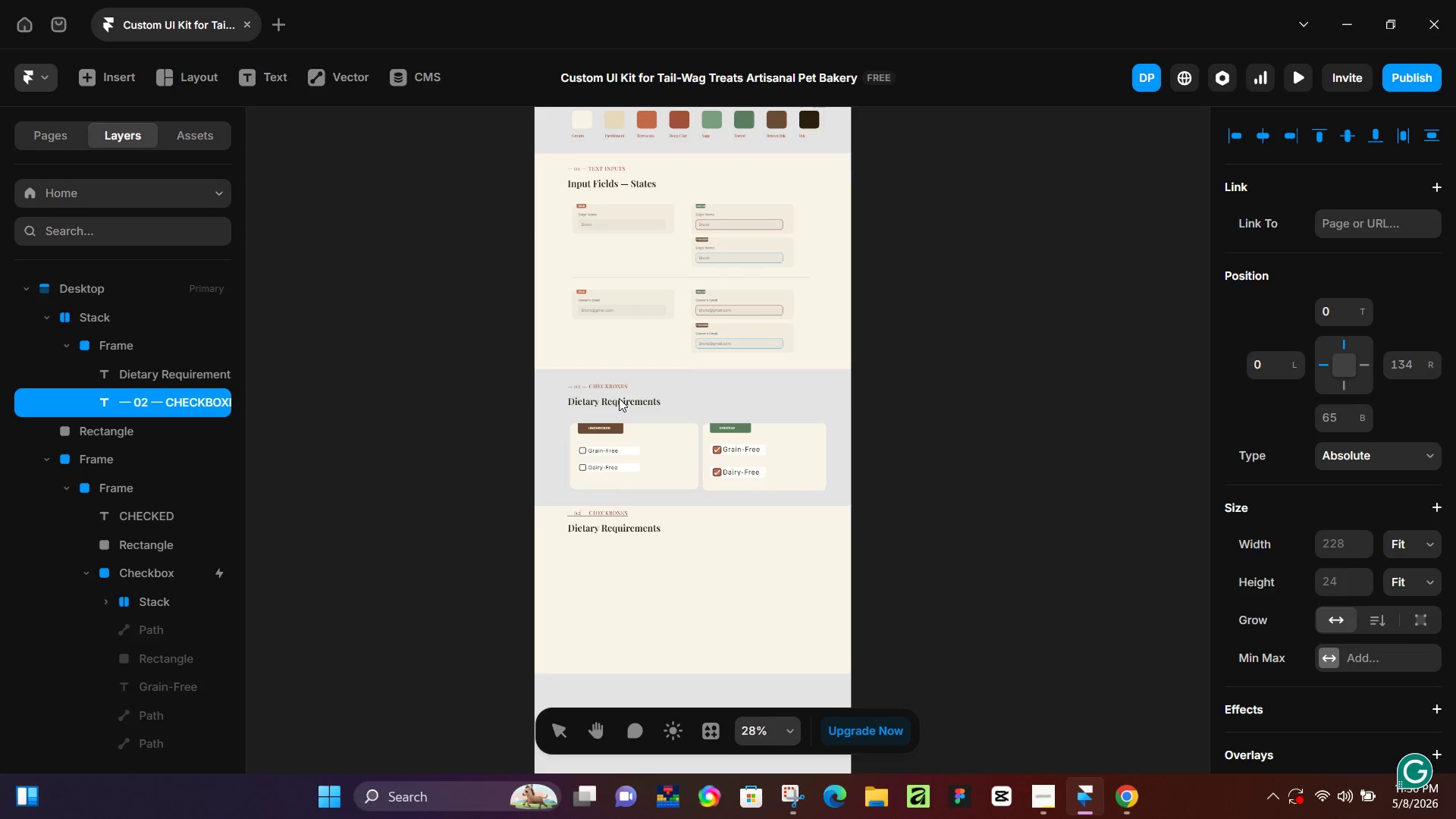 
scroll: coordinate [619, 398], scroll_direction: down, amount: 4.0
 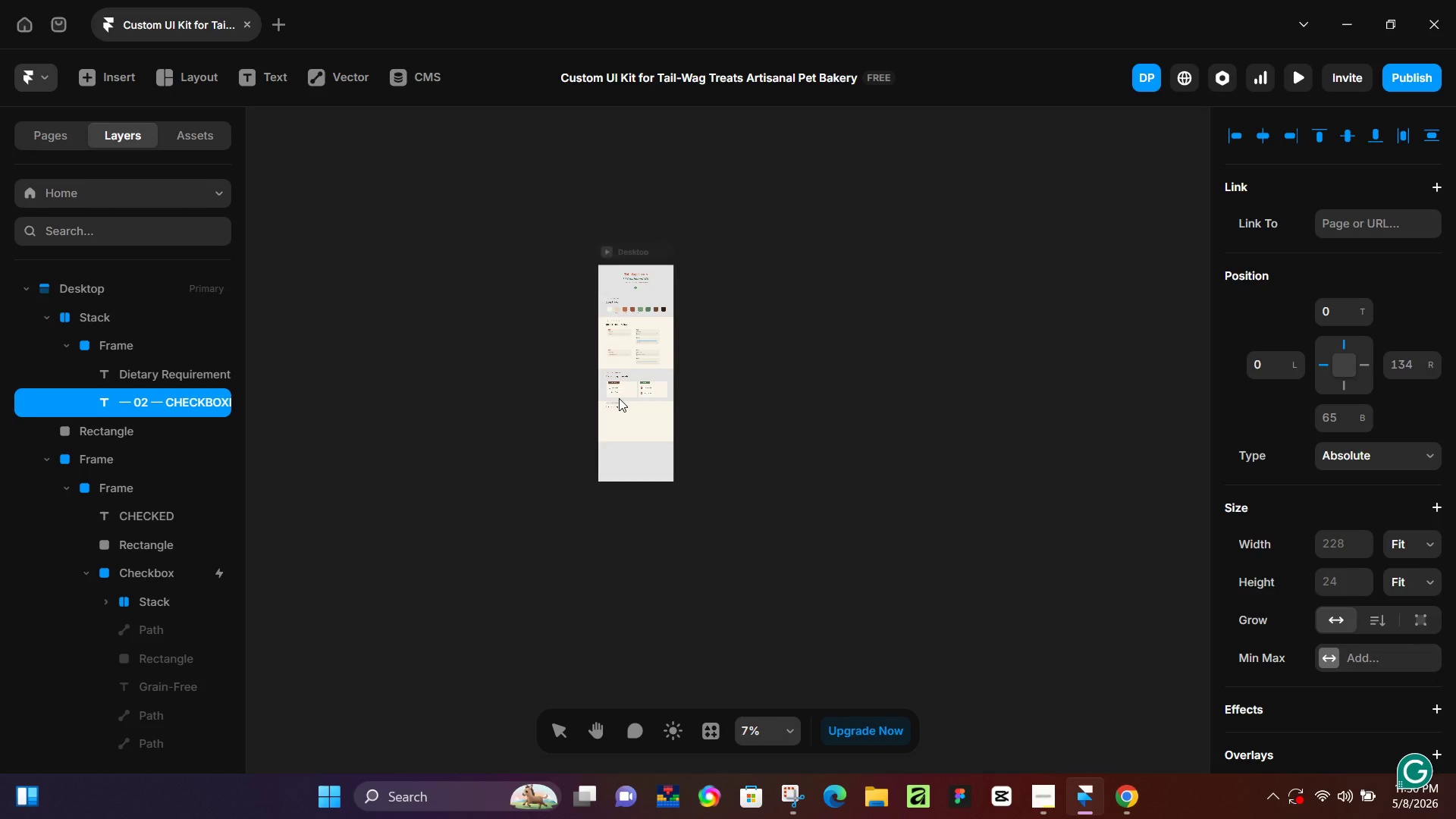 
scroll: coordinate [619, 398], scroll_direction: up, amount: 2.0
 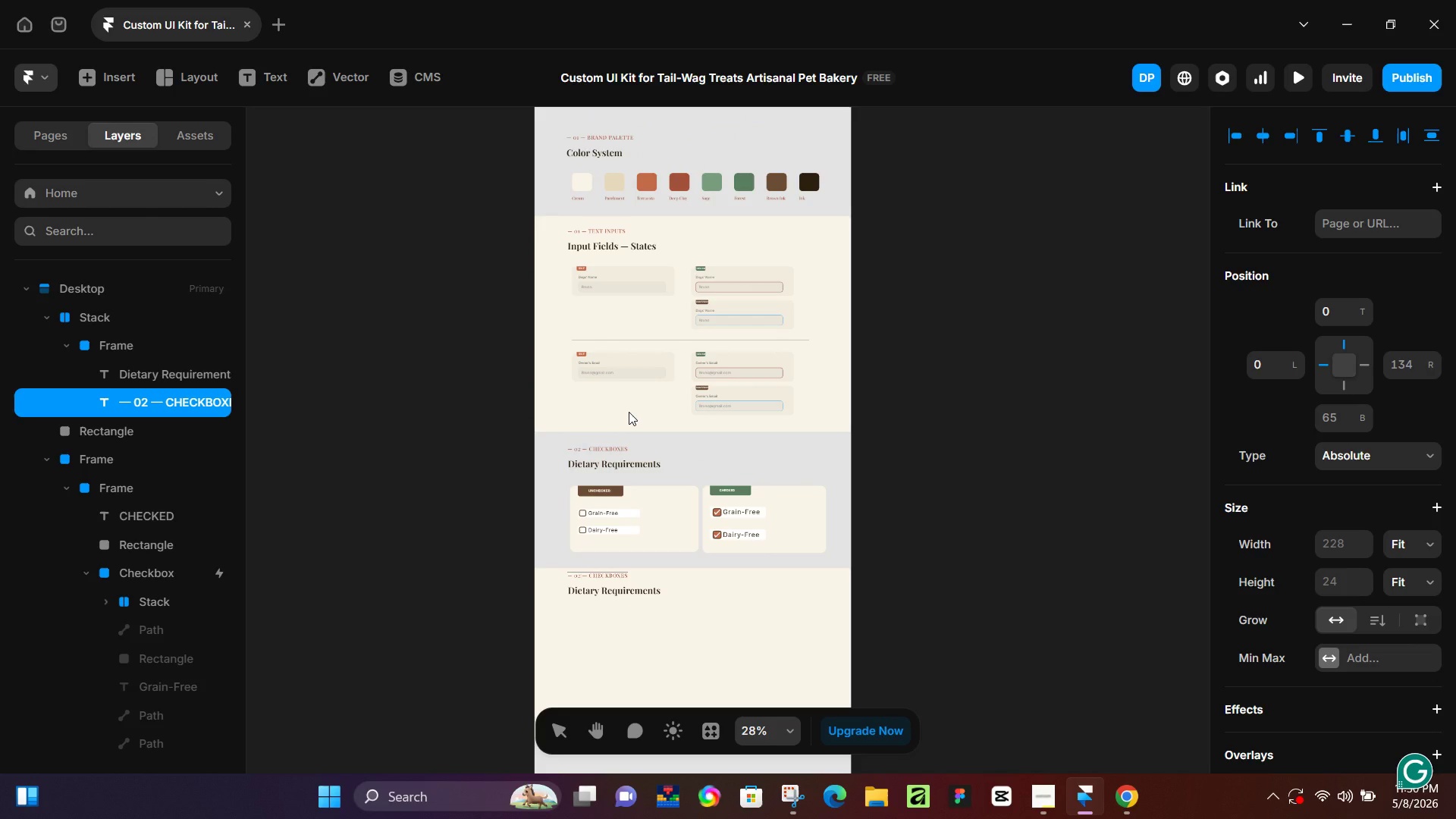 
wait(10.06)
 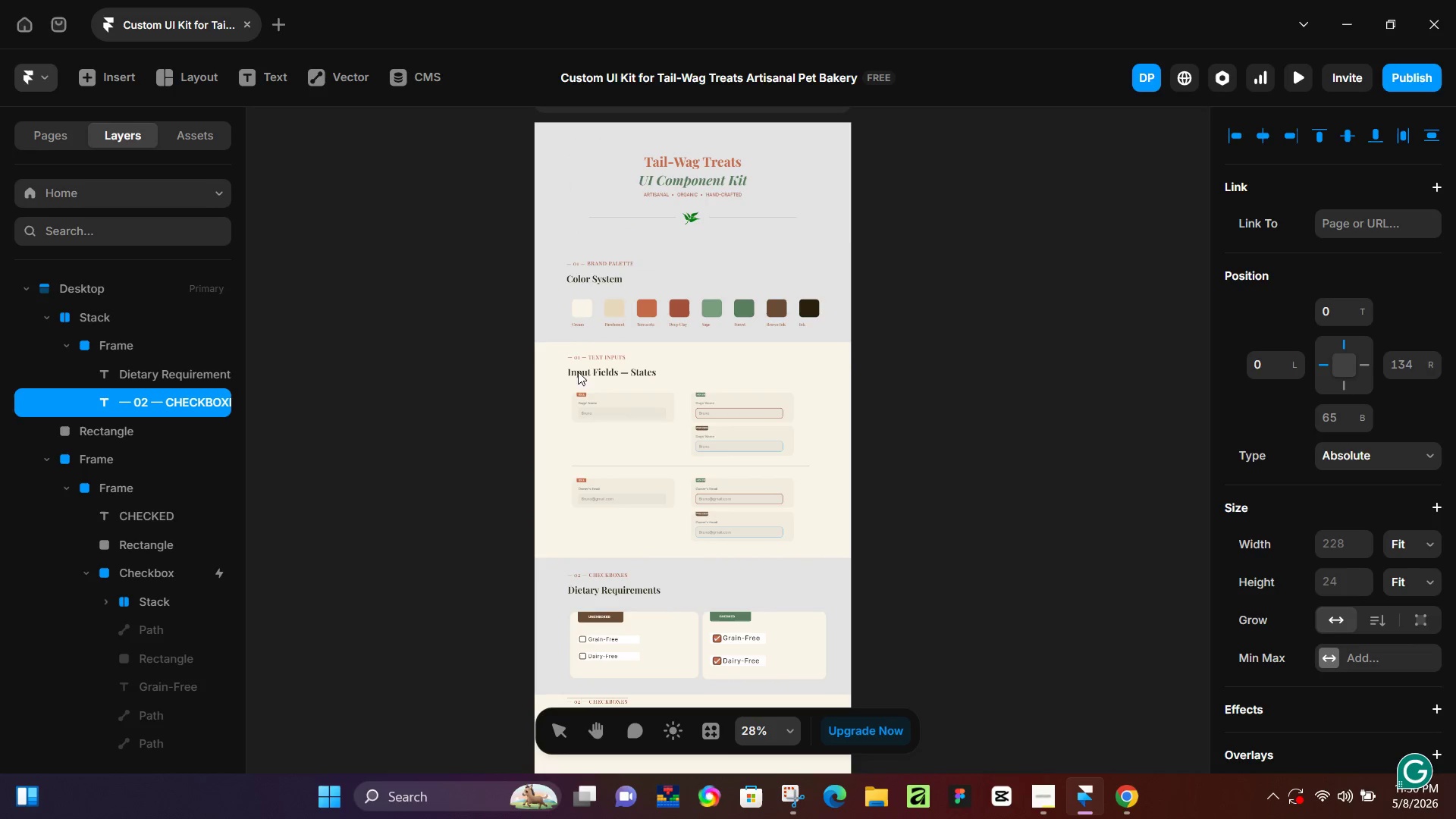 
hold_key(key=ControlLeft, duration=0.61)
 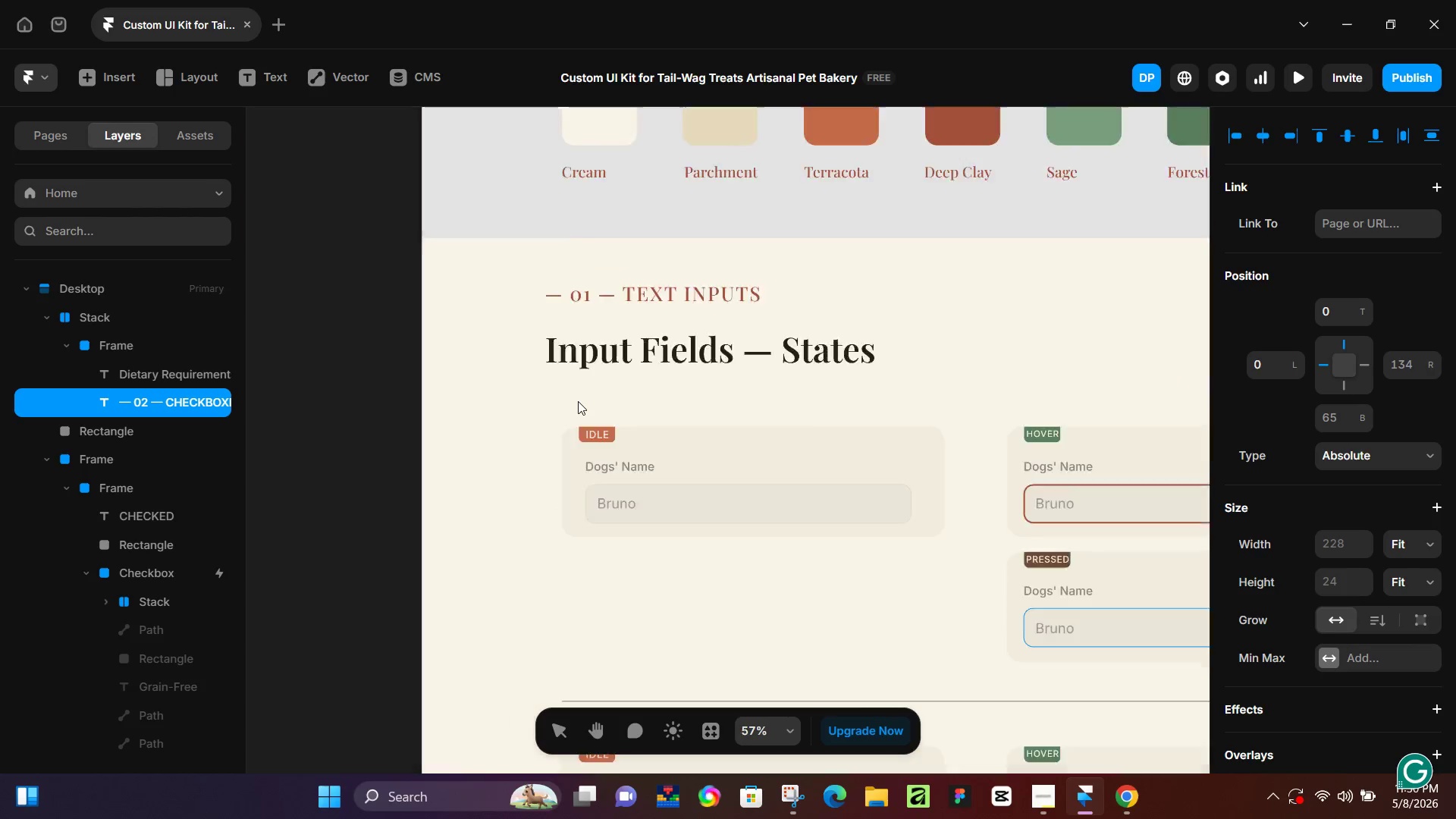 
scroll: coordinate [594, 284], scroll_direction: up, amount: 4.0
 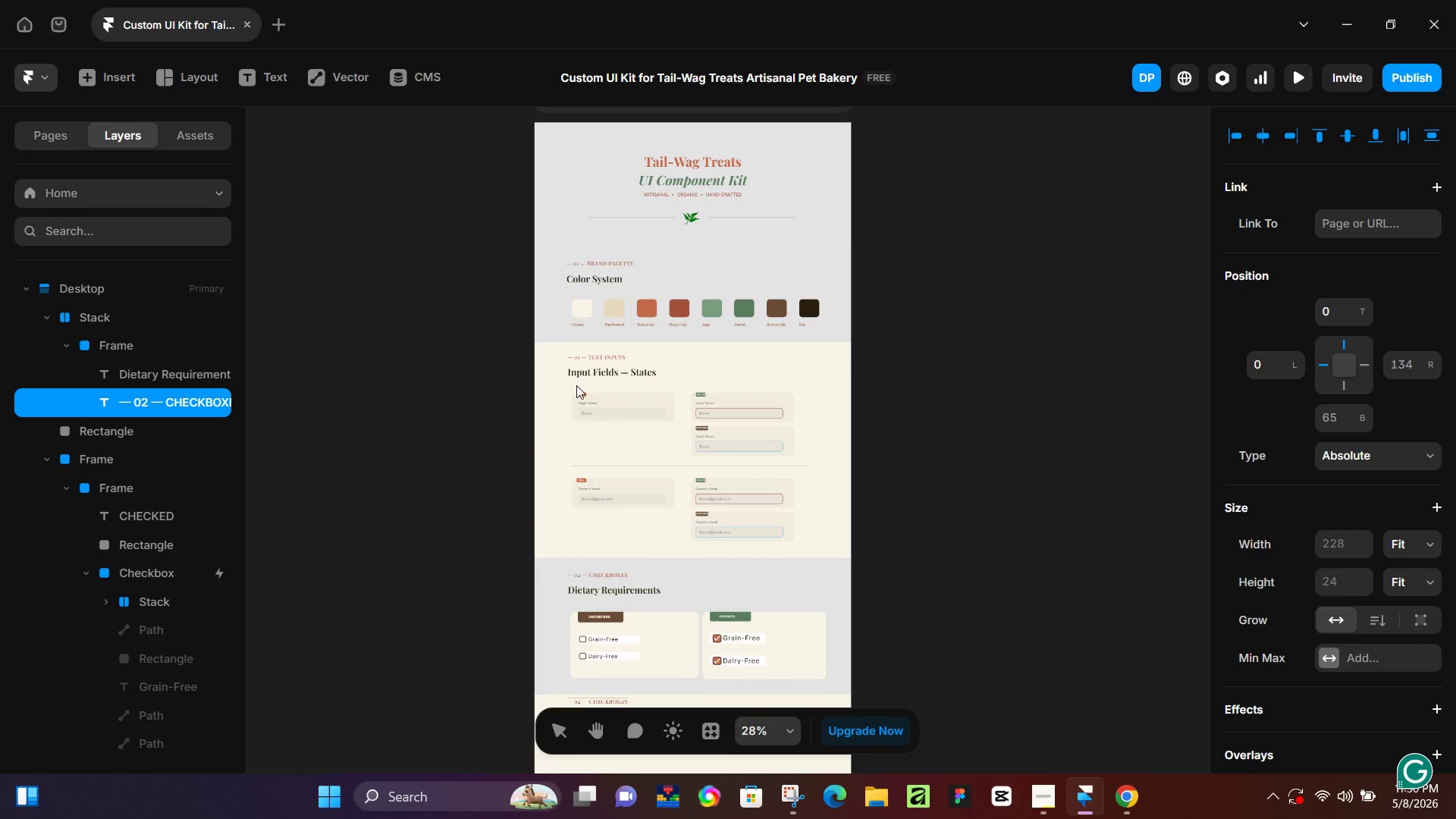 
hold_key(key=ControlLeft, duration=0.78)
scroll: coordinate [578, 401], scroll_direction: down, amount: 1.0
 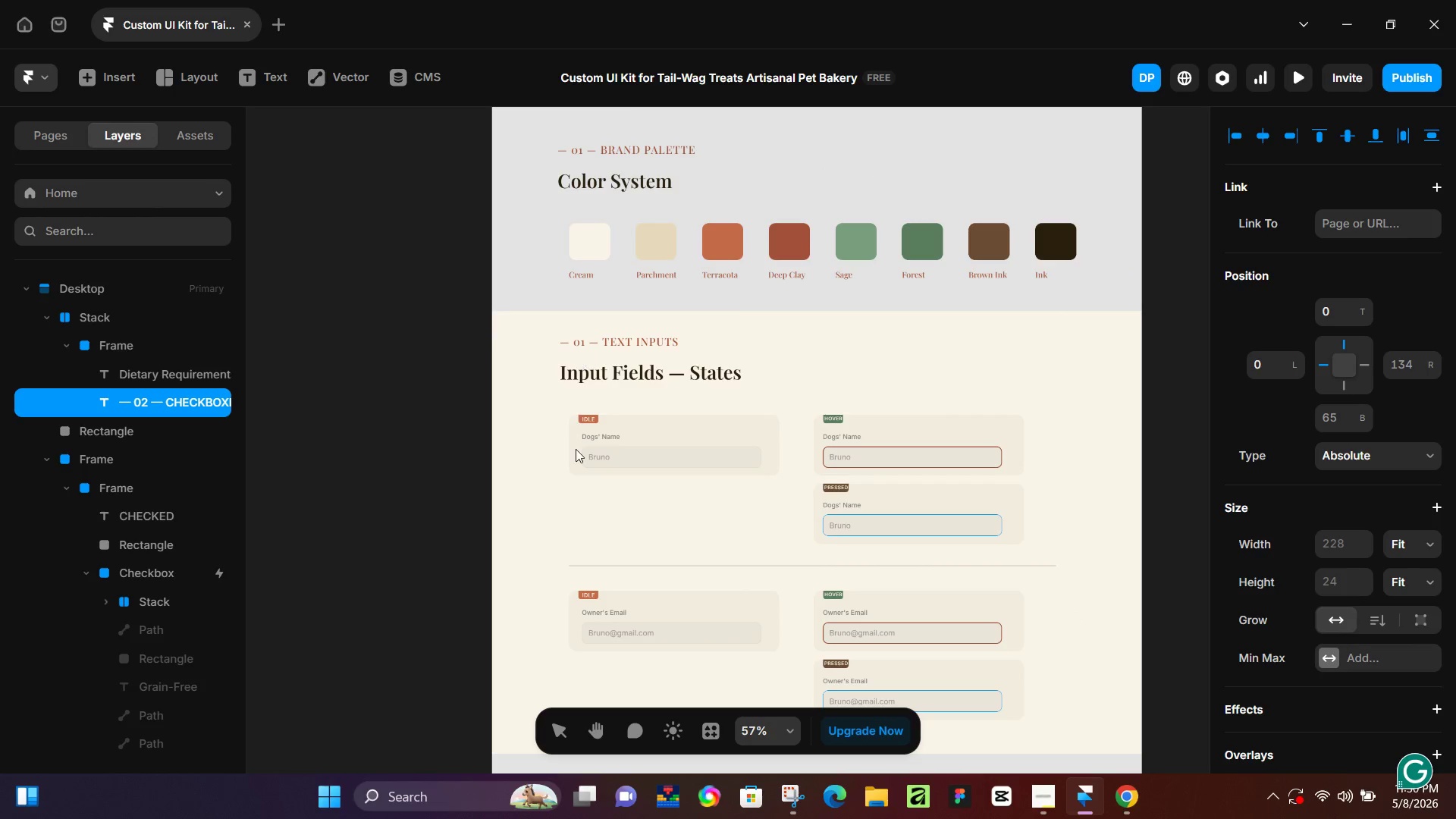 
hold_key(key=ControlLeft, duration=0.67)
 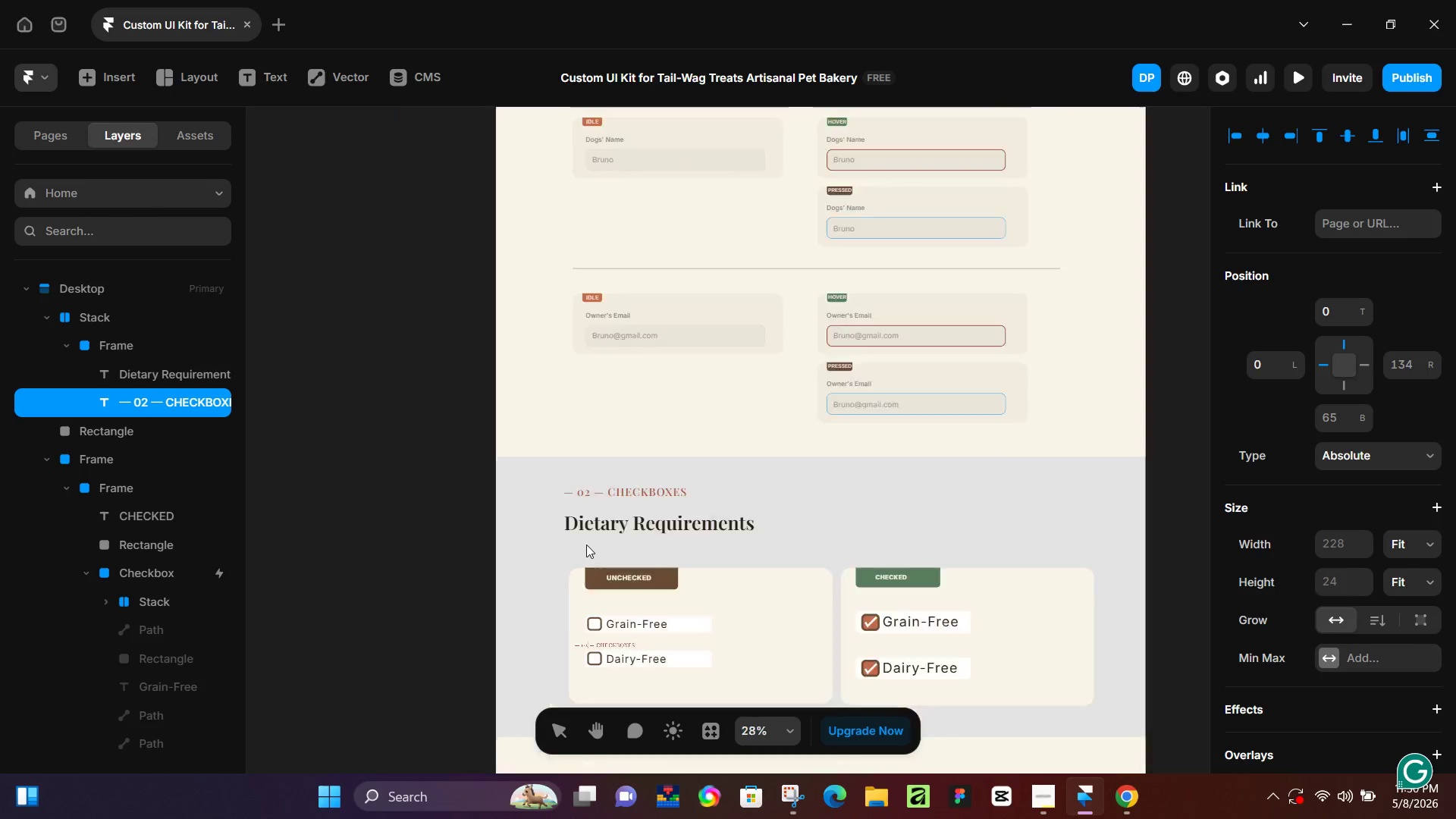 
scroll: coordinate [583, 479], scroll_direction: down, amount: 9.0
 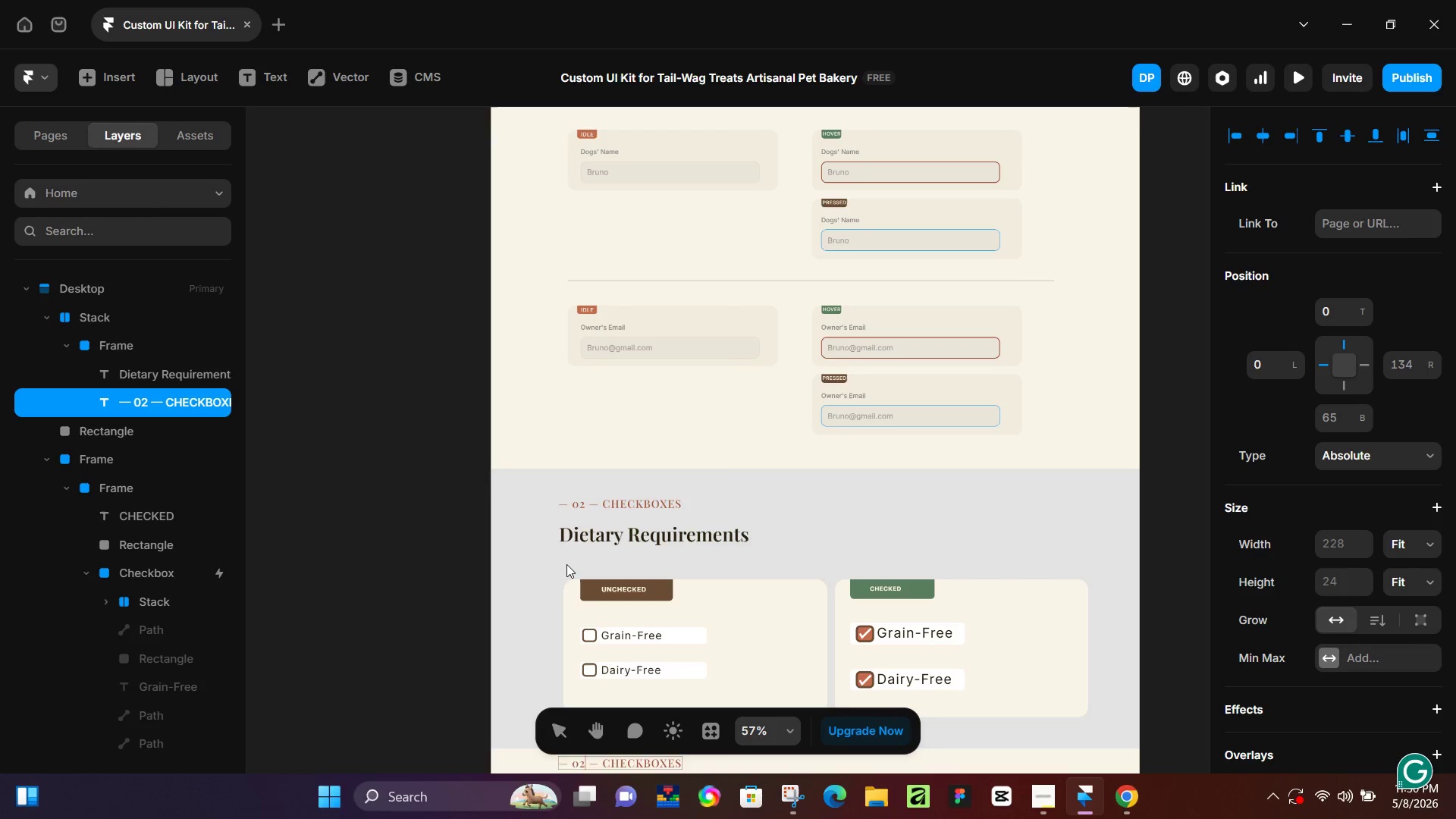 
scroll: coordinate [581, 560], scroll_direction: up, amount: 2.0
 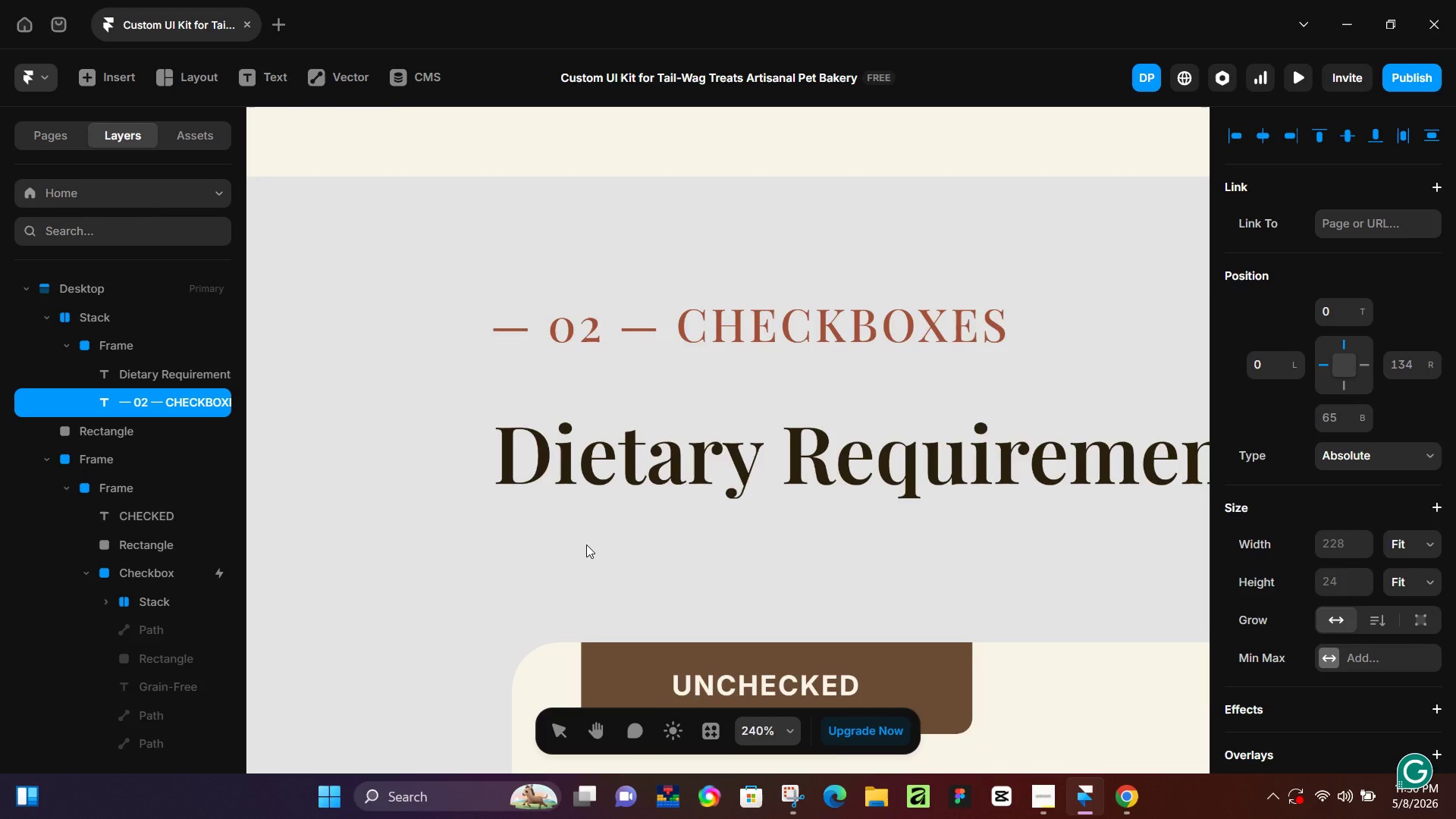 
hold_key(key=ControlLeft, duration=0.47)
 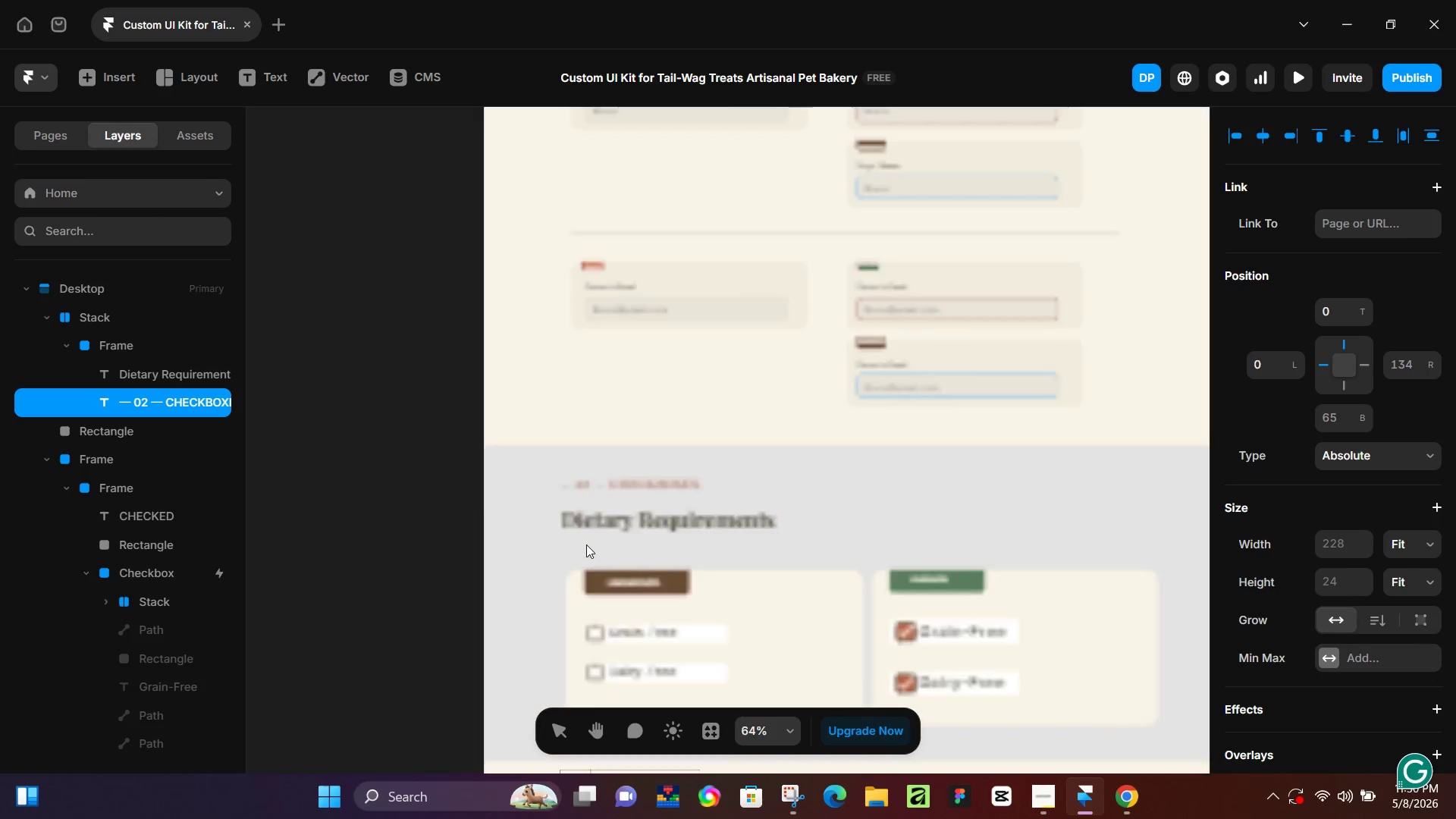 
hold_key(key=ControlLeft, duration=0.42)
 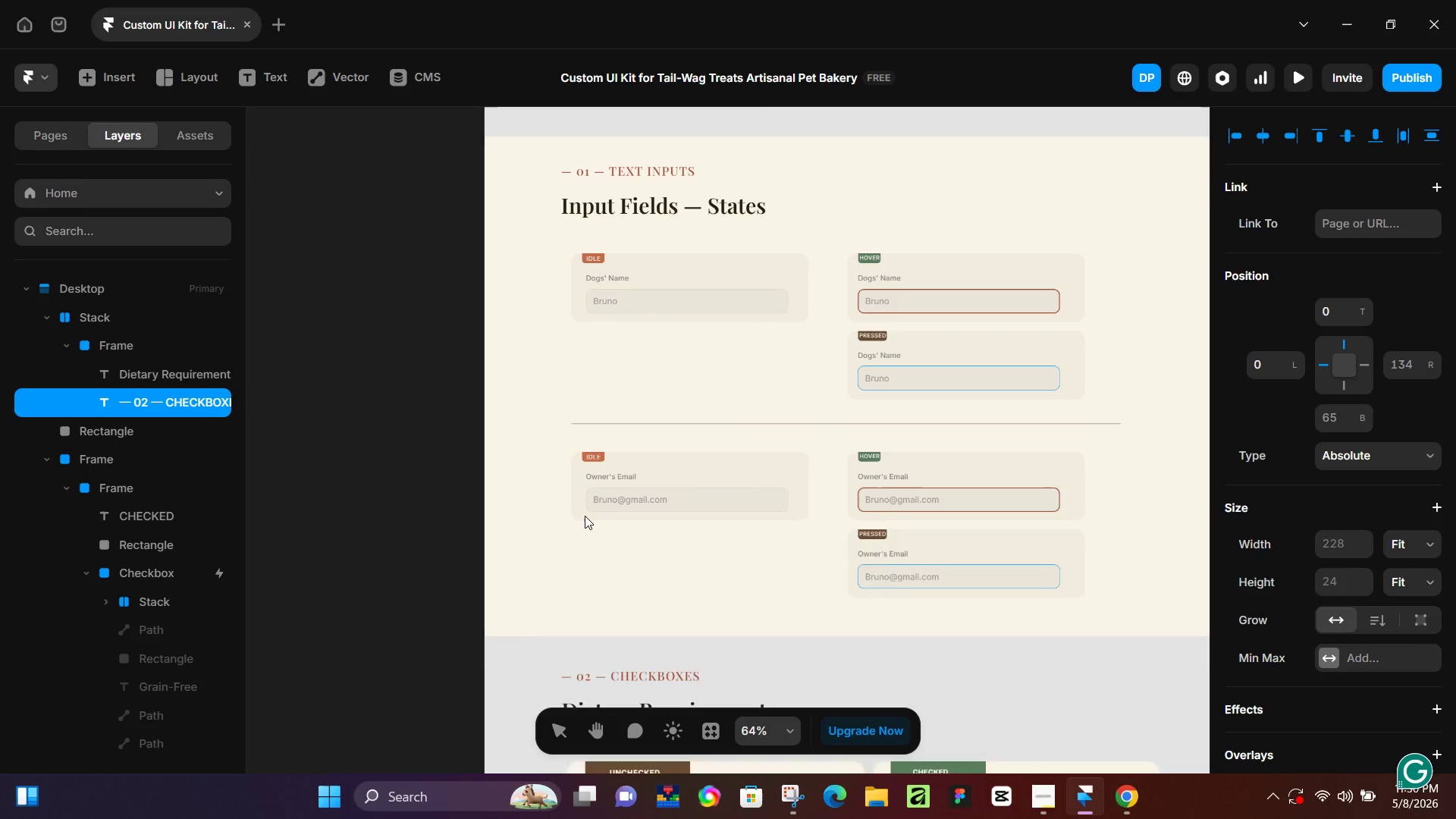 
scroll: coordinate [586, 544], scroll_direction: down, amount: 5.0
 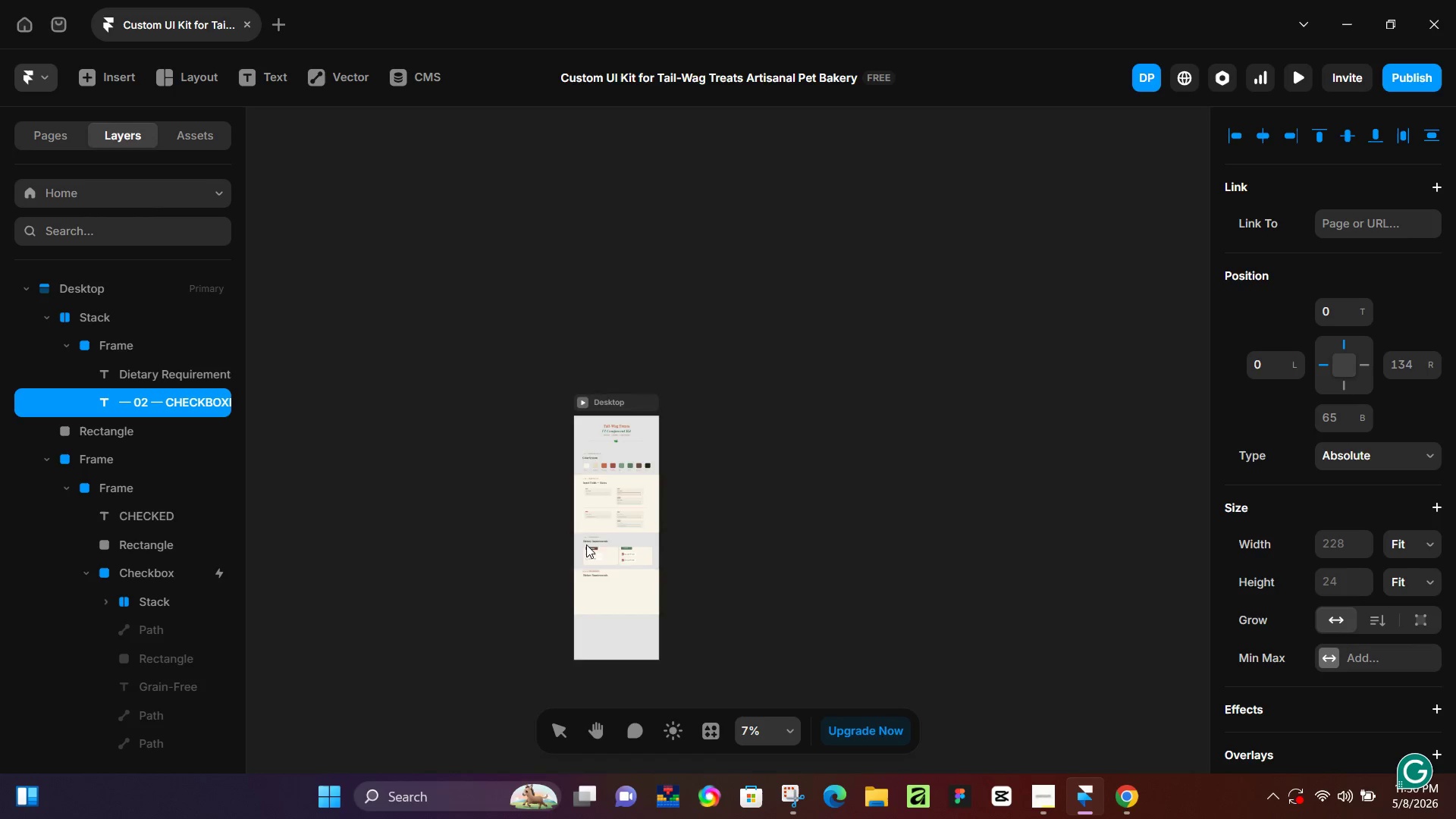 
scroll: coordinate [610, 317], scroll_direction: up, amount: 18.0
 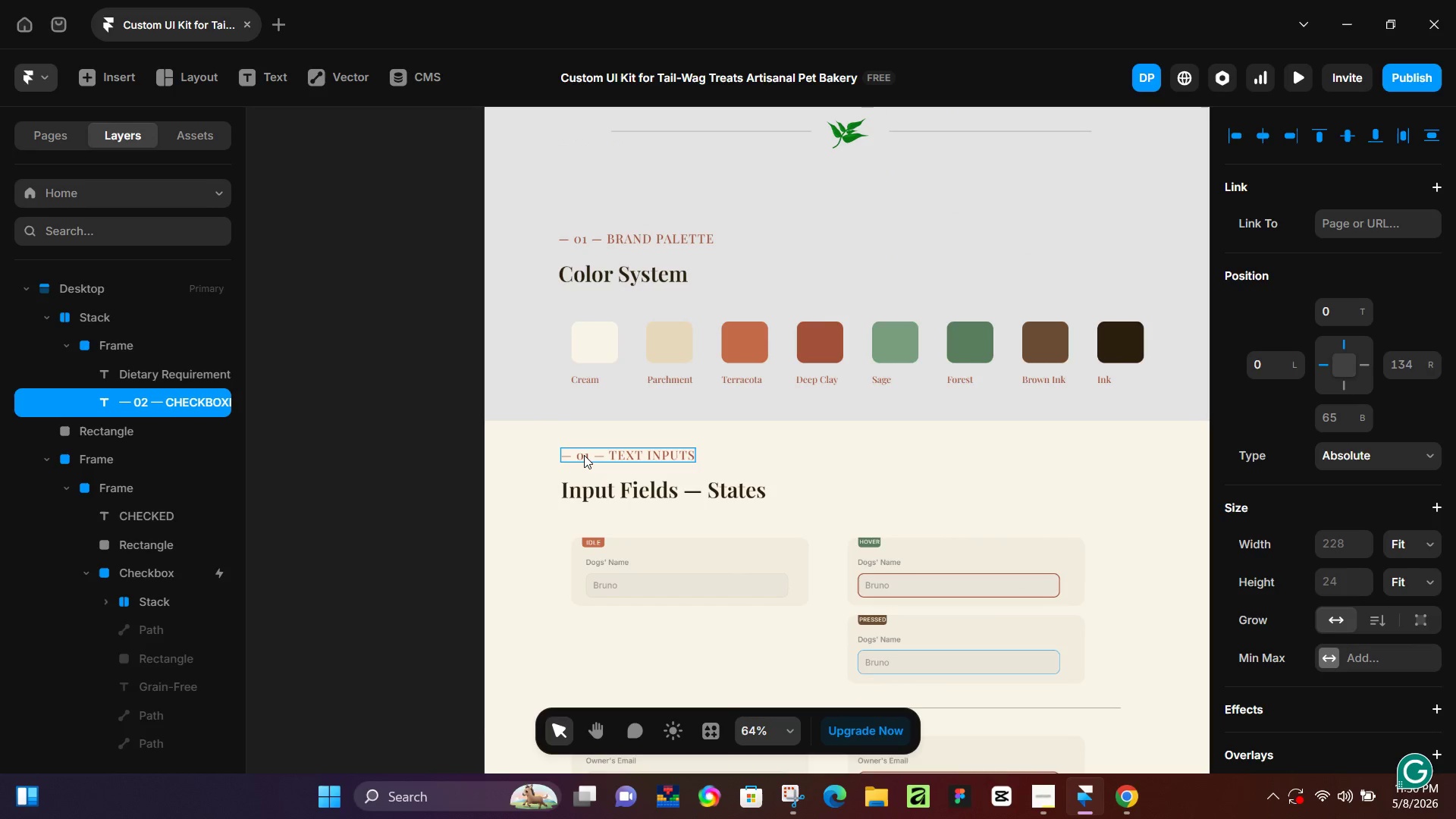 
double_click([584, 455])
 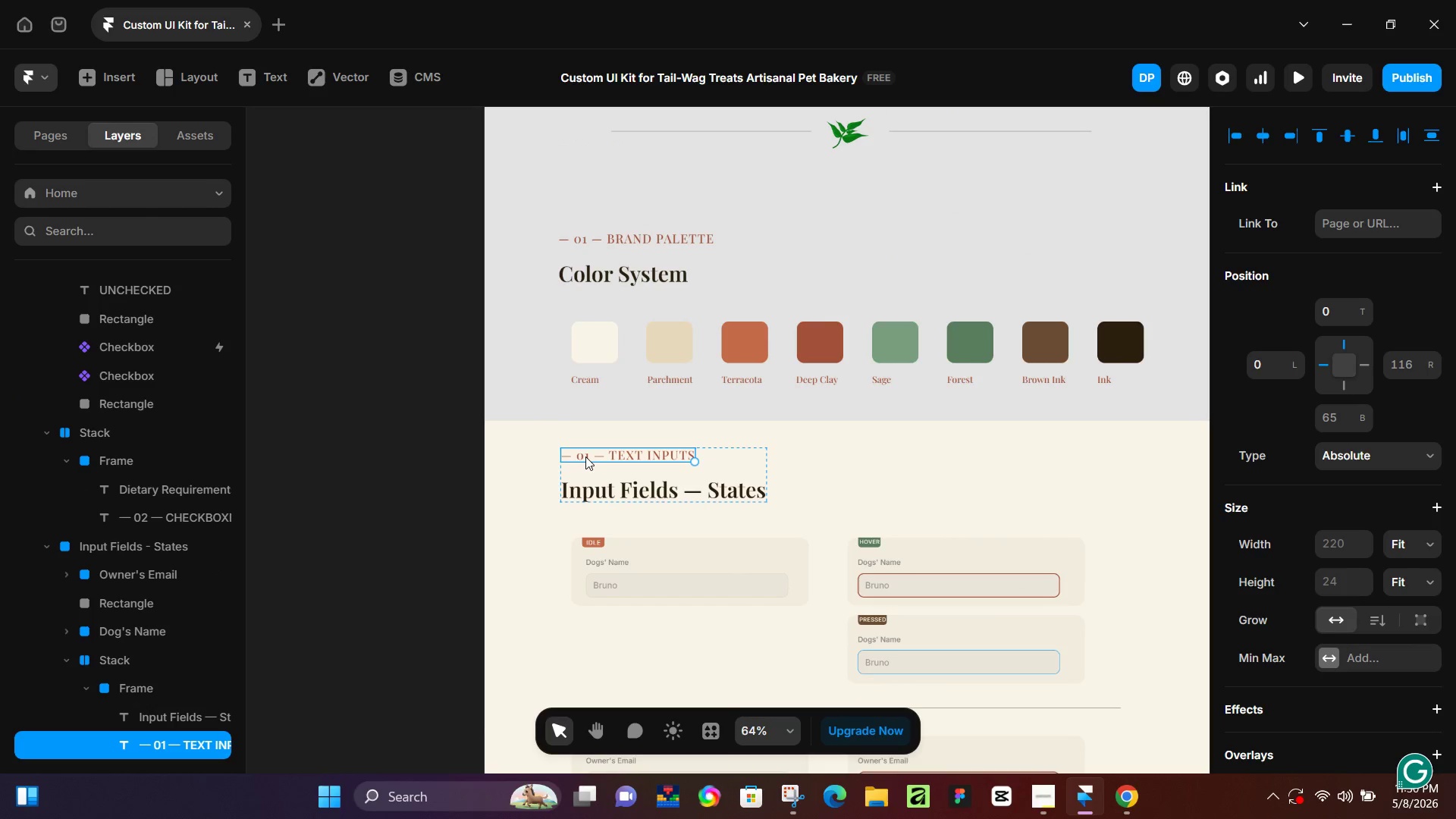 
double_click([585, 457])
 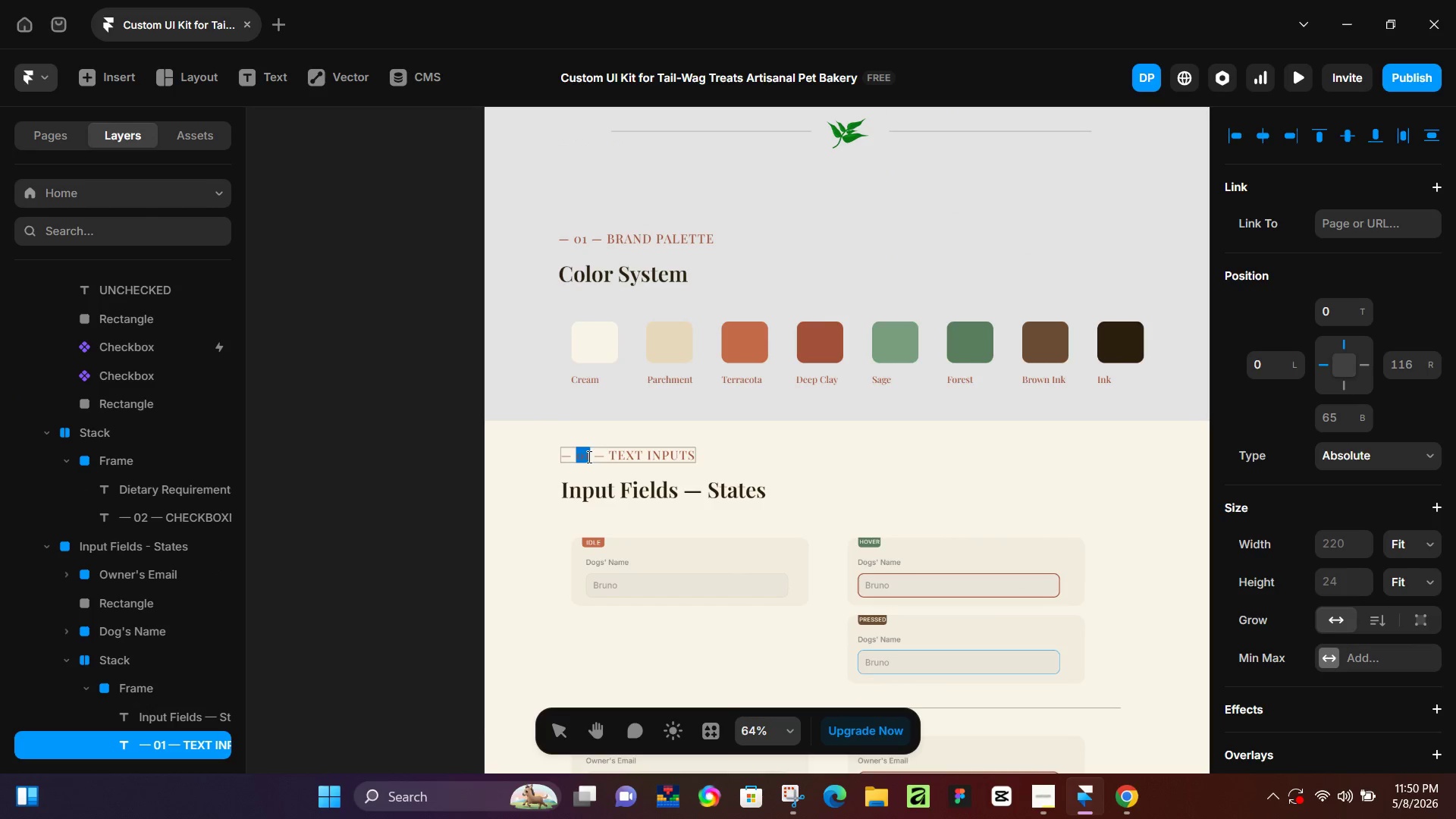 
triple_click([588, 457])
 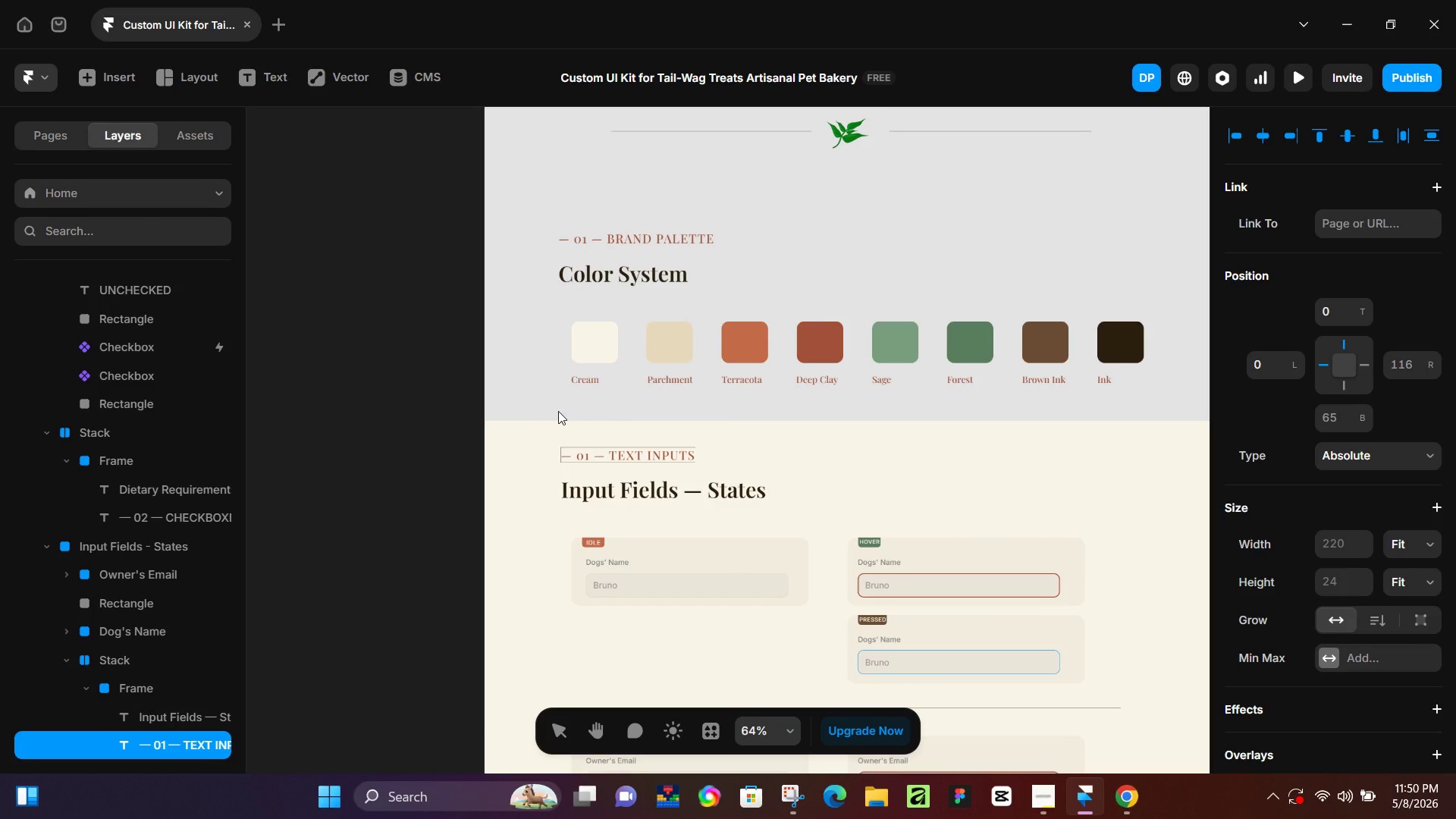 
key(Backspace)
 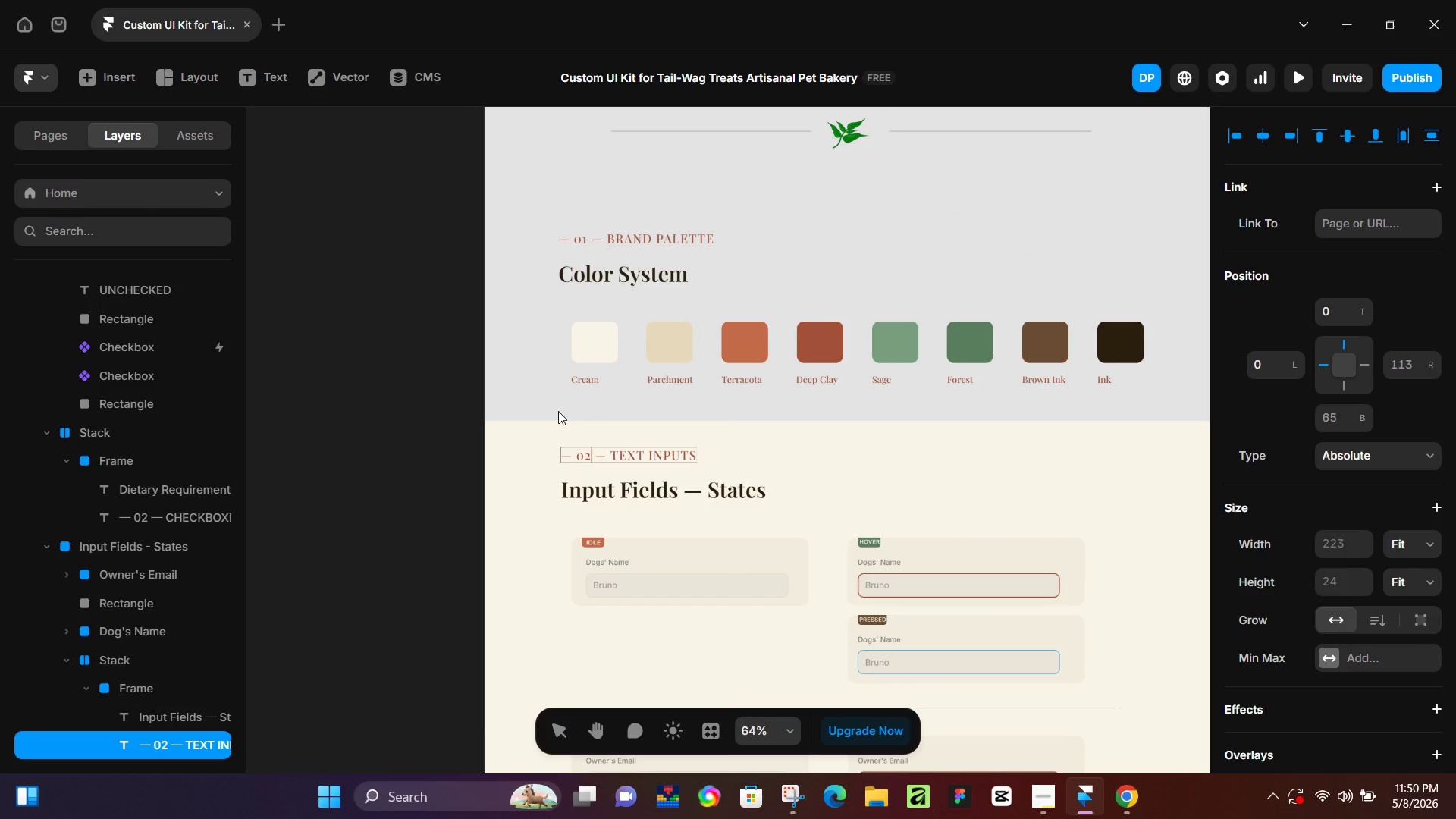 
key(2)
 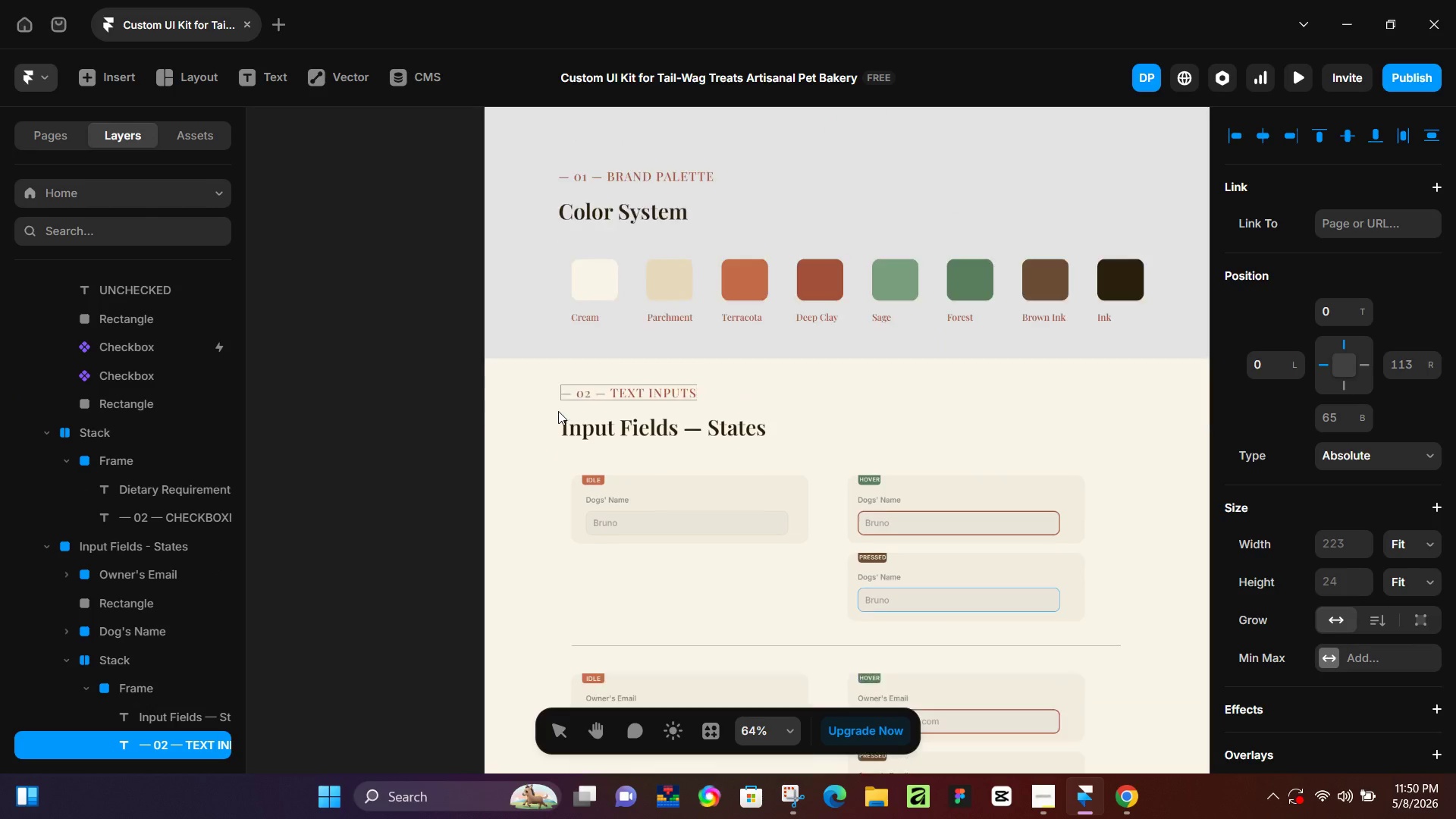 
scroll: coordinate [563, 453], scroll_direction: down, amount: 17.0
 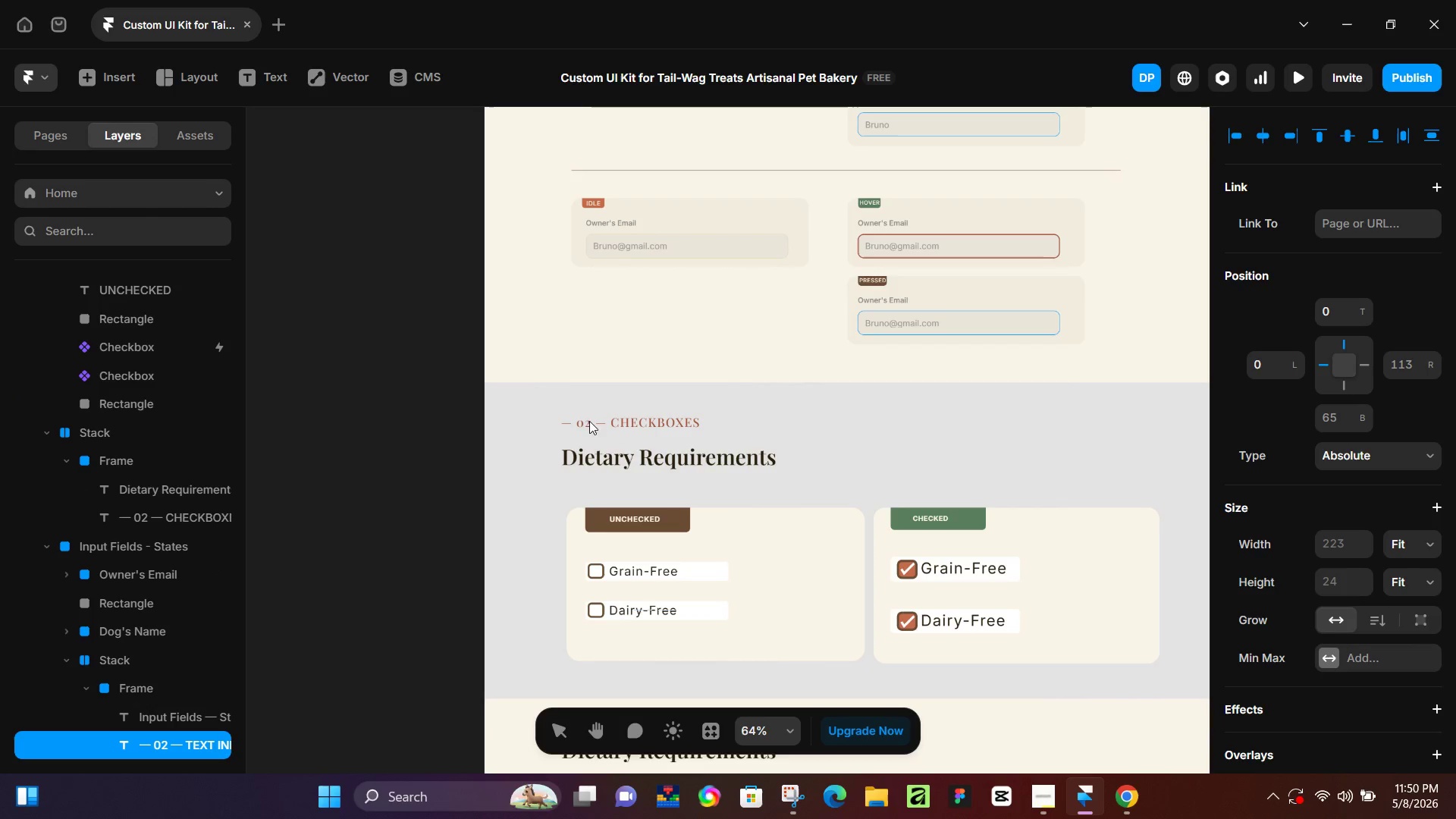 
left_click([589, 428])
 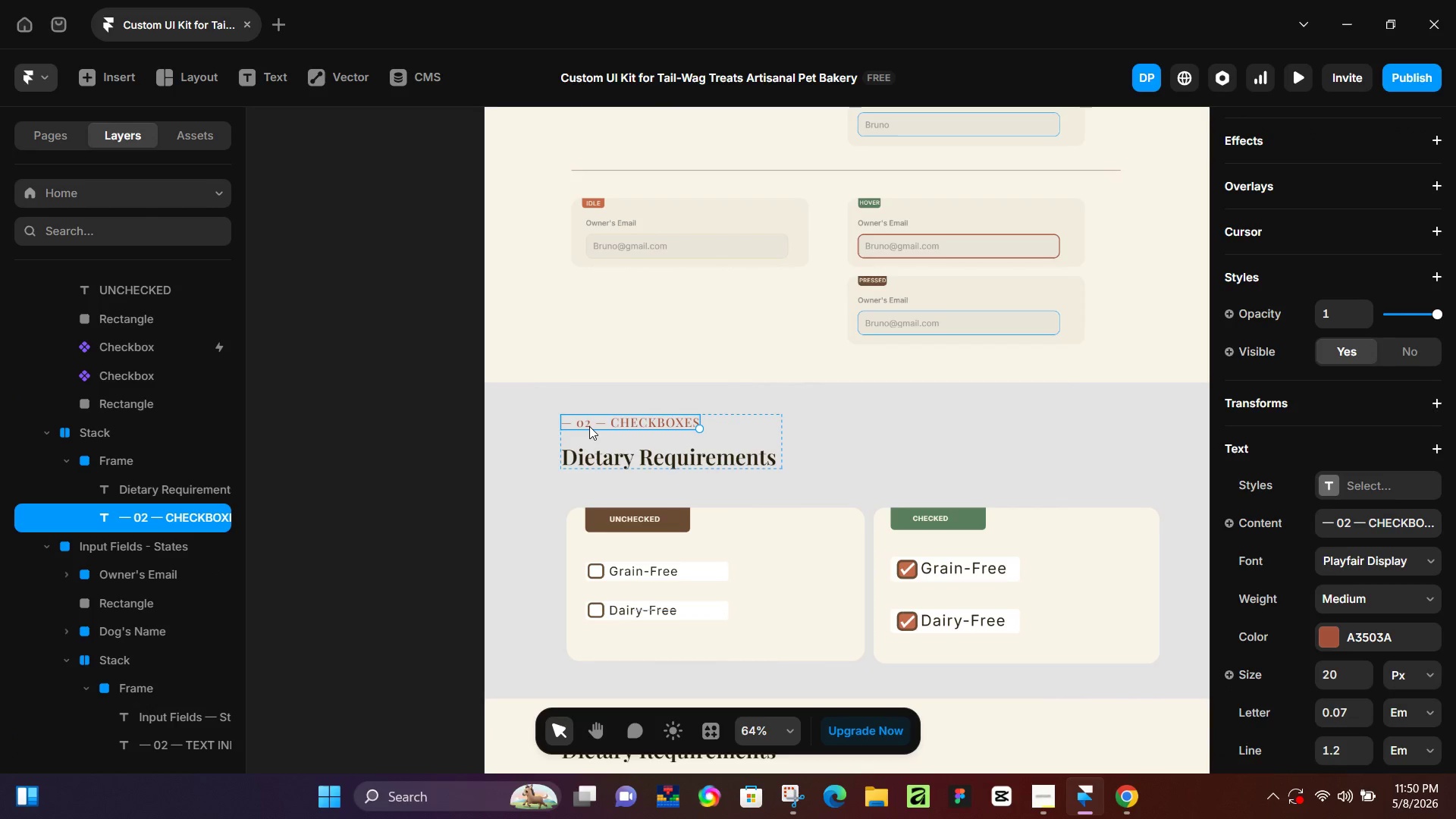 
double_click([589, 426])
 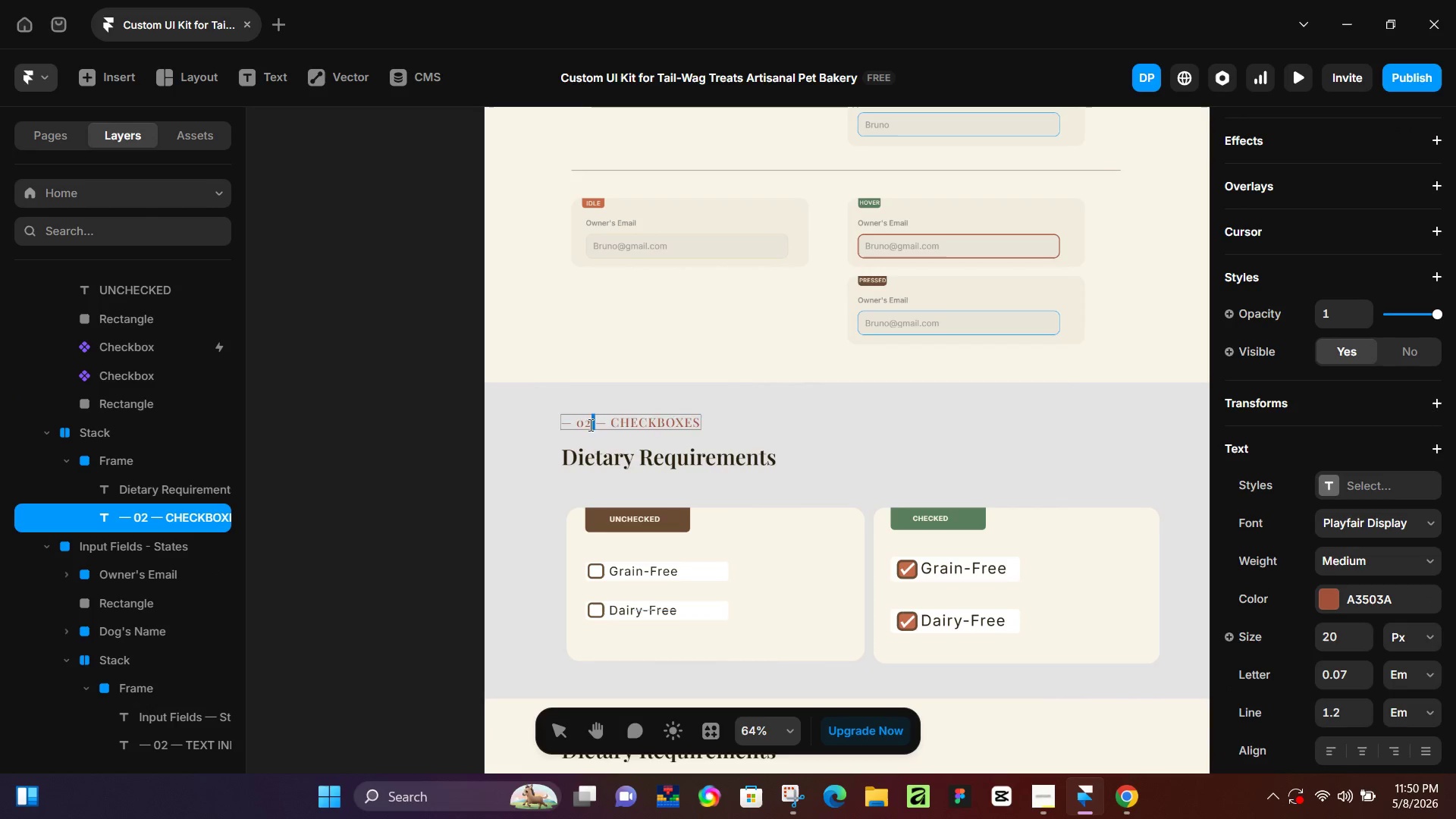 
triple_click([589, 425])
 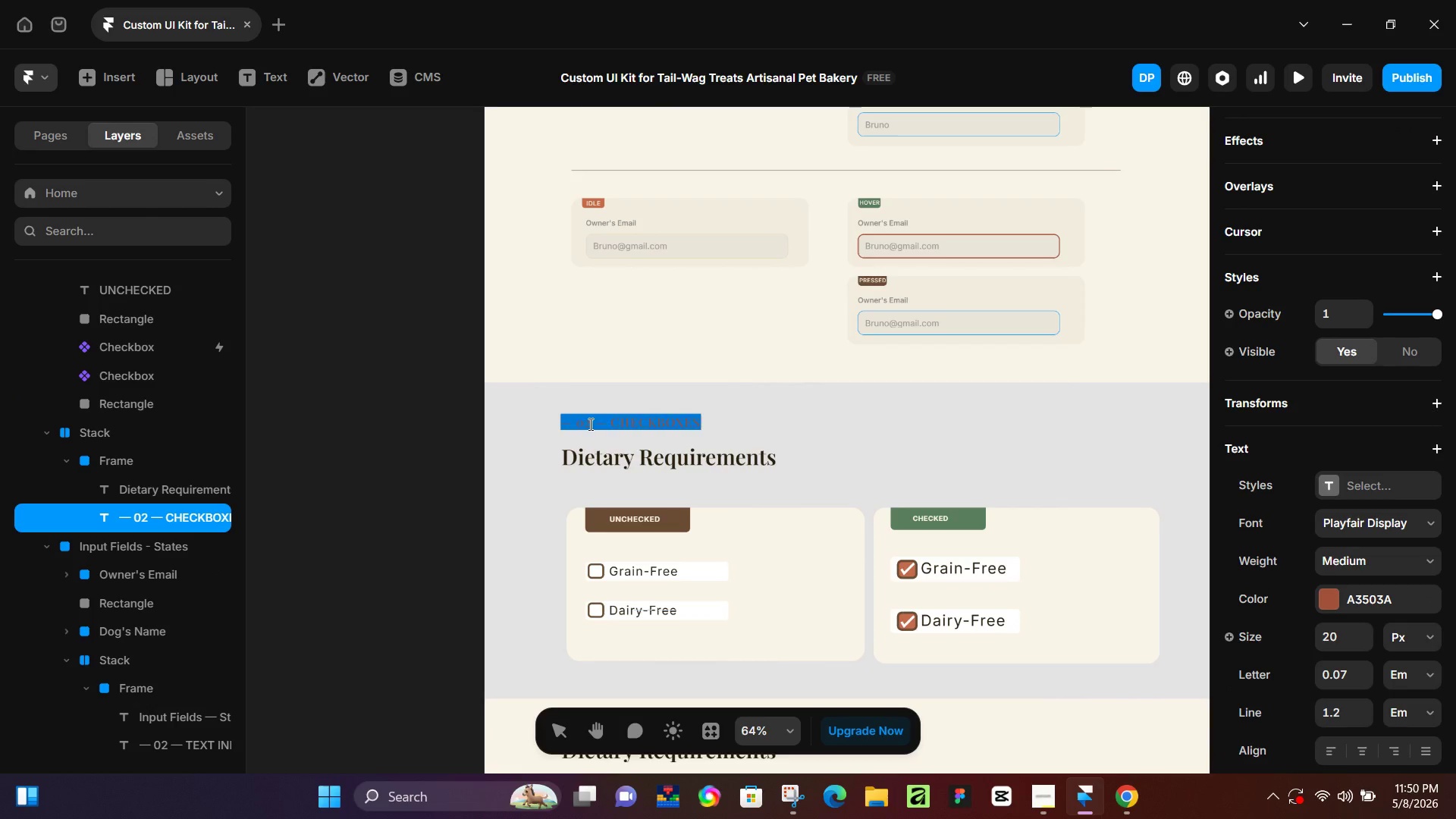 
triple_click([589, 424])
 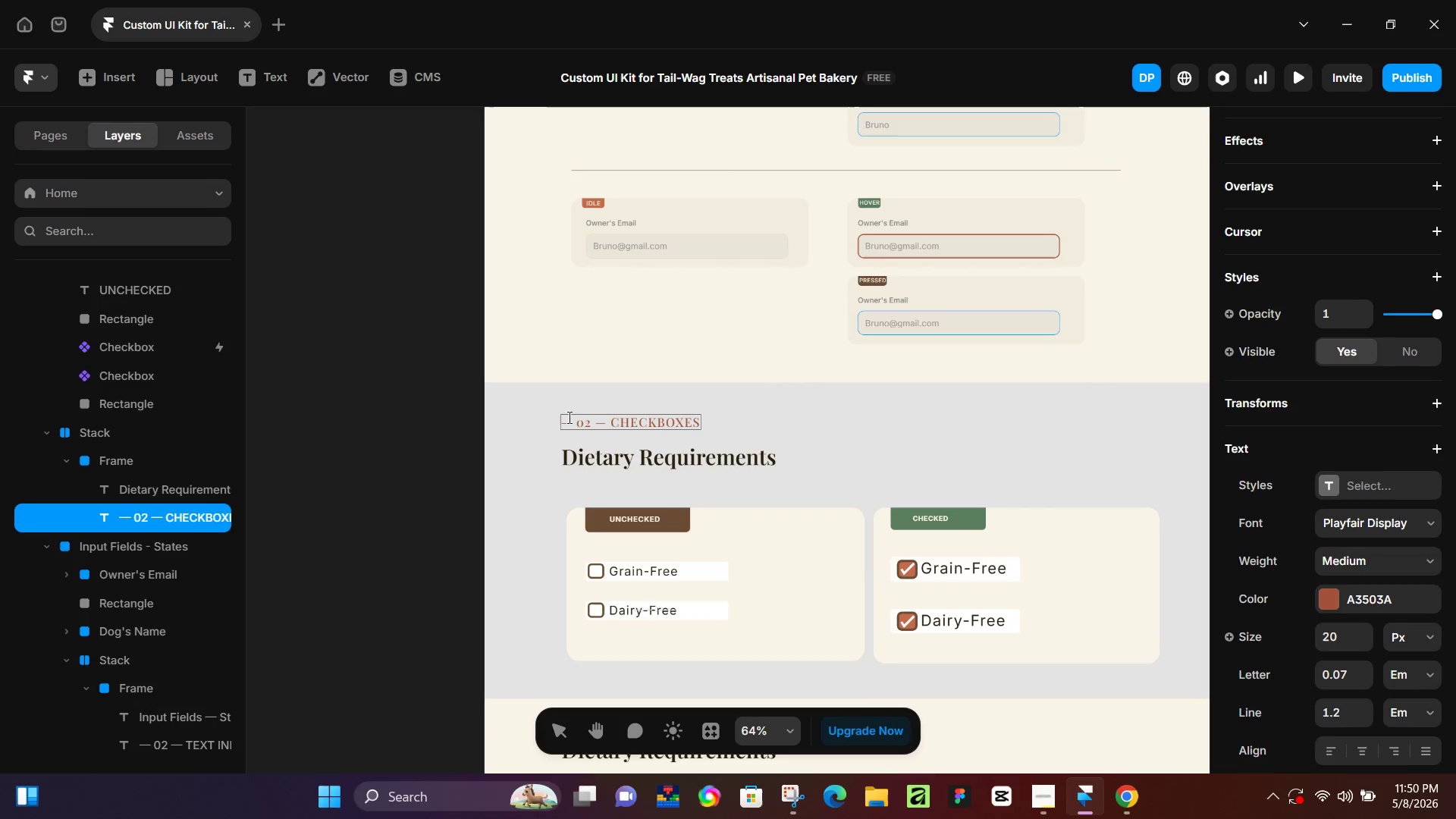 
key(Backspace)
 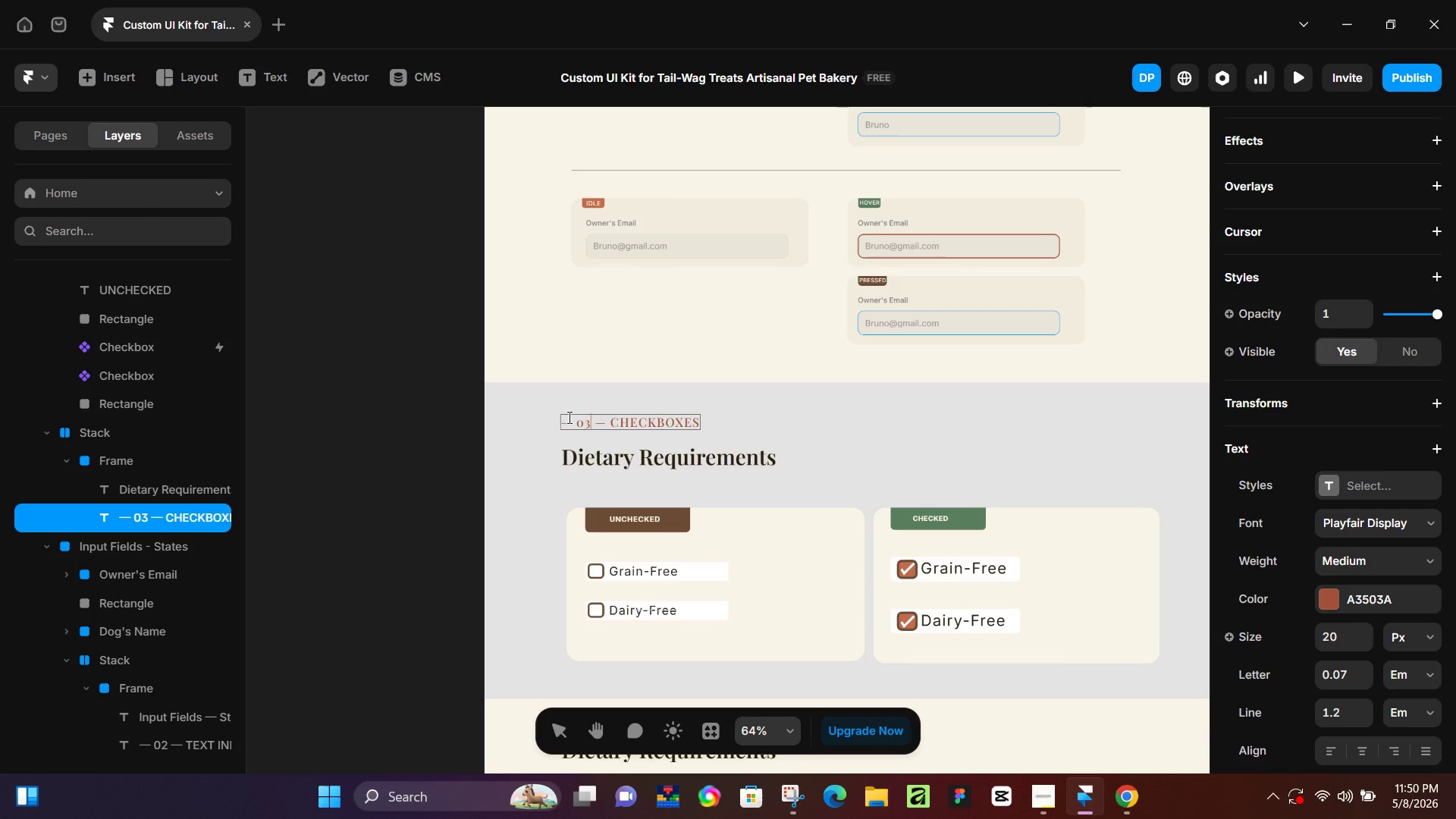 
key(3)
 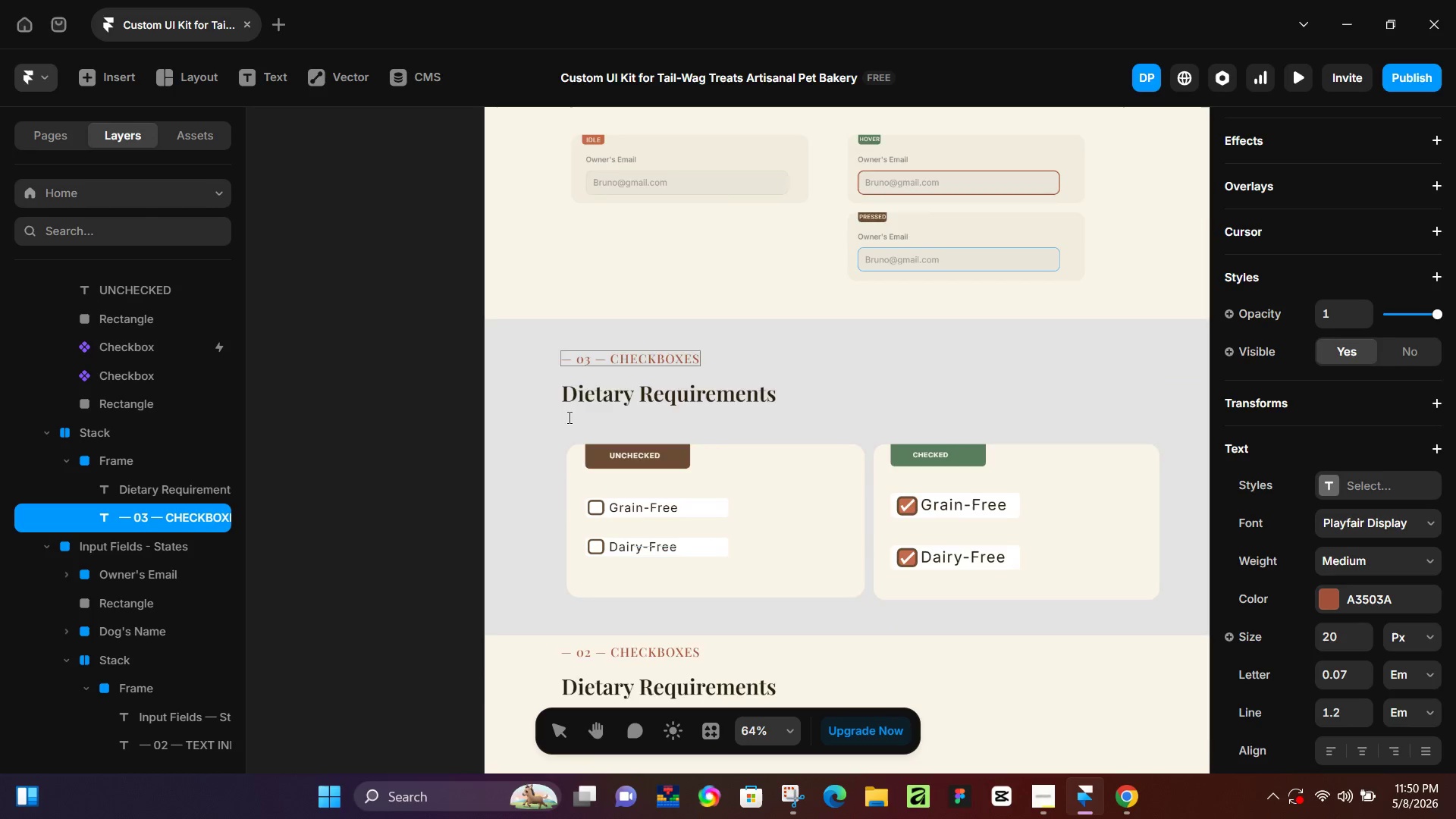 
scroll: coordinate [570, 441], scroll_direction: down, amount: 11.0
 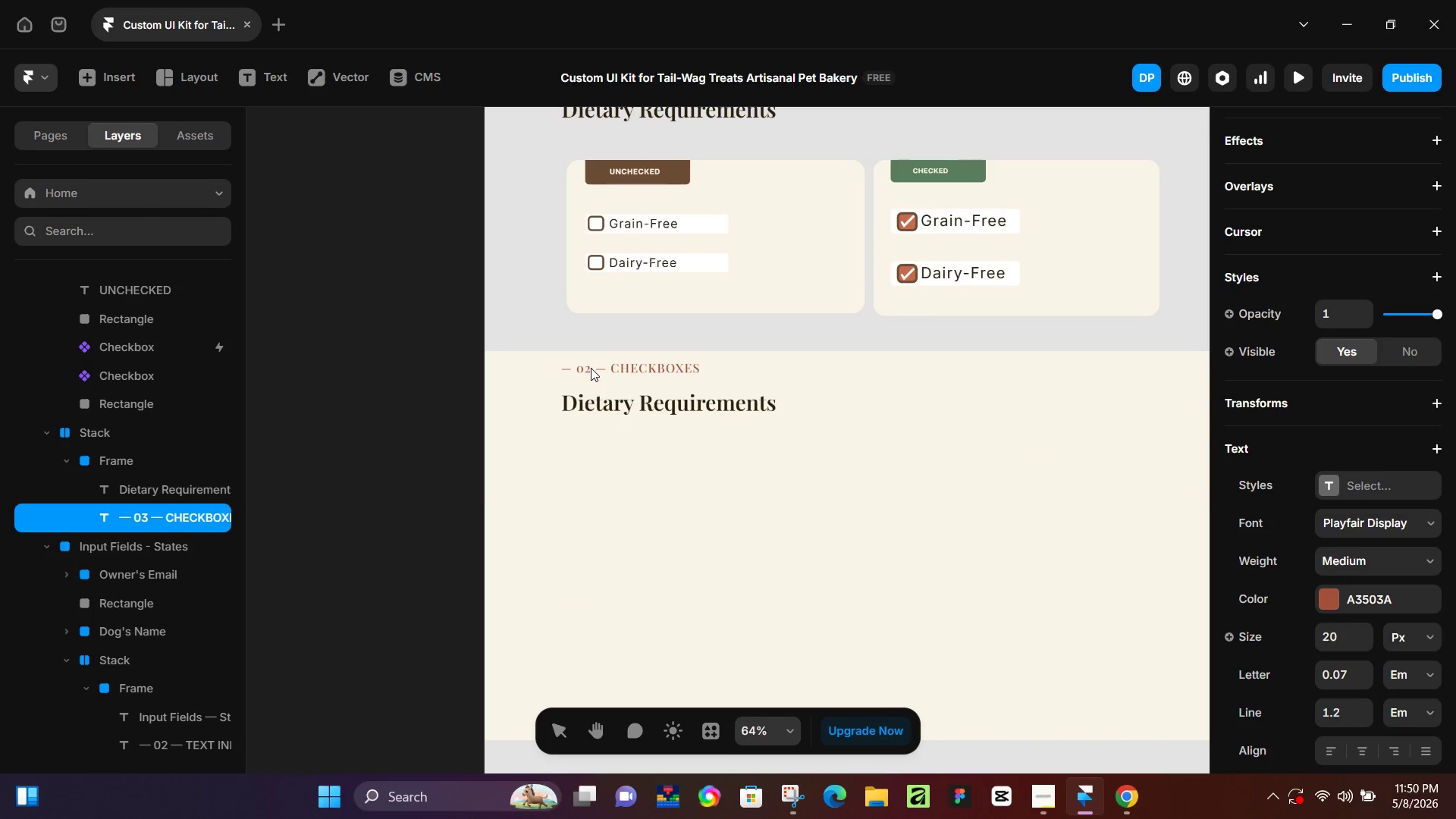 
double_click([591, 368])
 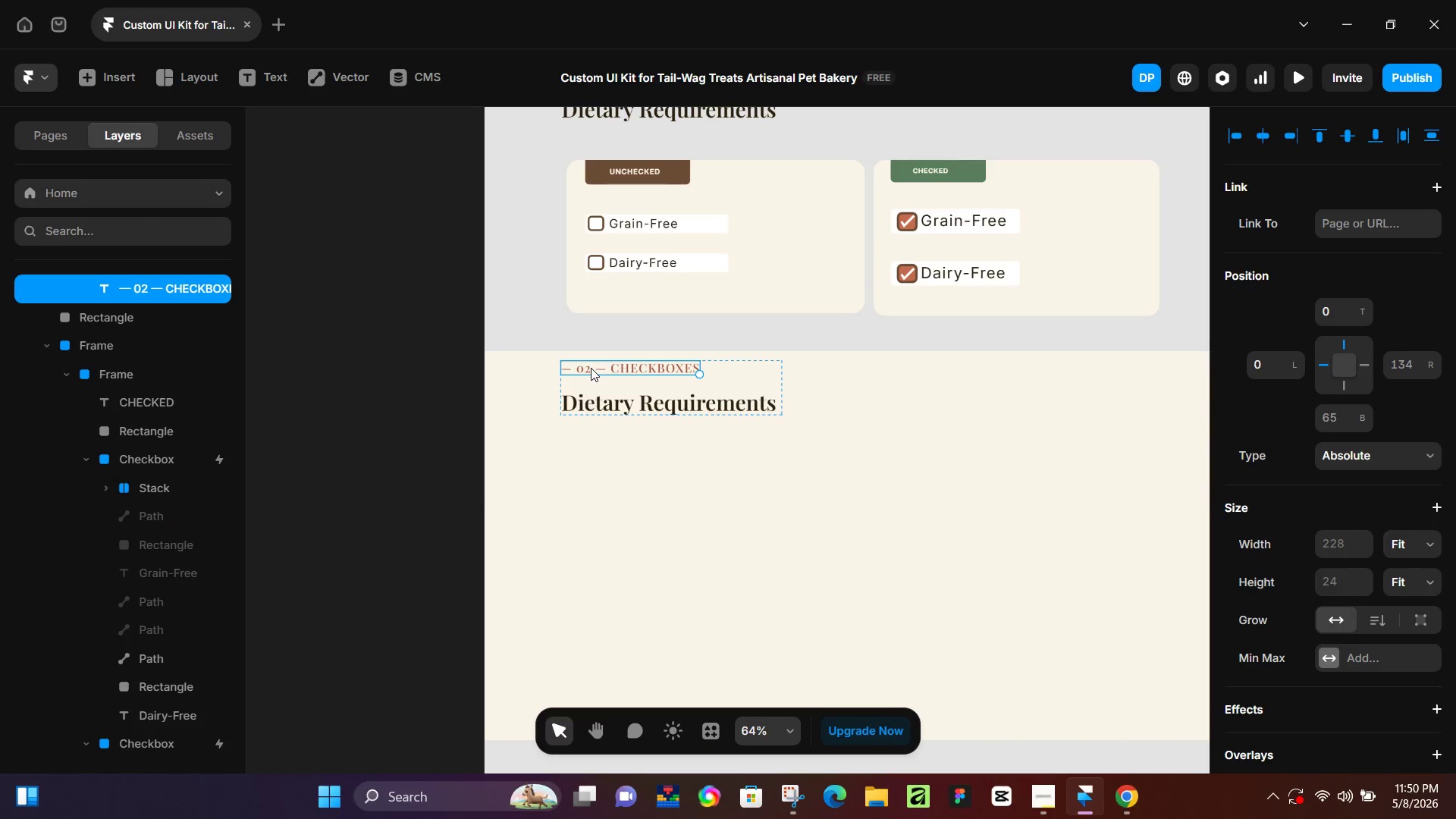 
triple_click([591, 368])
 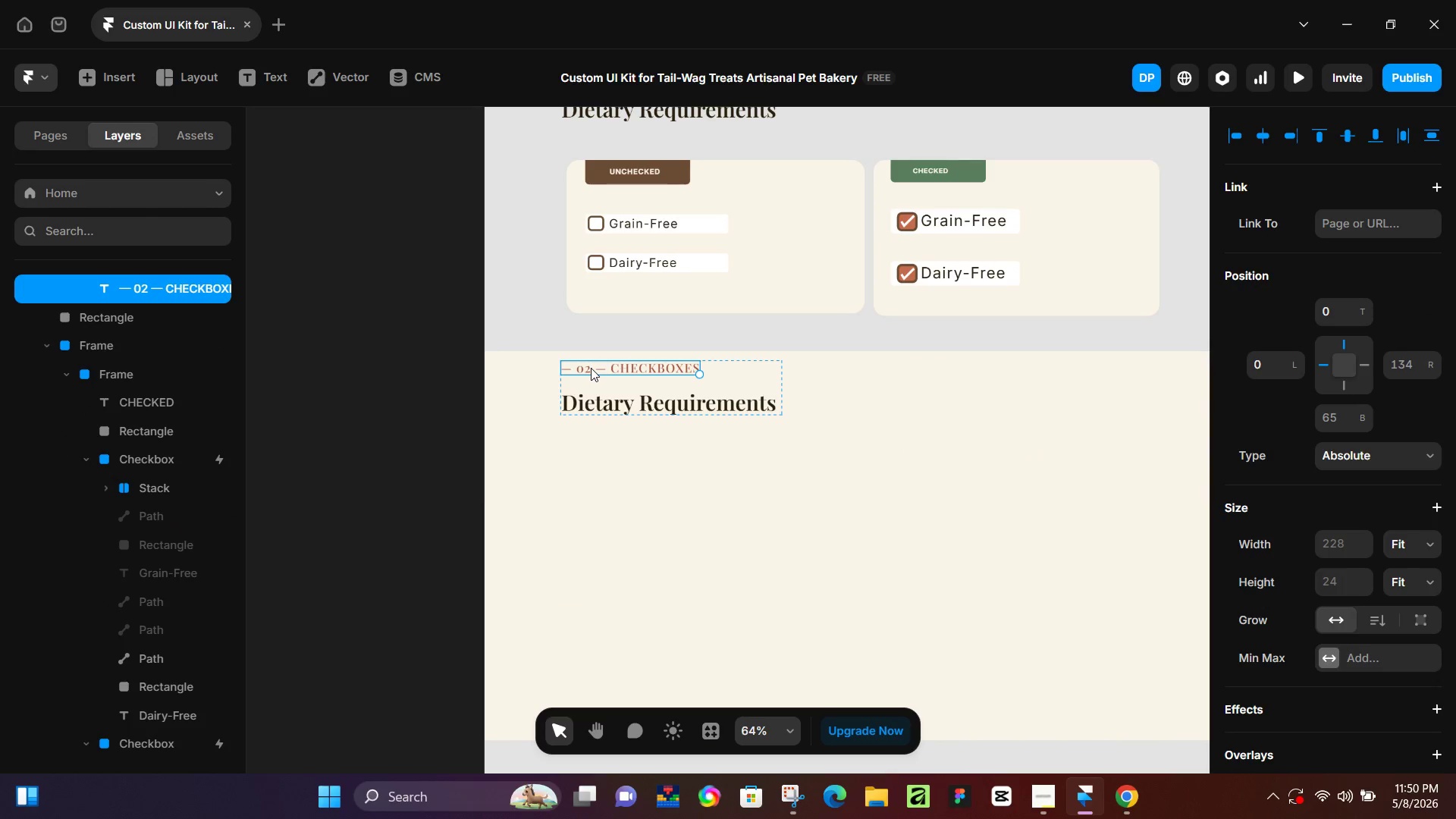 
triple_click([591, 368])
 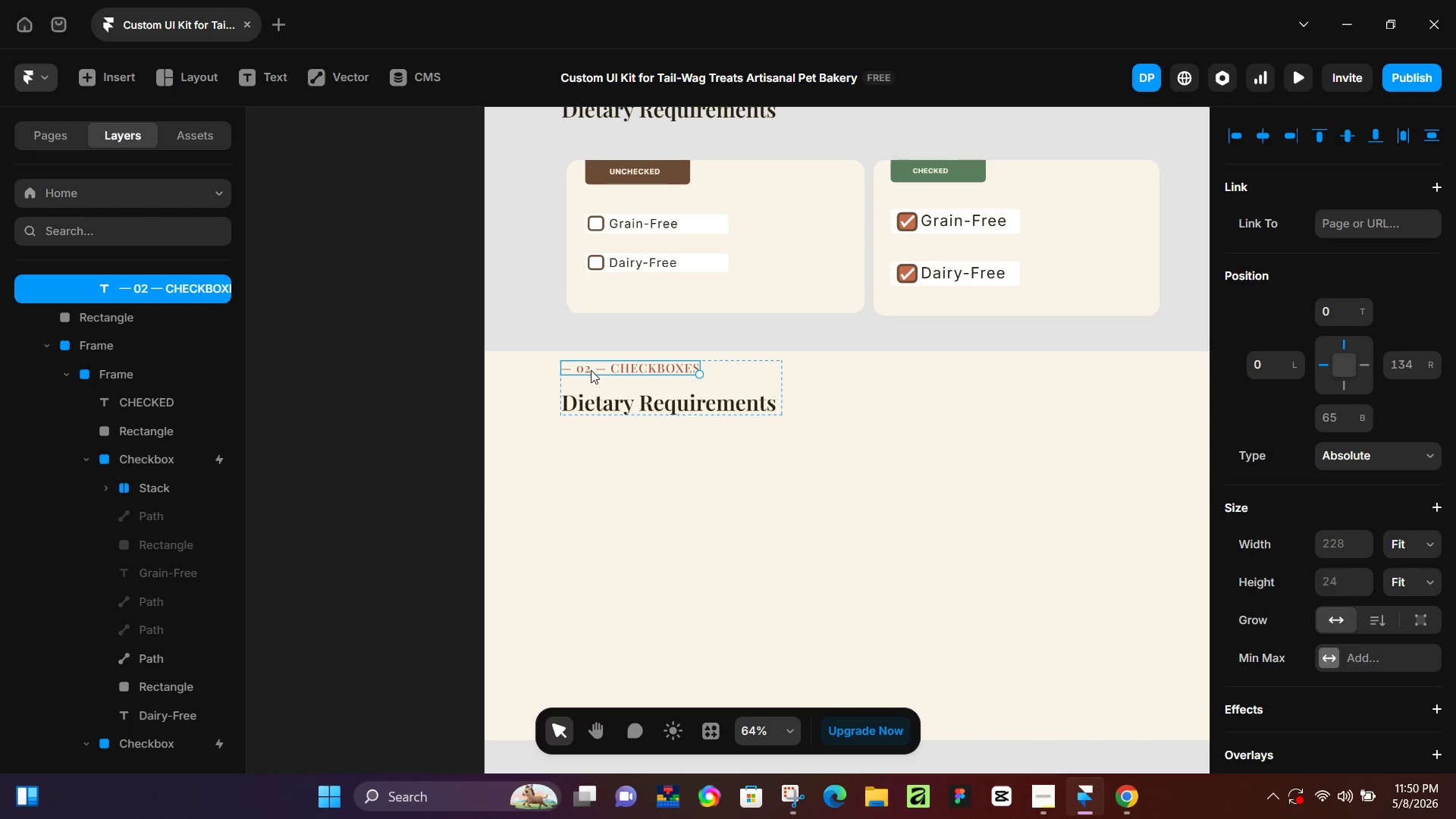 
double_click([591, 370])
 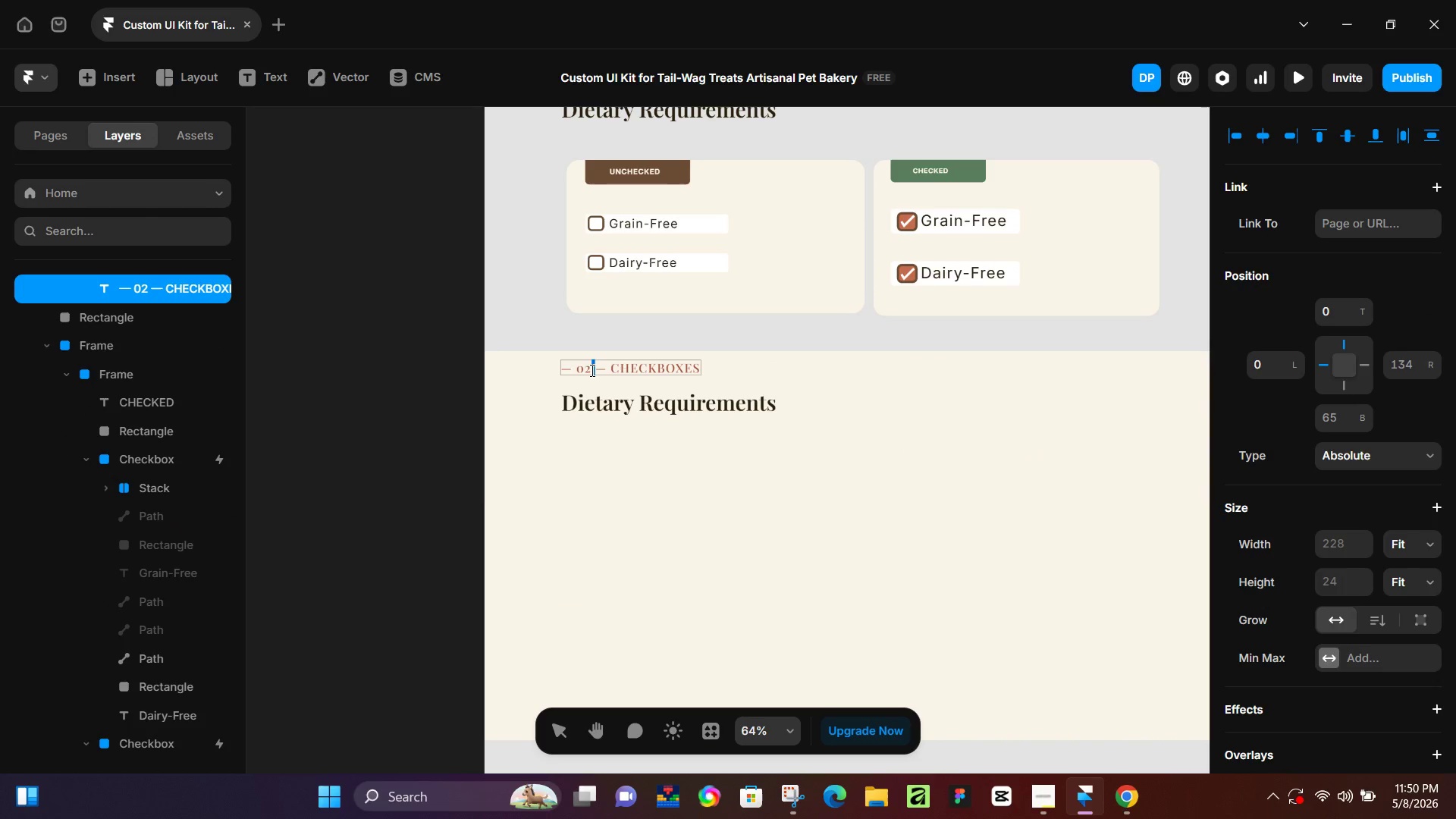 
triple_click([591, 370])
 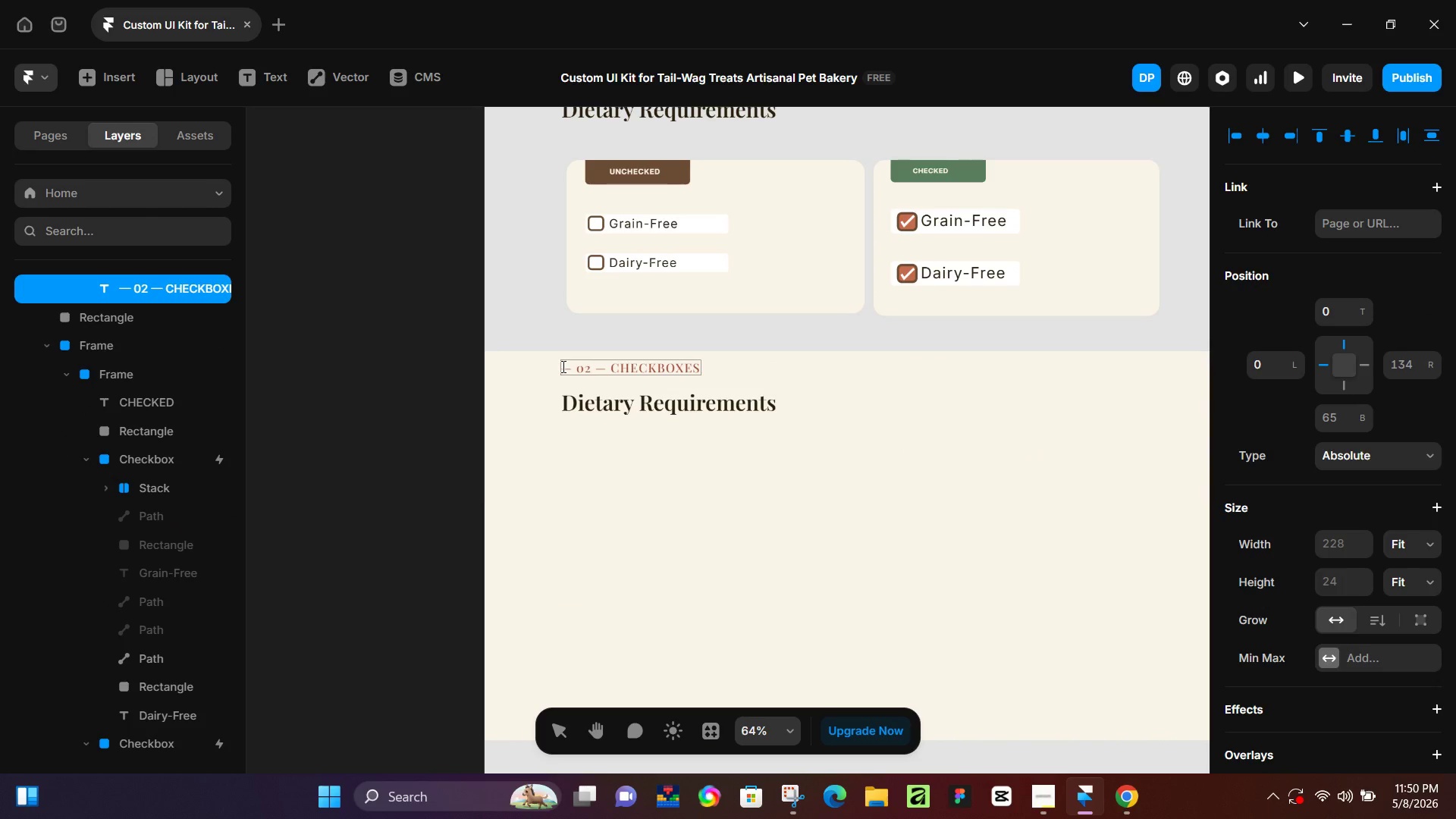 
key(Backspace)
 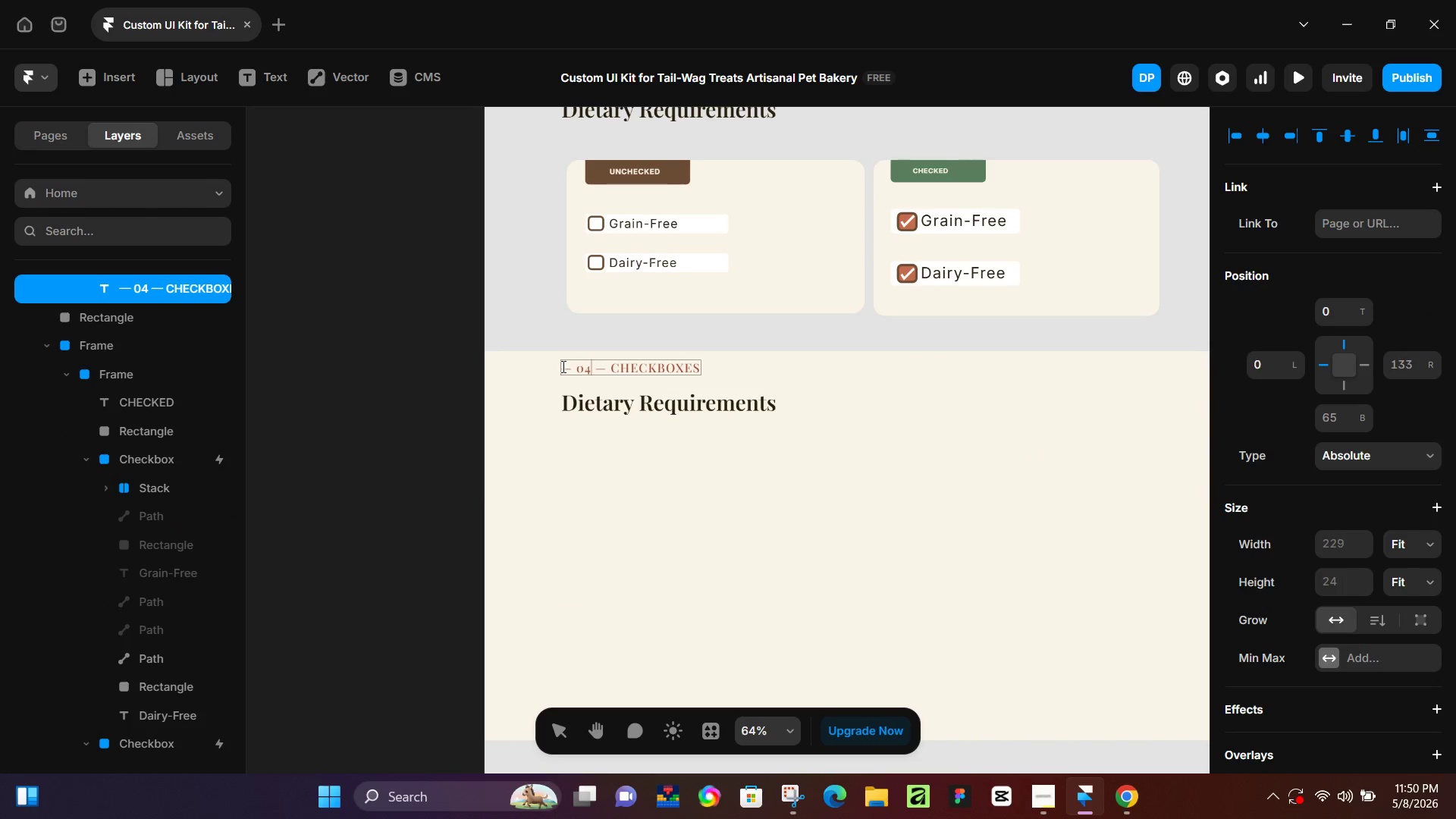 
key(4)
 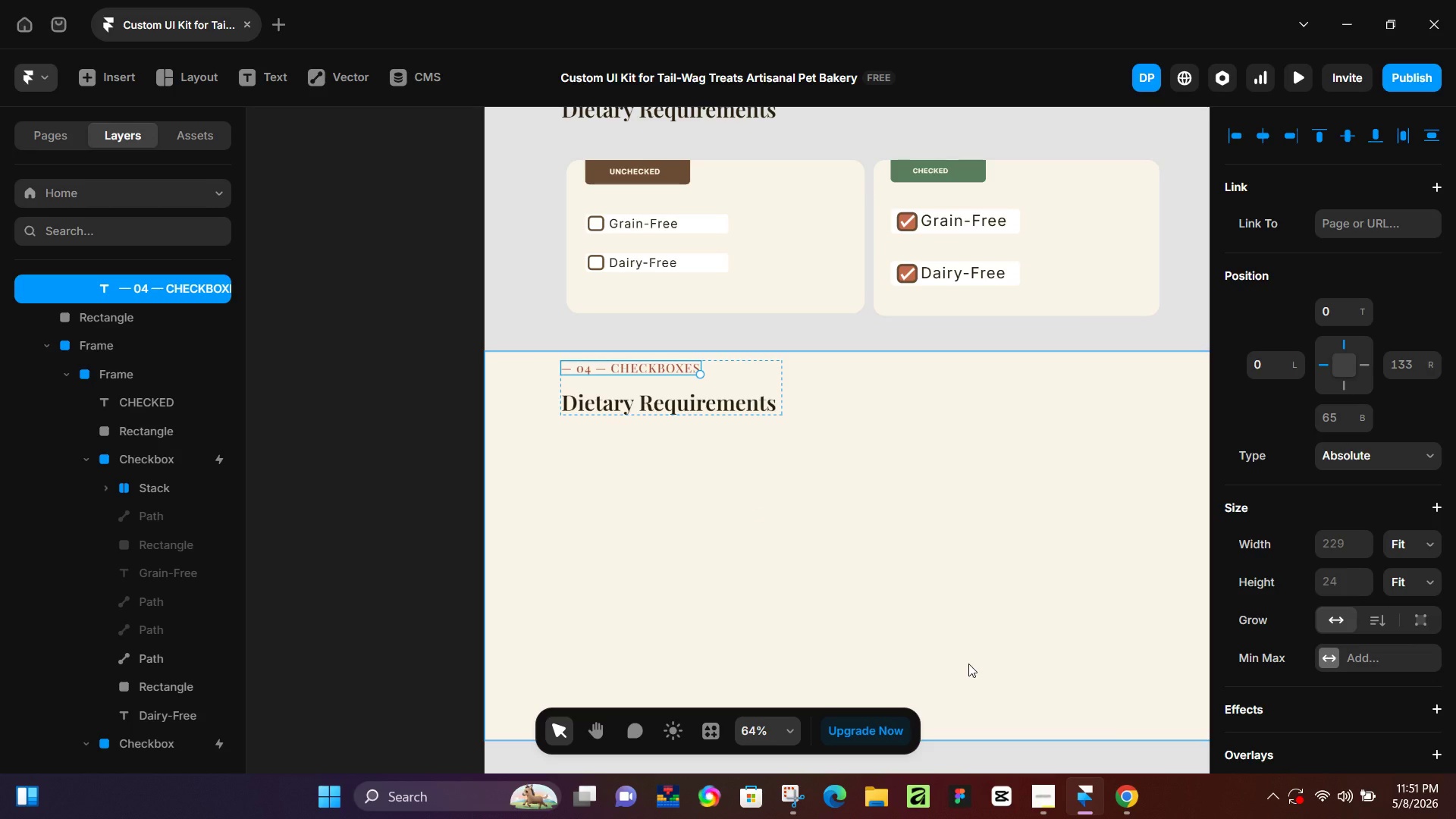 
wait(40.76)
 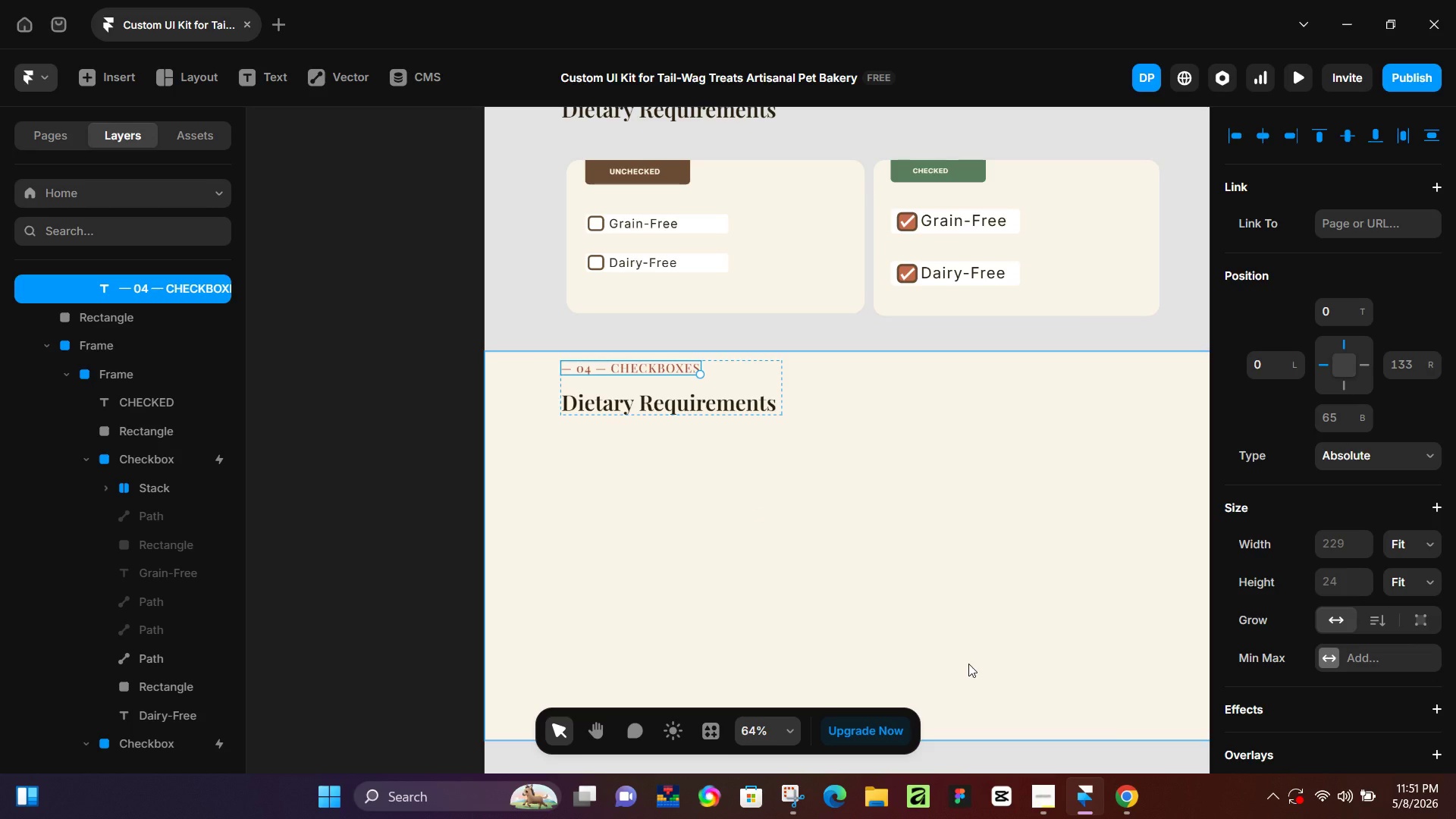 
left_click([716, 413])
 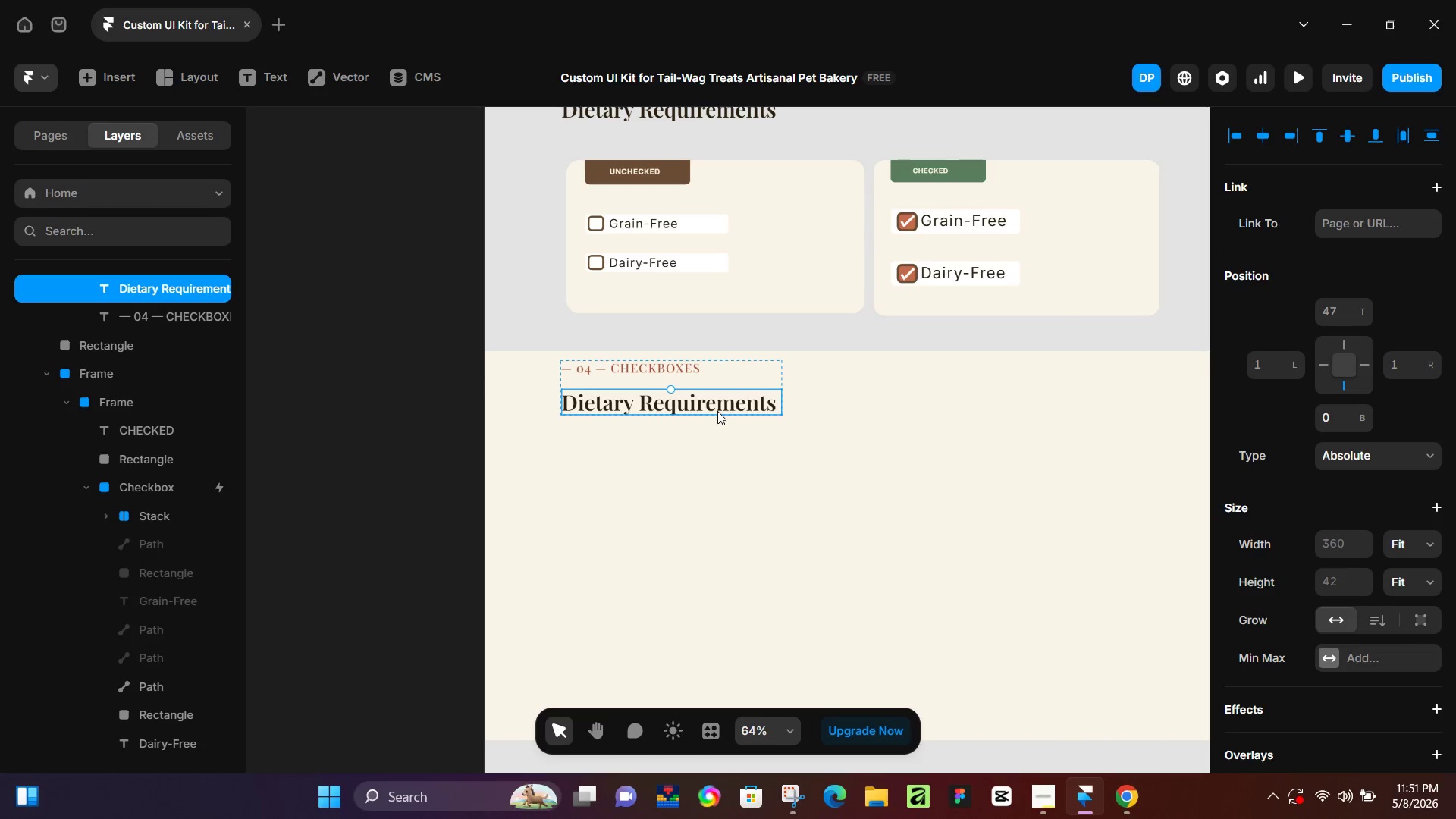 
double_click([717, 411])
 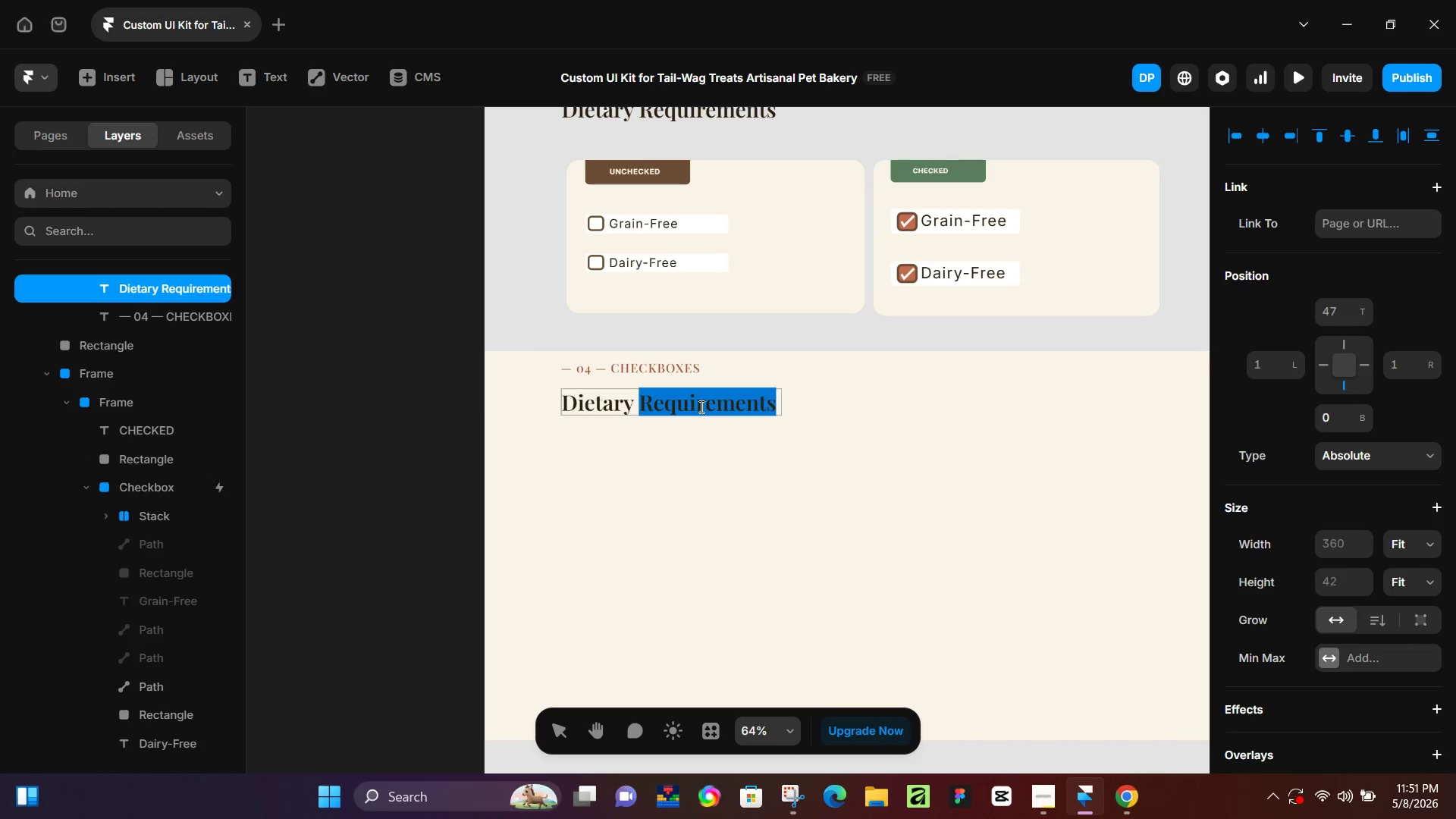 
key(Control+ControlLeft)
 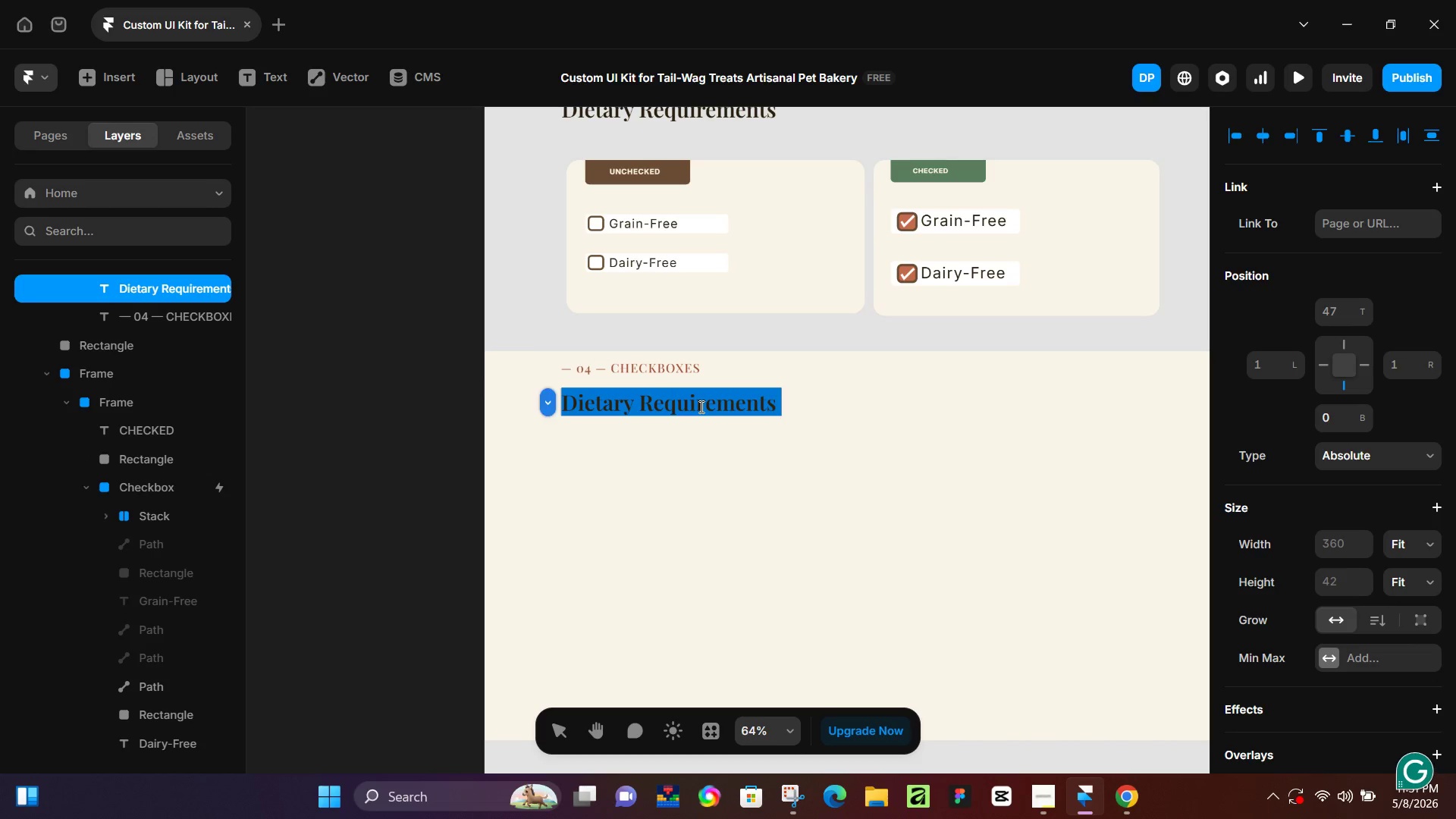 
key(Control+A)
 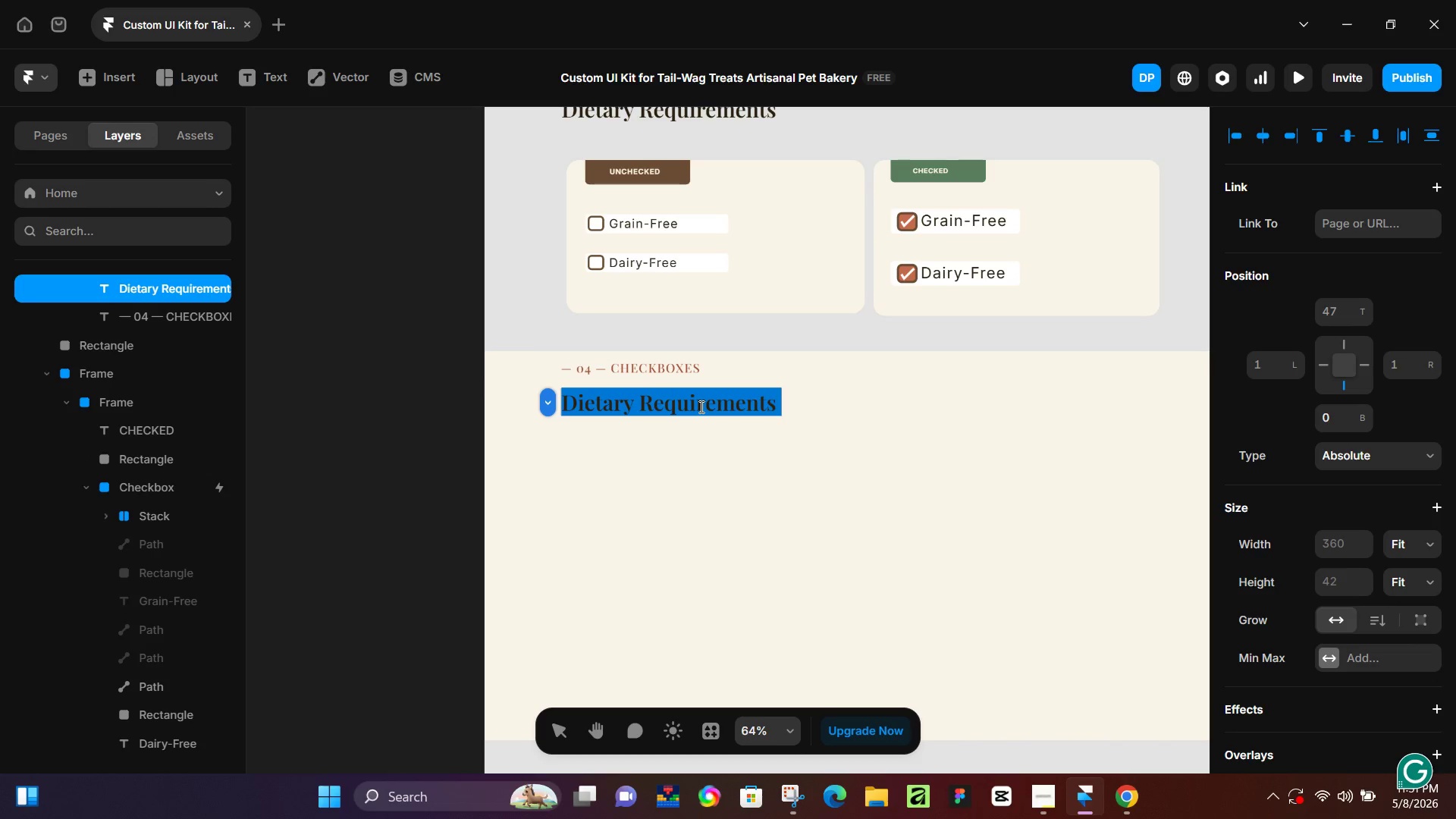 
type(Treat Flavours)
 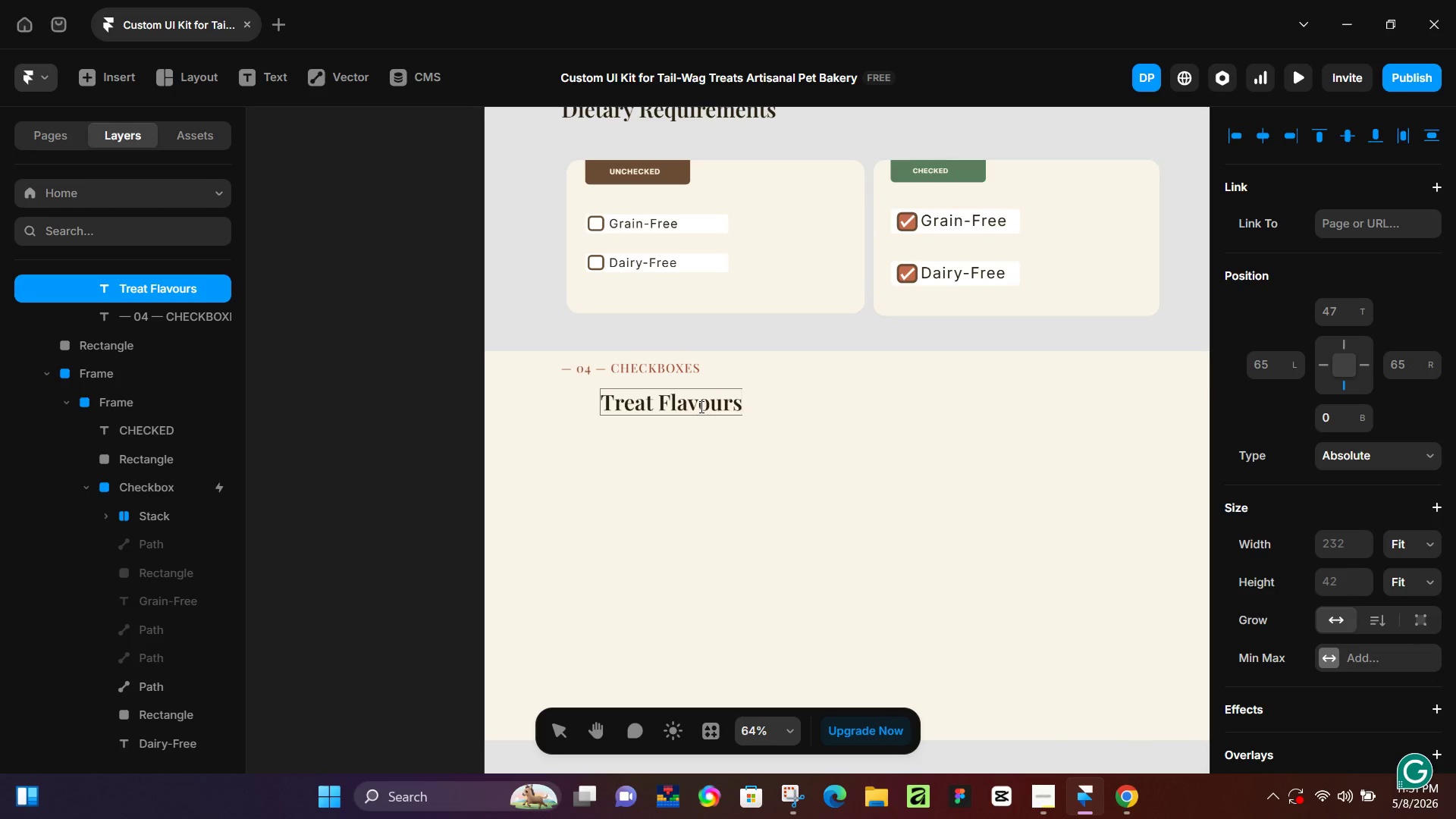 
left_click([683, 494])
 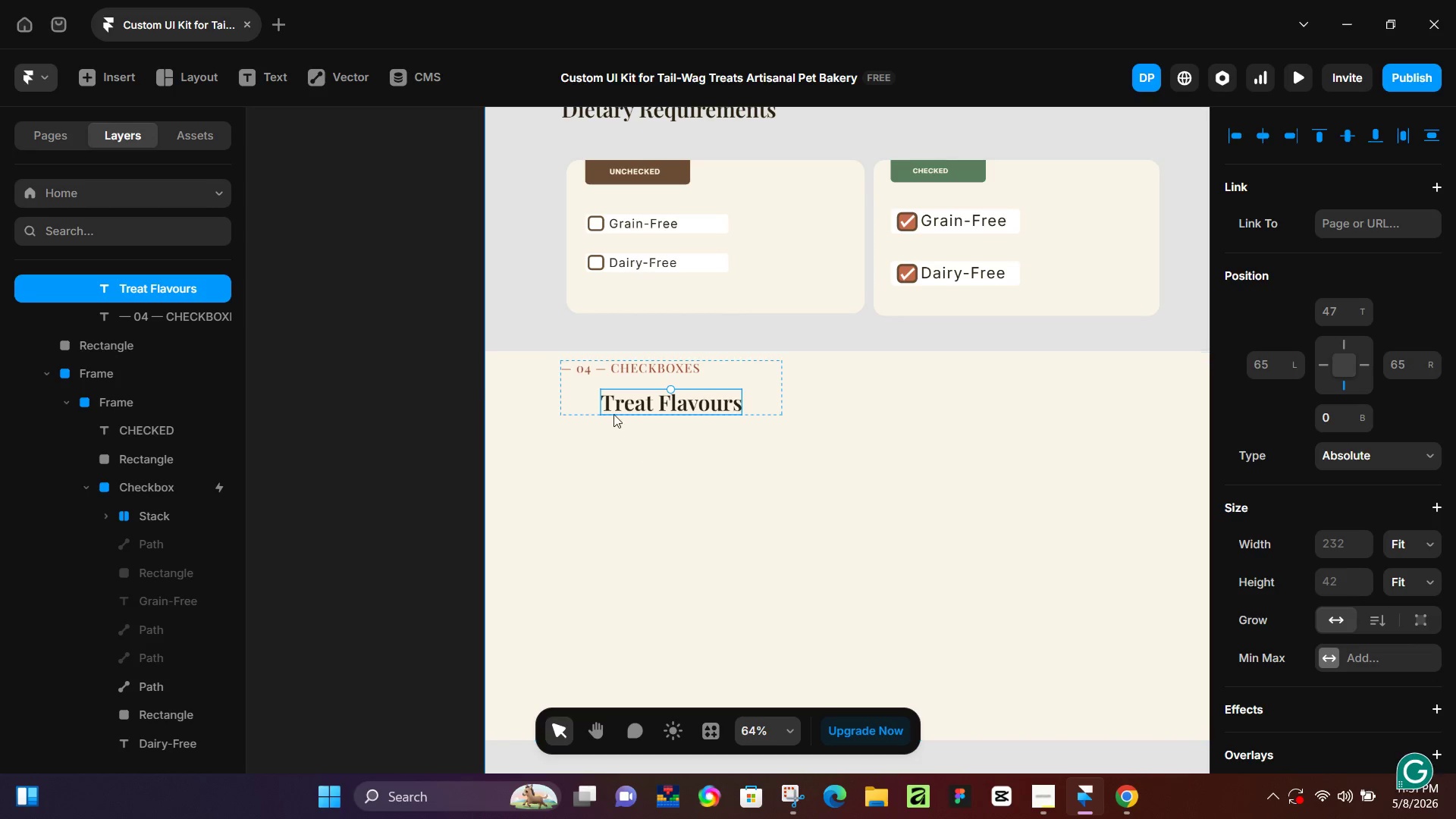 
hold_key(key=ControlLeft, duration=0.56)
 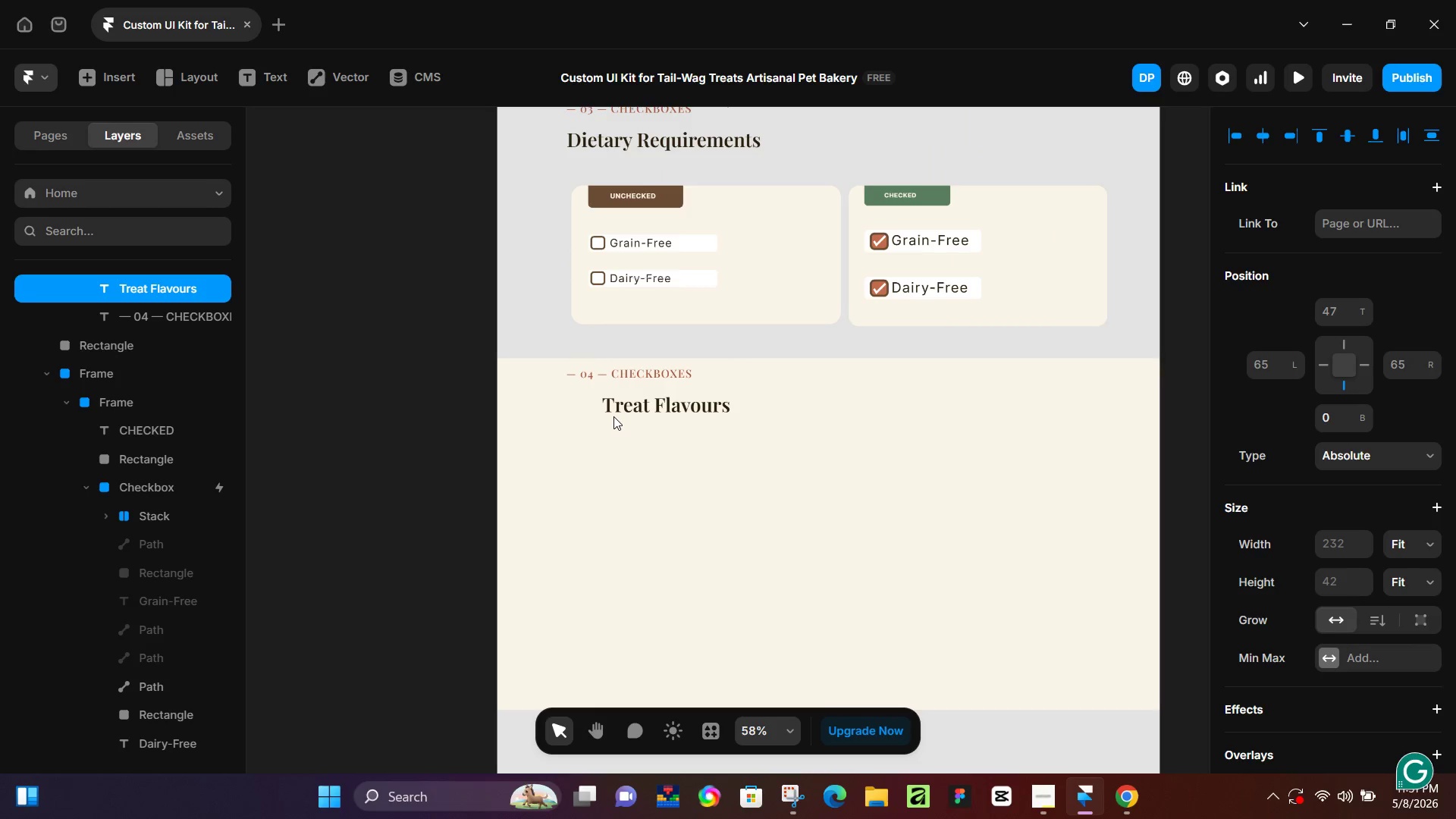 
hold_key(key=ControlLeft, duration=0.69)
 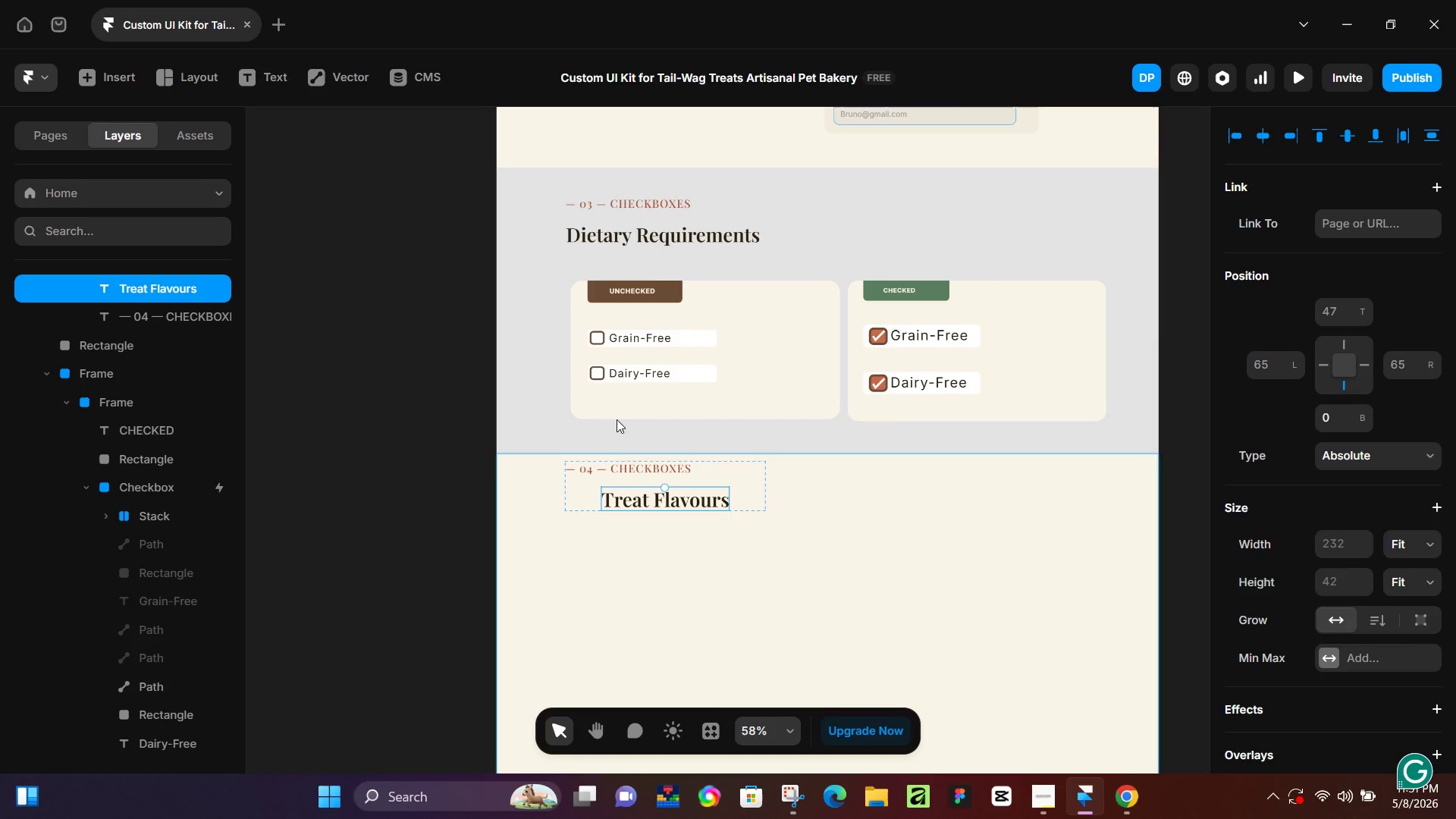 
scroll: coordinate [611, 412], scroll_direction: up, amount: 3.0
 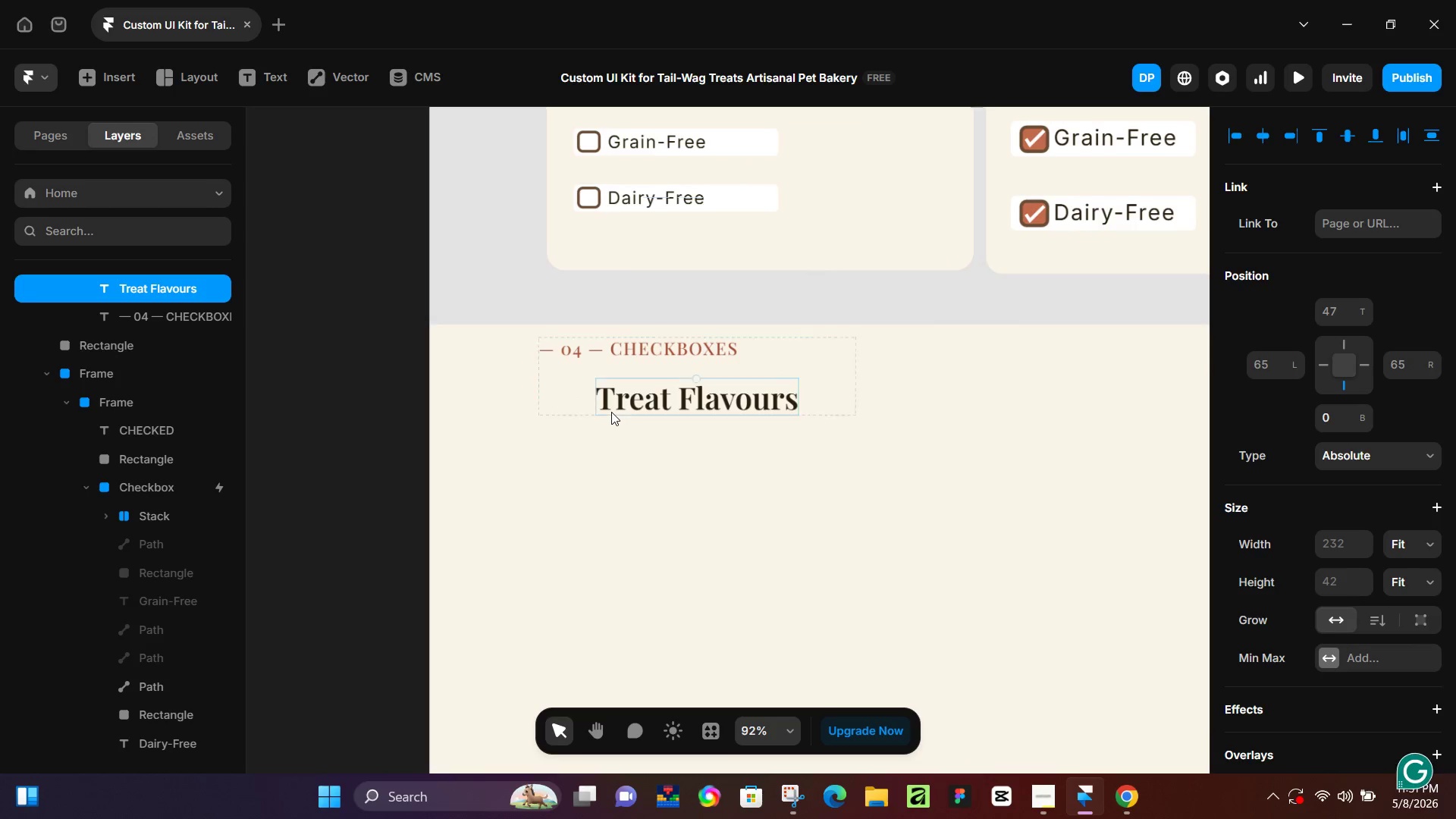 
scroll: coordinate [613, 416], scroll_direction: down, amount: 4.0
 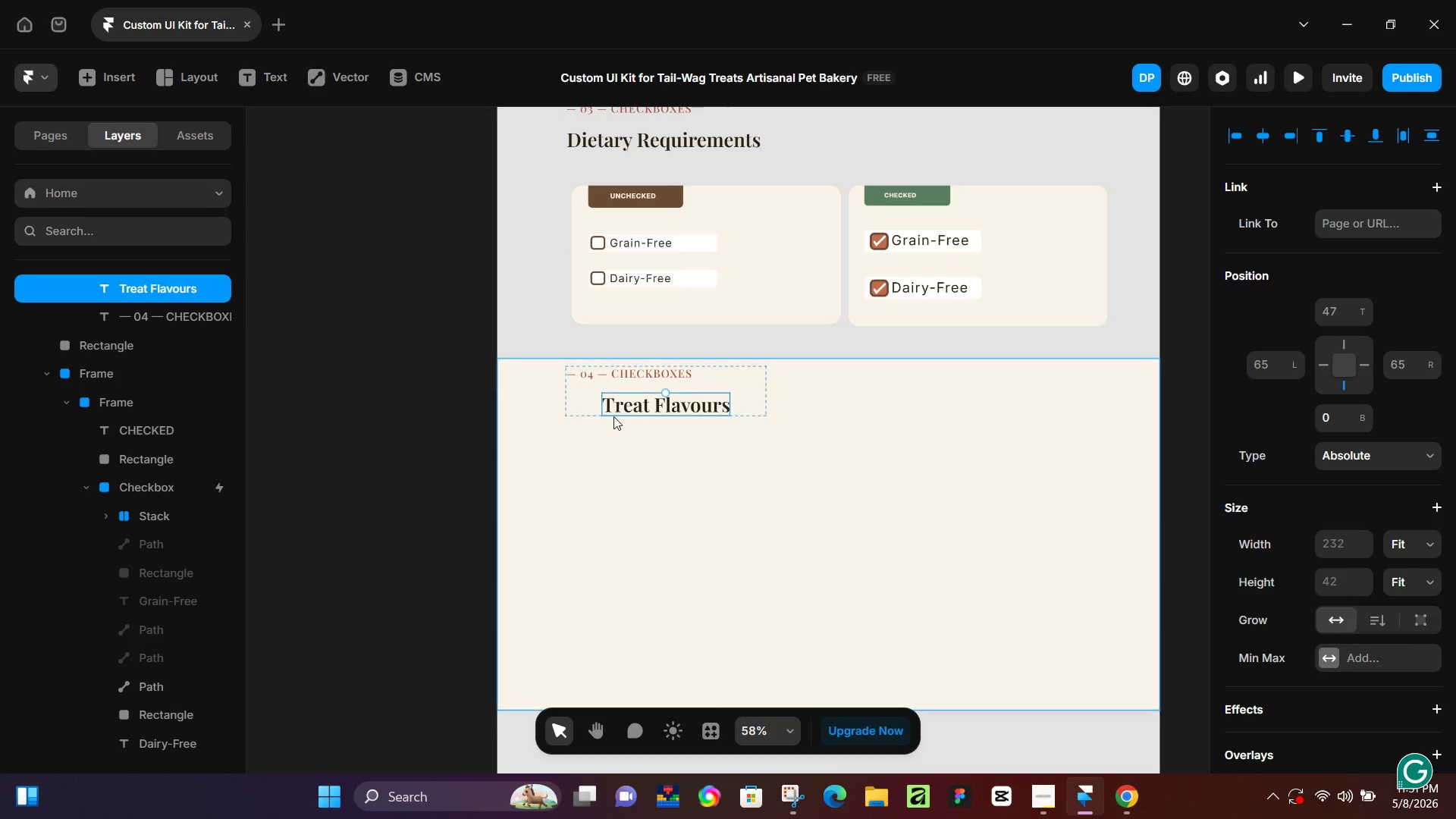 
scroll: coordinate [613, 416], scroll_direction: up, amount: 3.0
 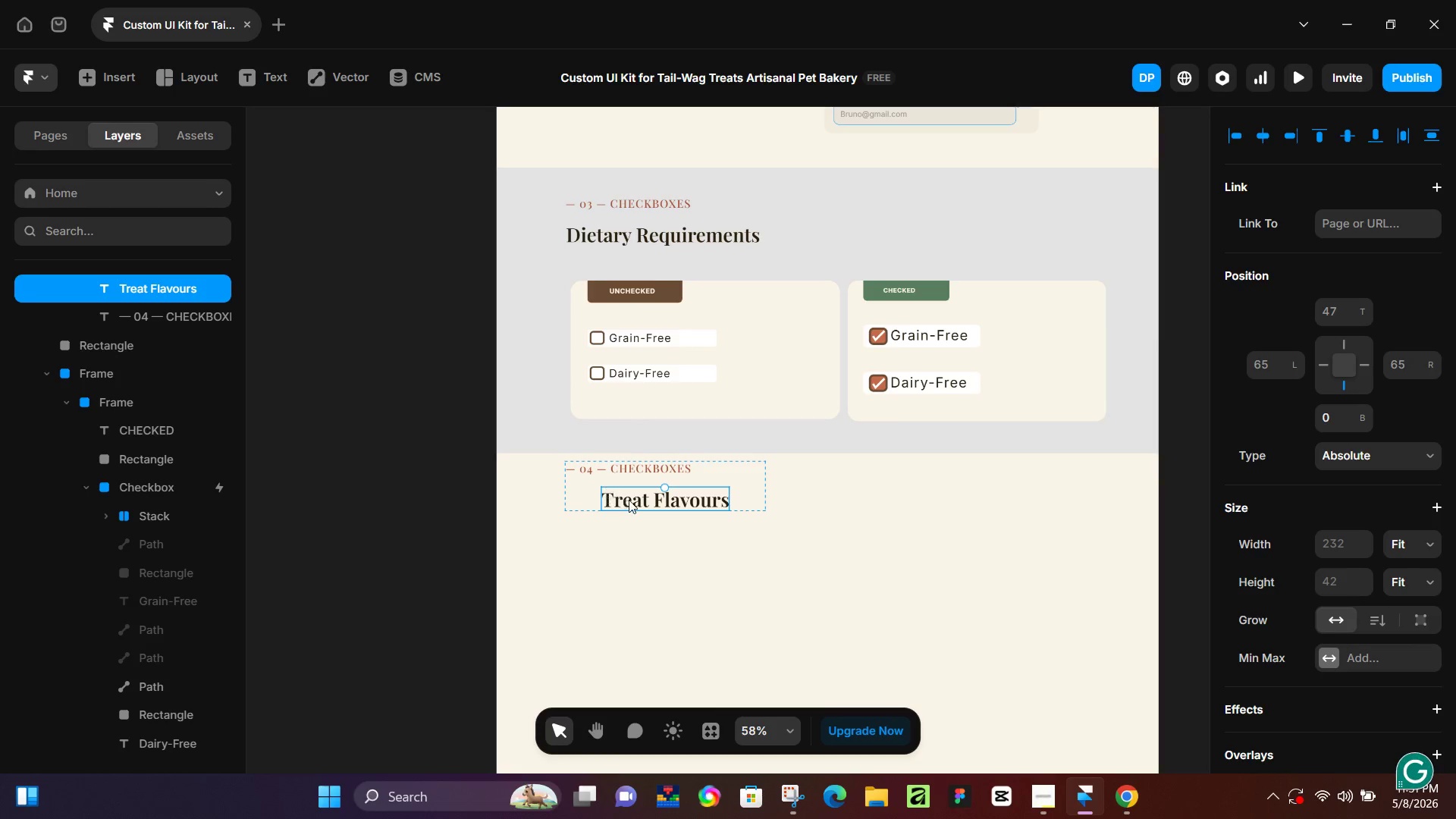 
left_click_drag(start_coordinate=[629, 500], to_coordinate=[593, 496])
 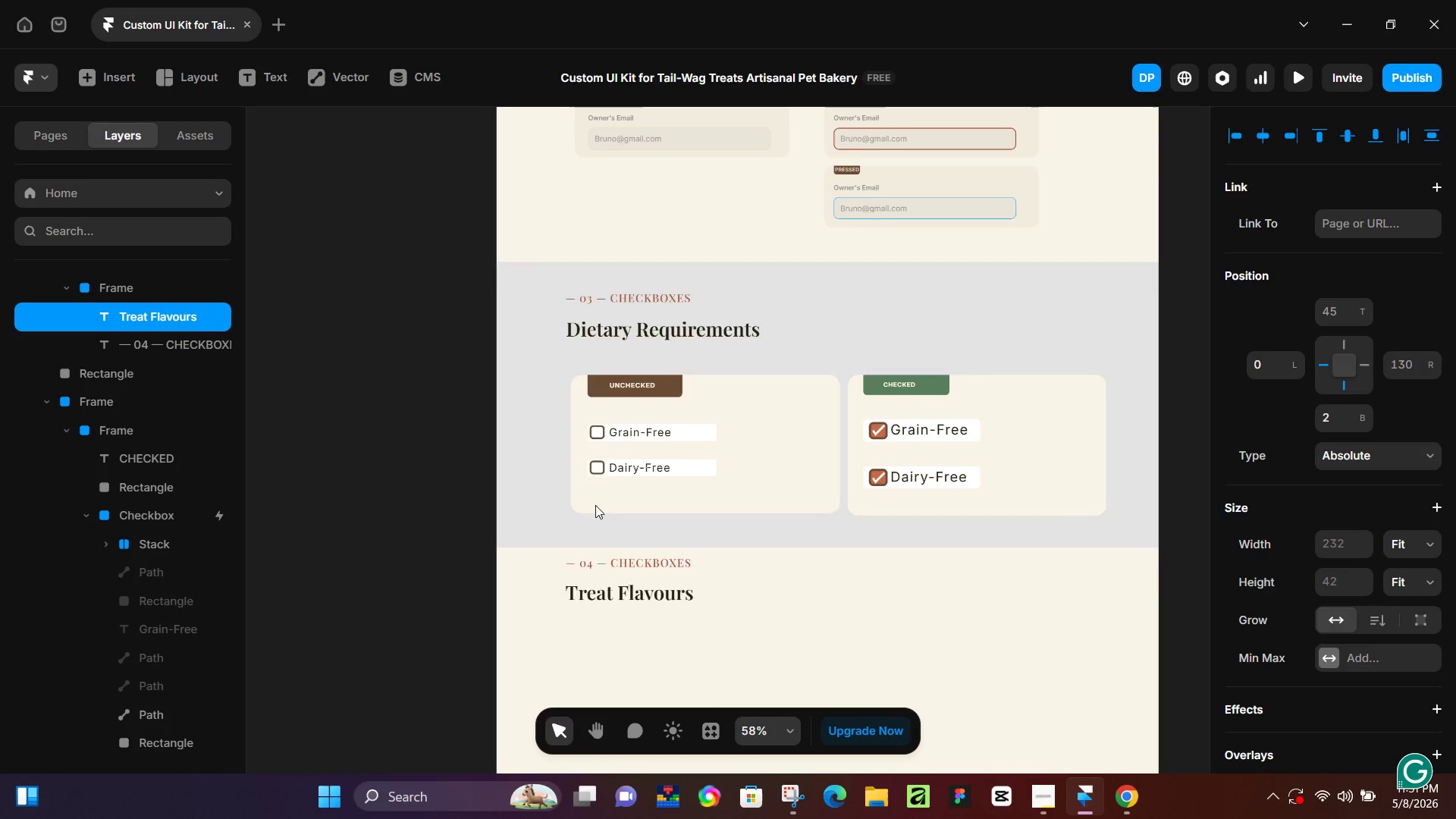 
scroll: coordinate [625, 455], scroll_direction: up, amount: 24.0
 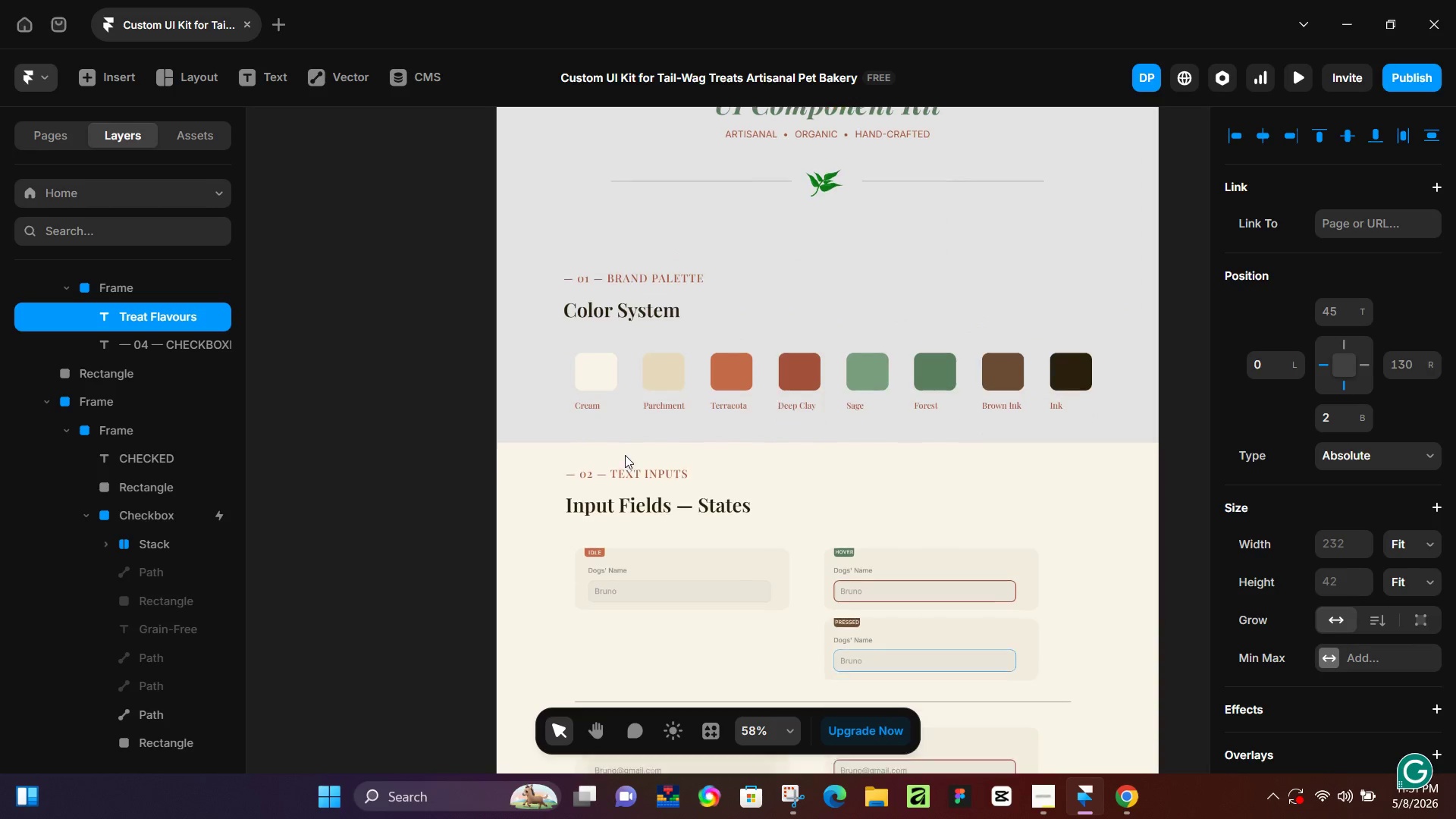 
scroll: coordinate [629, 458], scroll_direction: down, amount: 21.0
 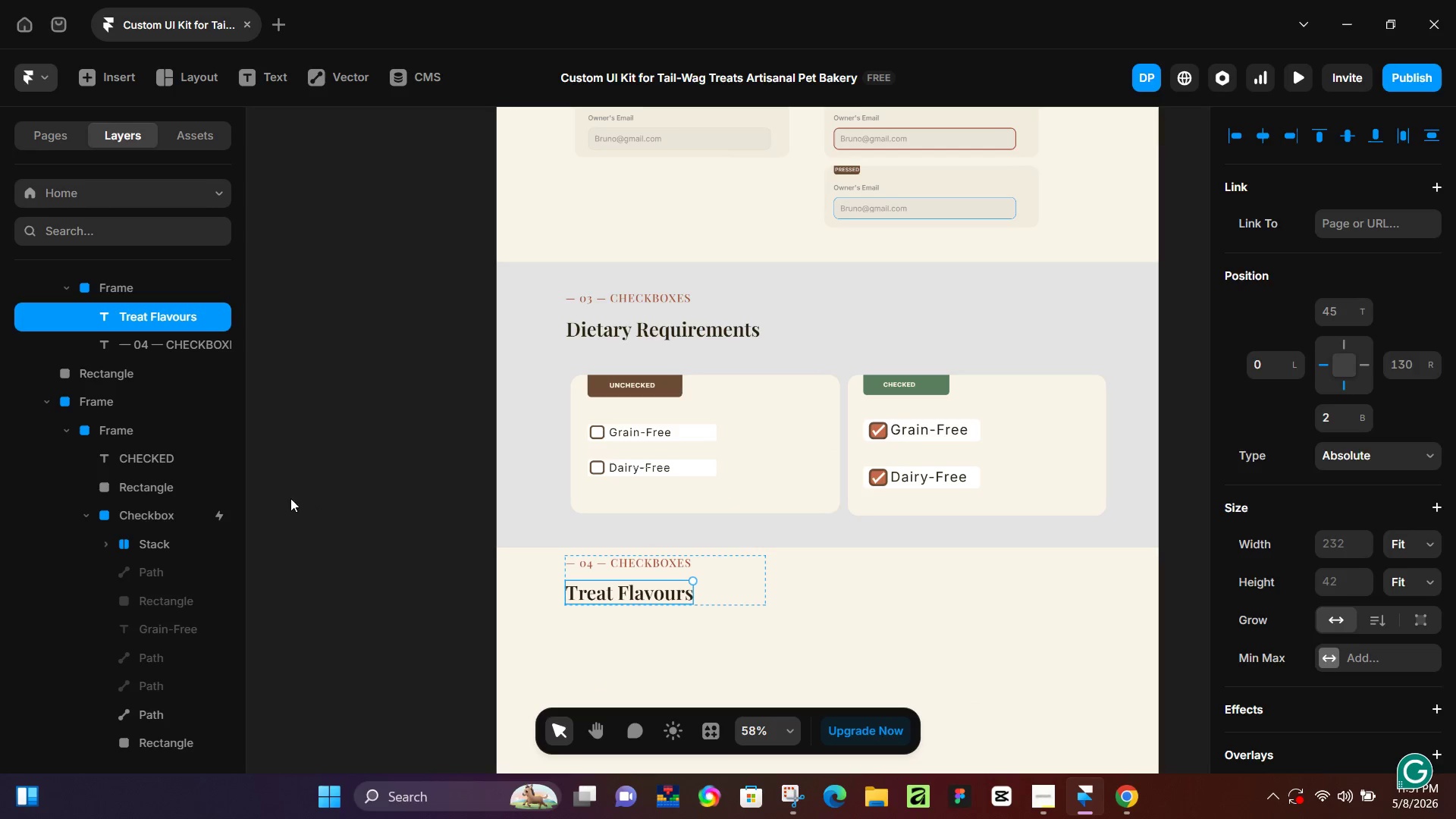 
left_click([290, 498])
 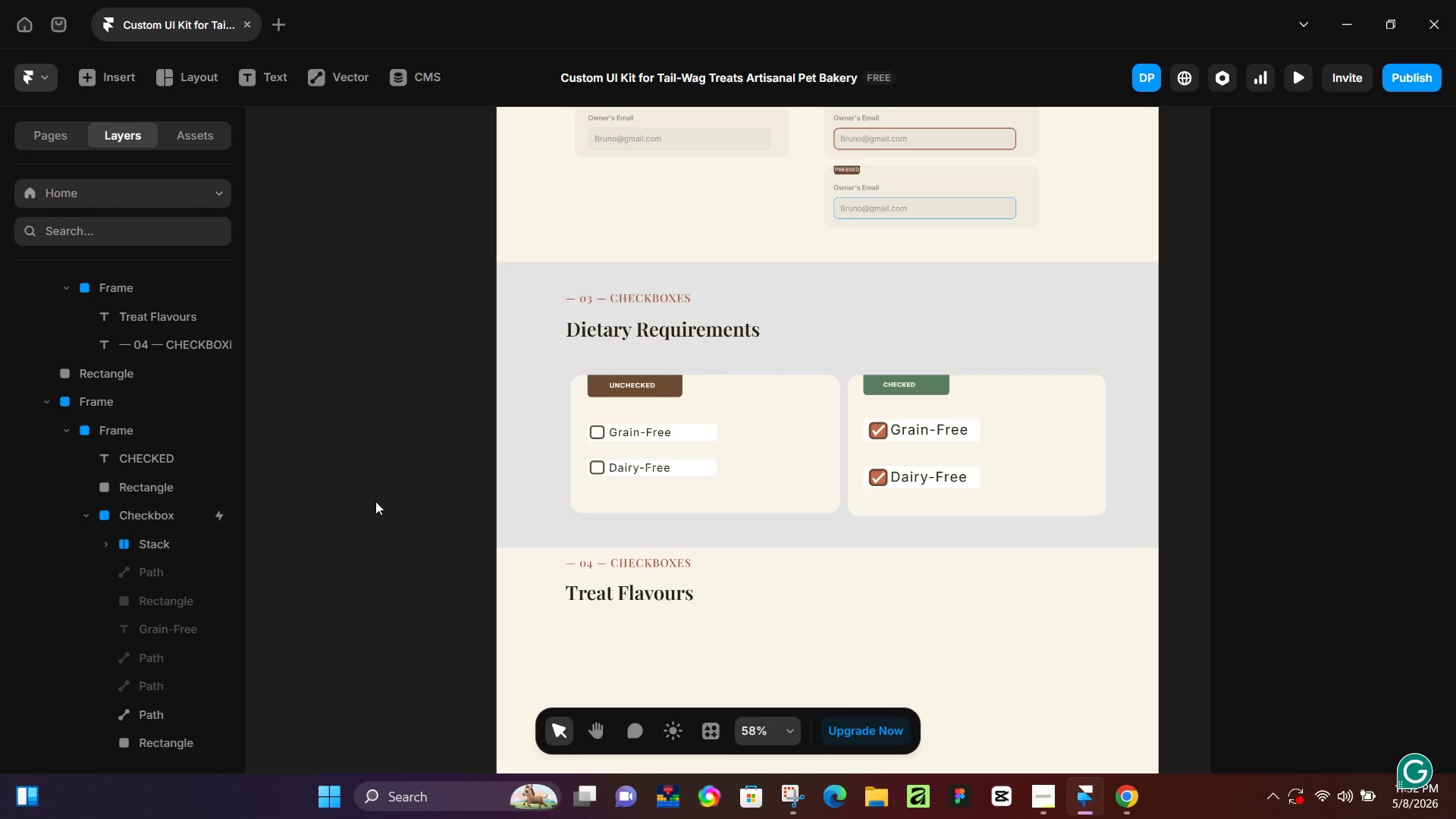 
wait(15.77)
 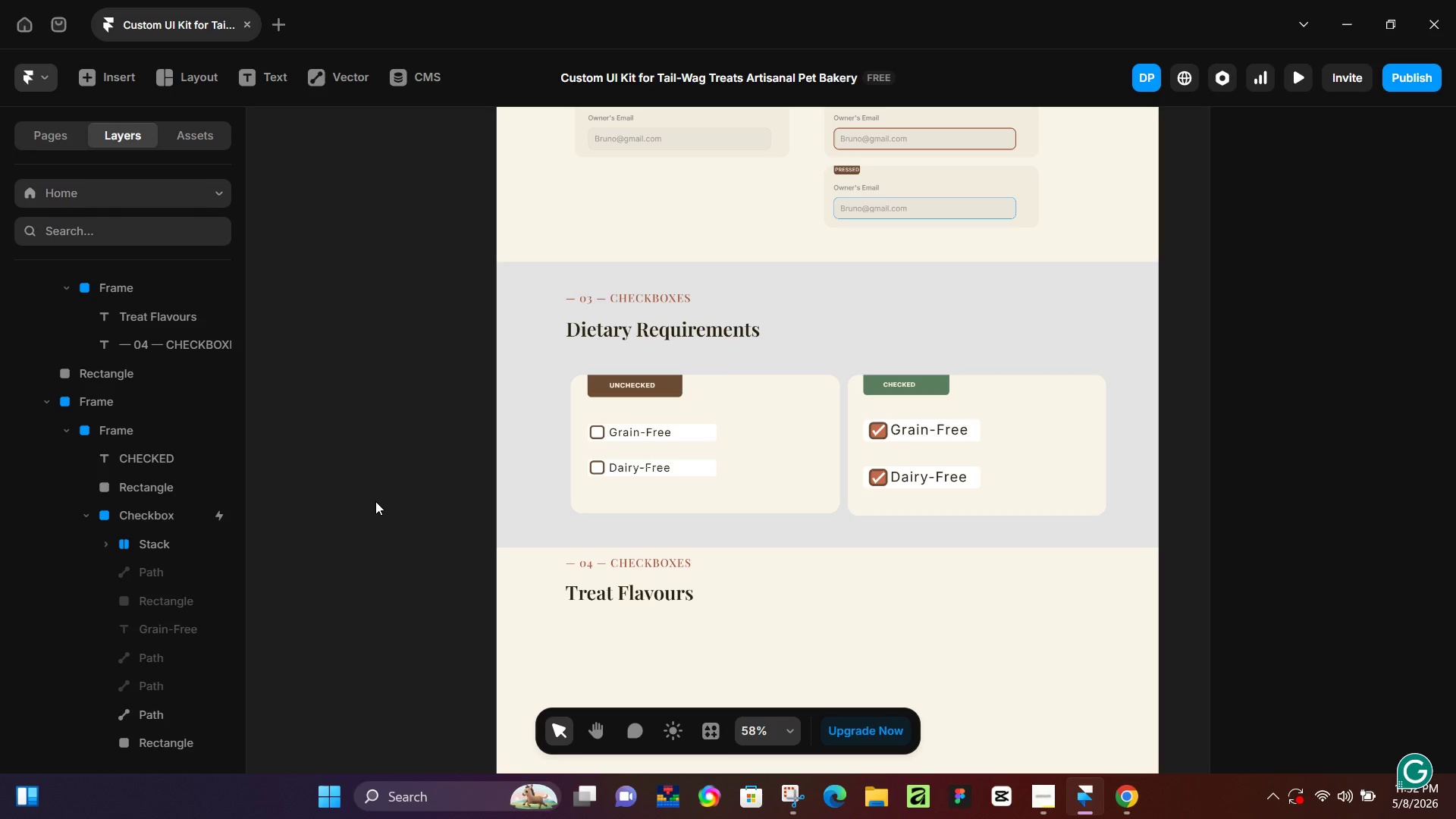 
scroll: coordinate [554, 596], scroll_direction: down, amount: 4.0
 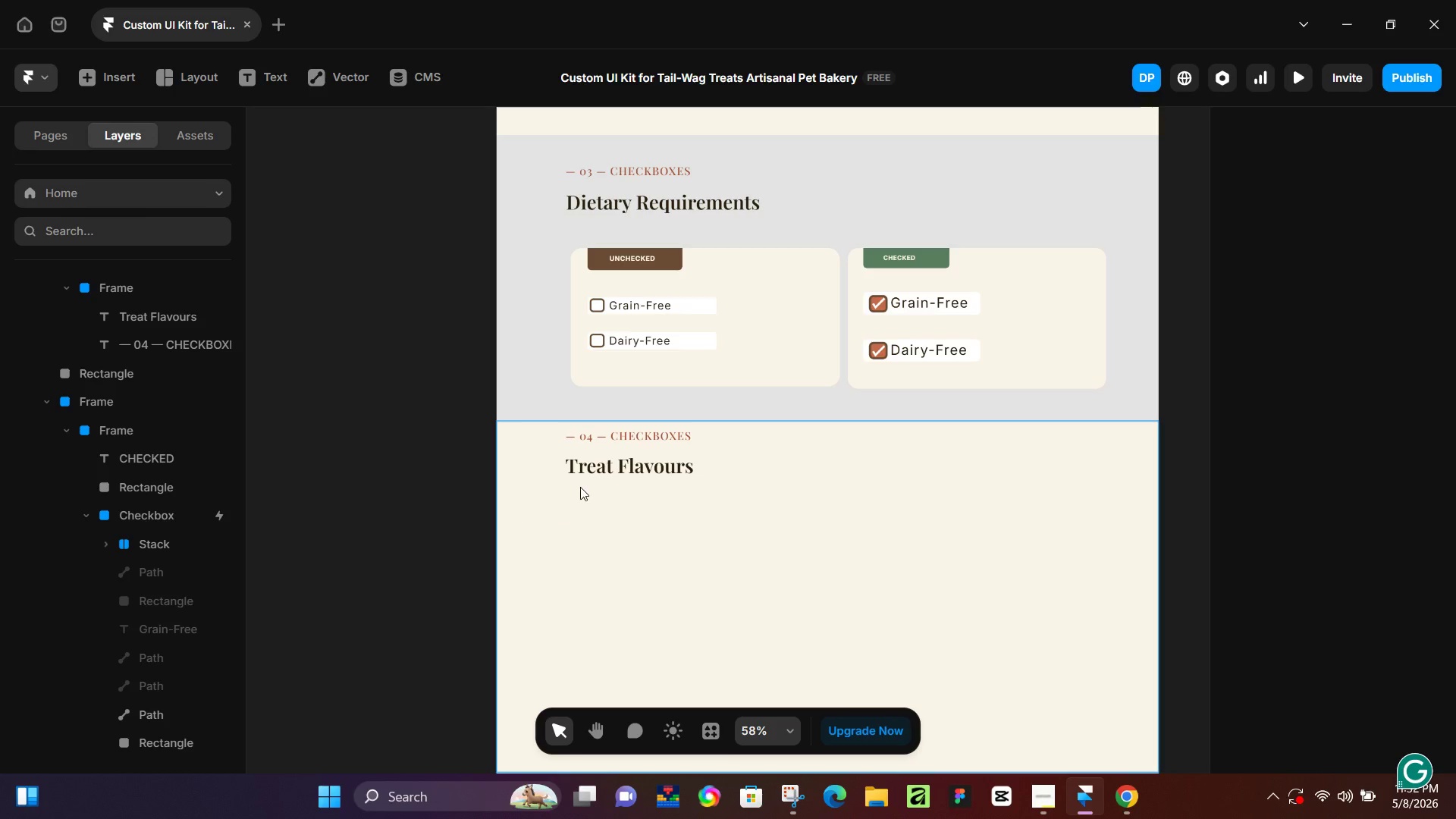 
key(Control+ControlLeft)
 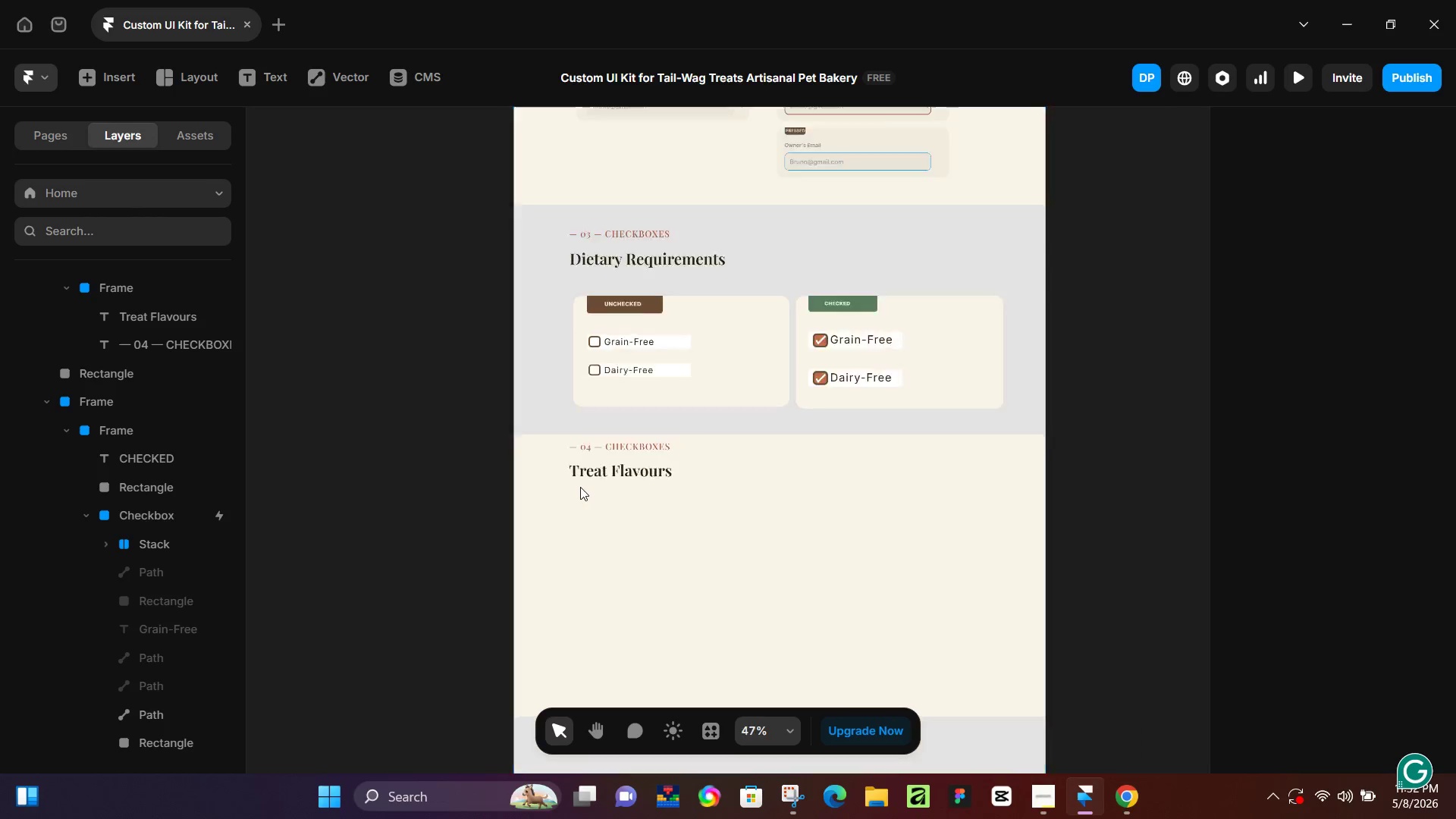 
scroll: coordinate [607, 497], scroll_direction: down, amount: 8.0
 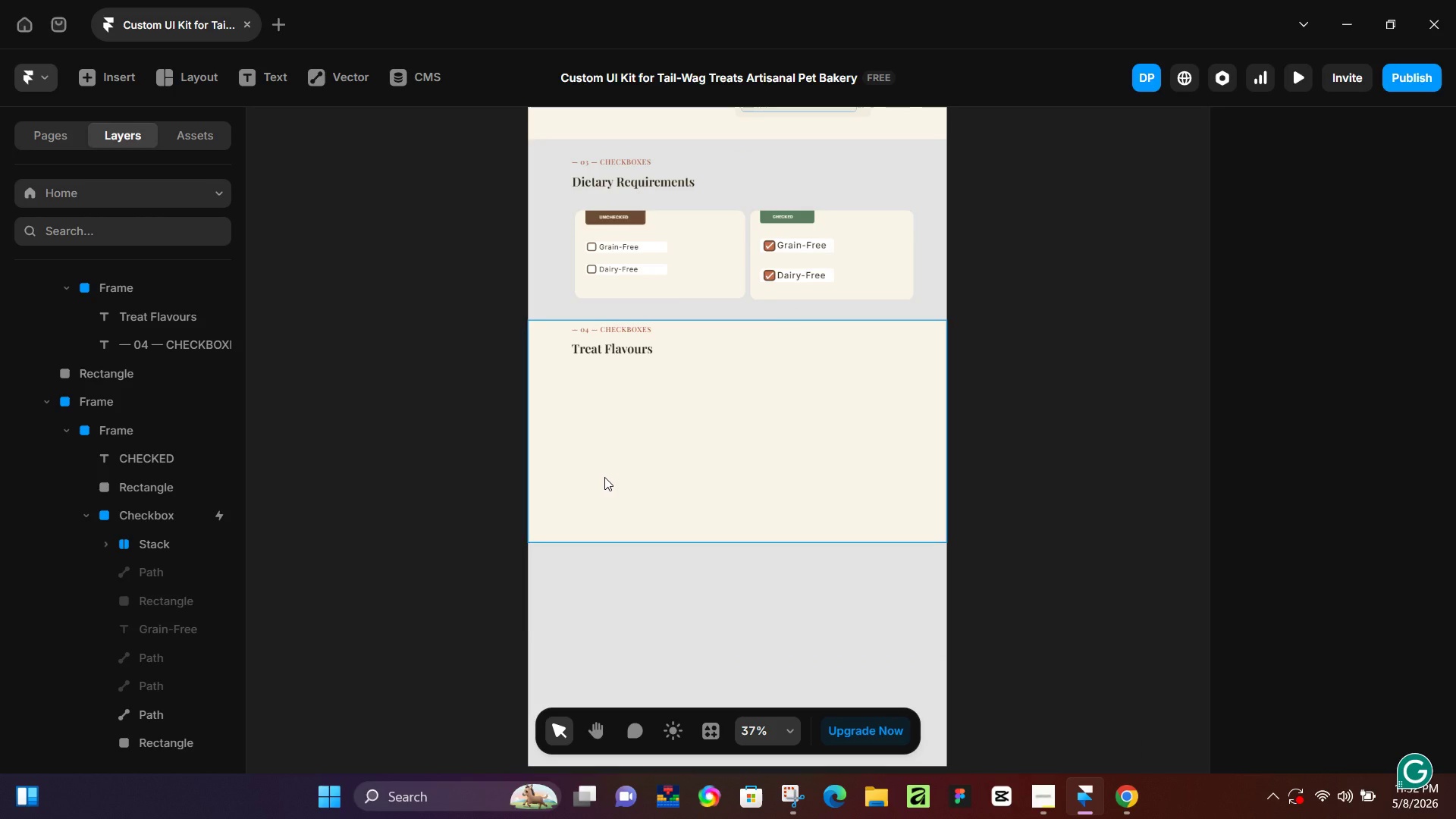 
scroll: coordinate [604, 477], scroll_direction: up, amount: 2.0
 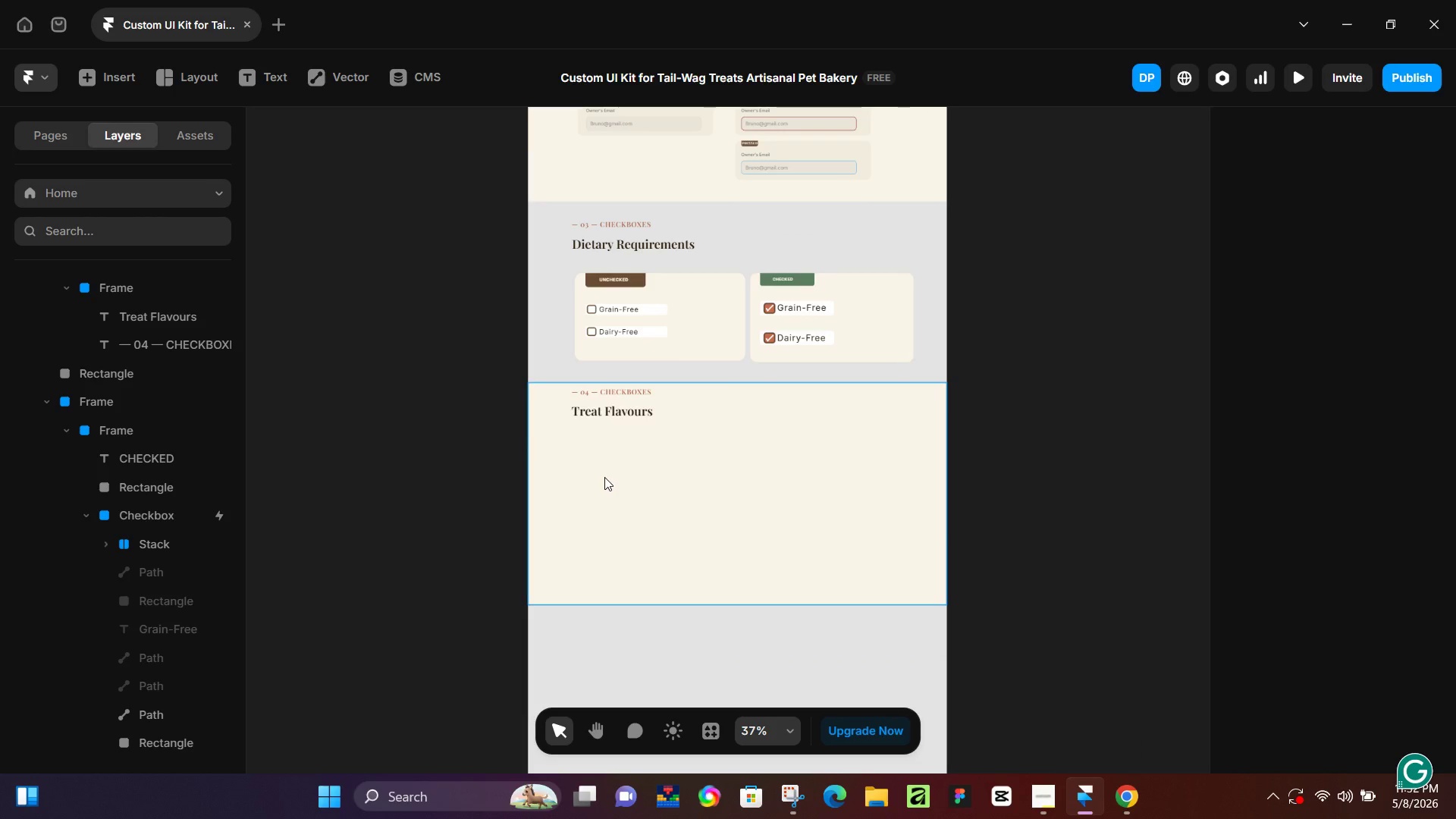 
key(R)
 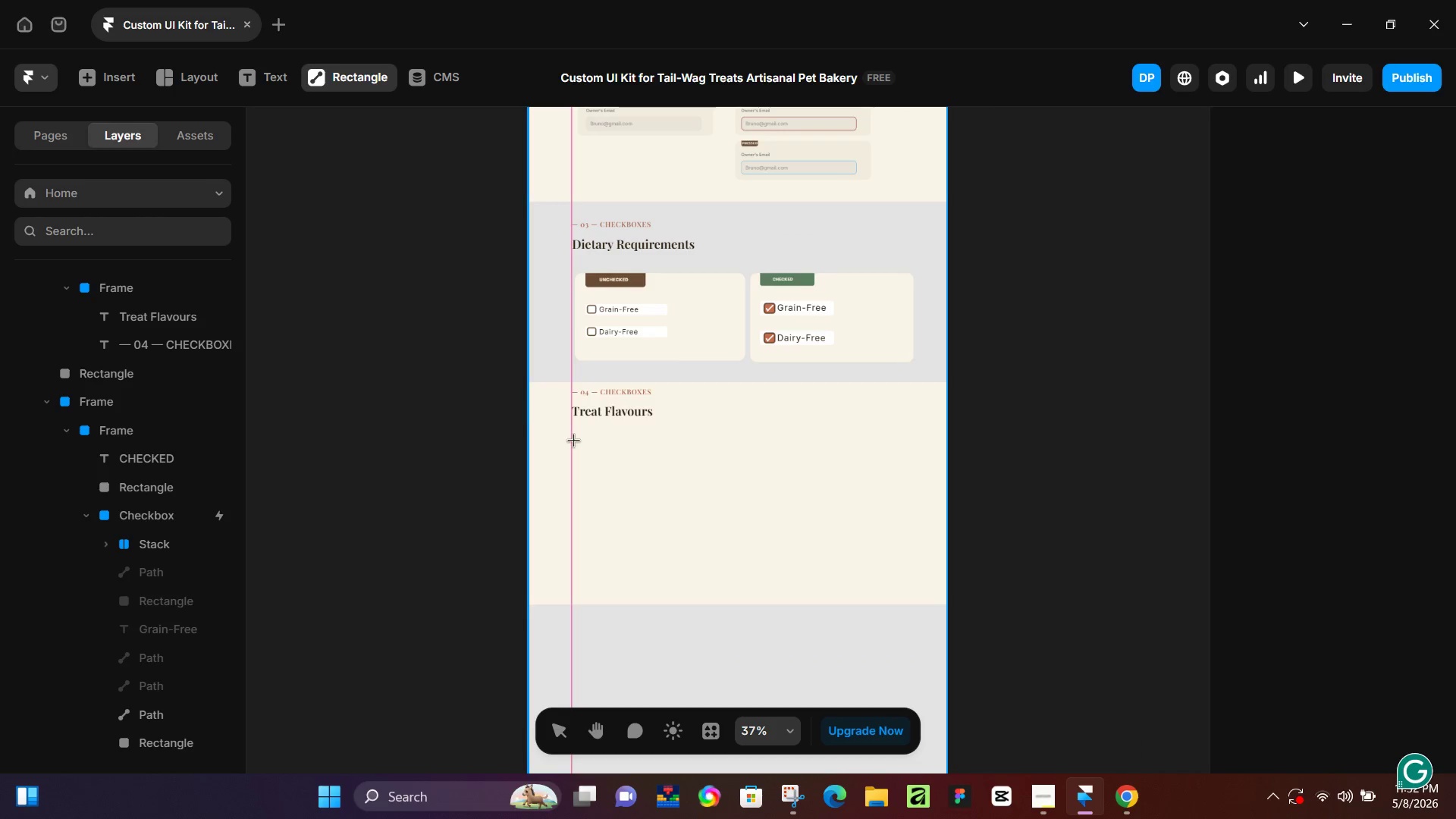 
left_click_drag(start_coordinate=[573, 440], to_coordinate=[807, 557])
 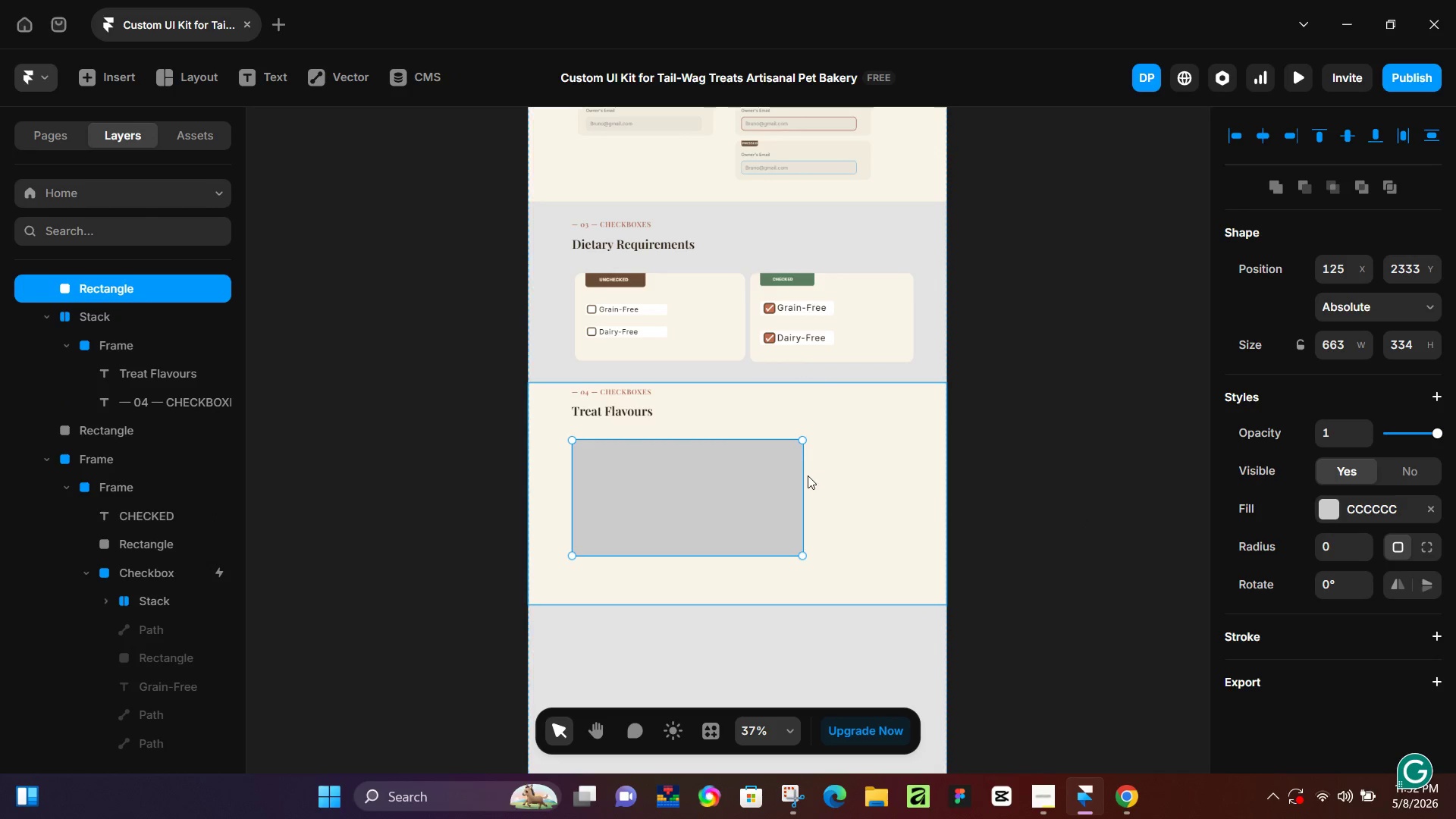 
wait(6.38)
 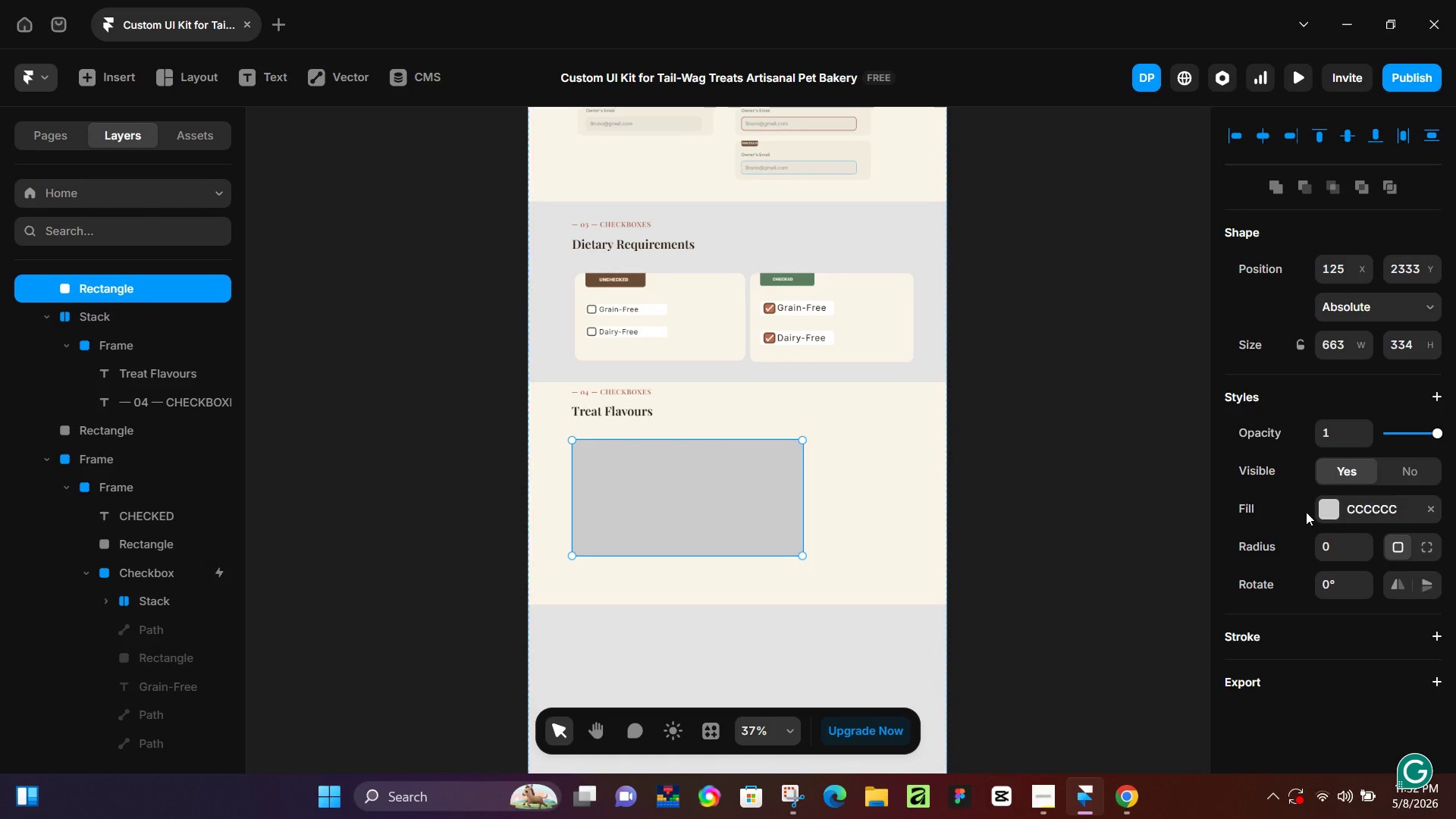 
left_click_drag(start_coordinate=[804, 477], to_coordinate=[814, 479])
 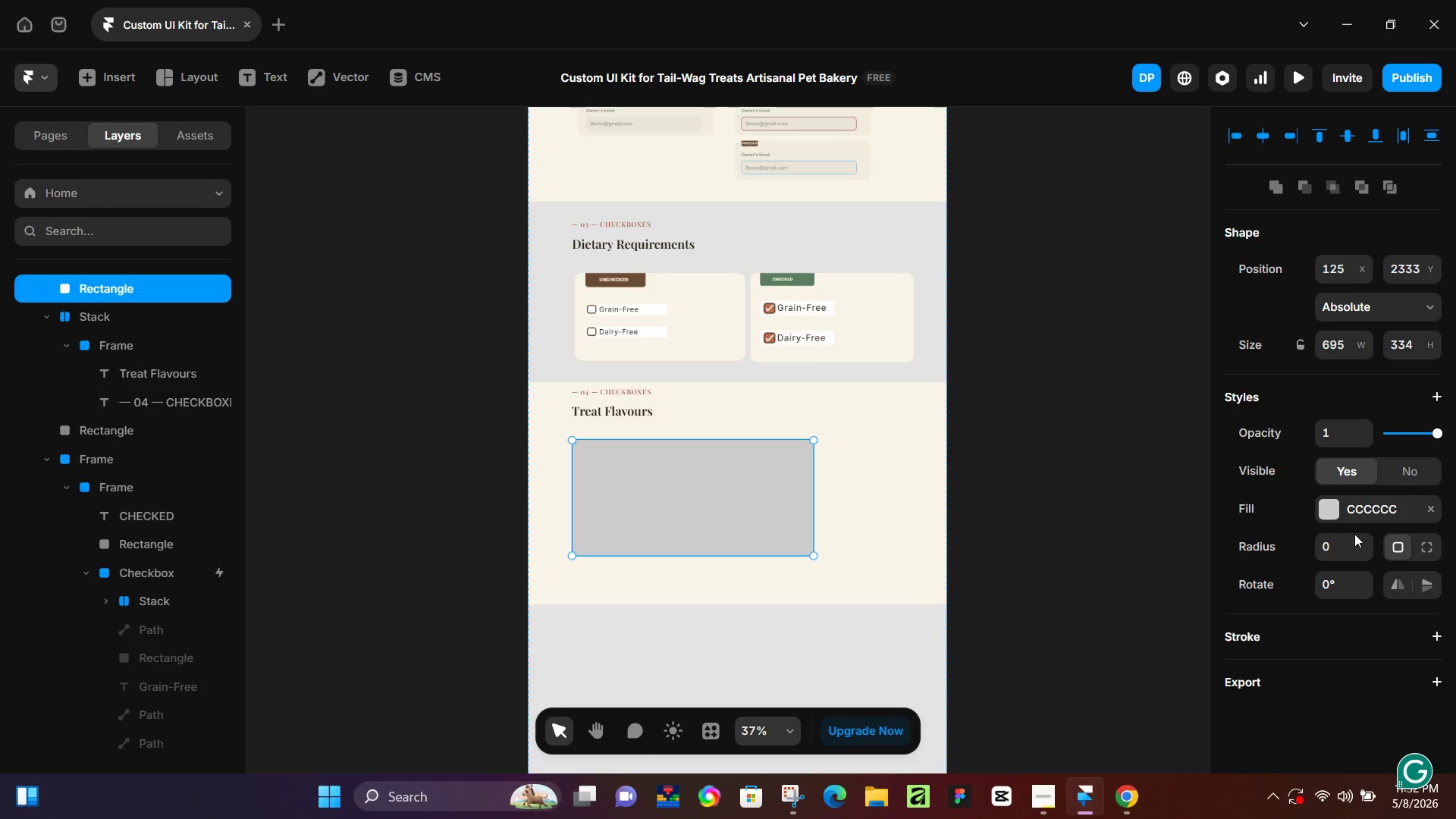 
left_click([1357, 540])
 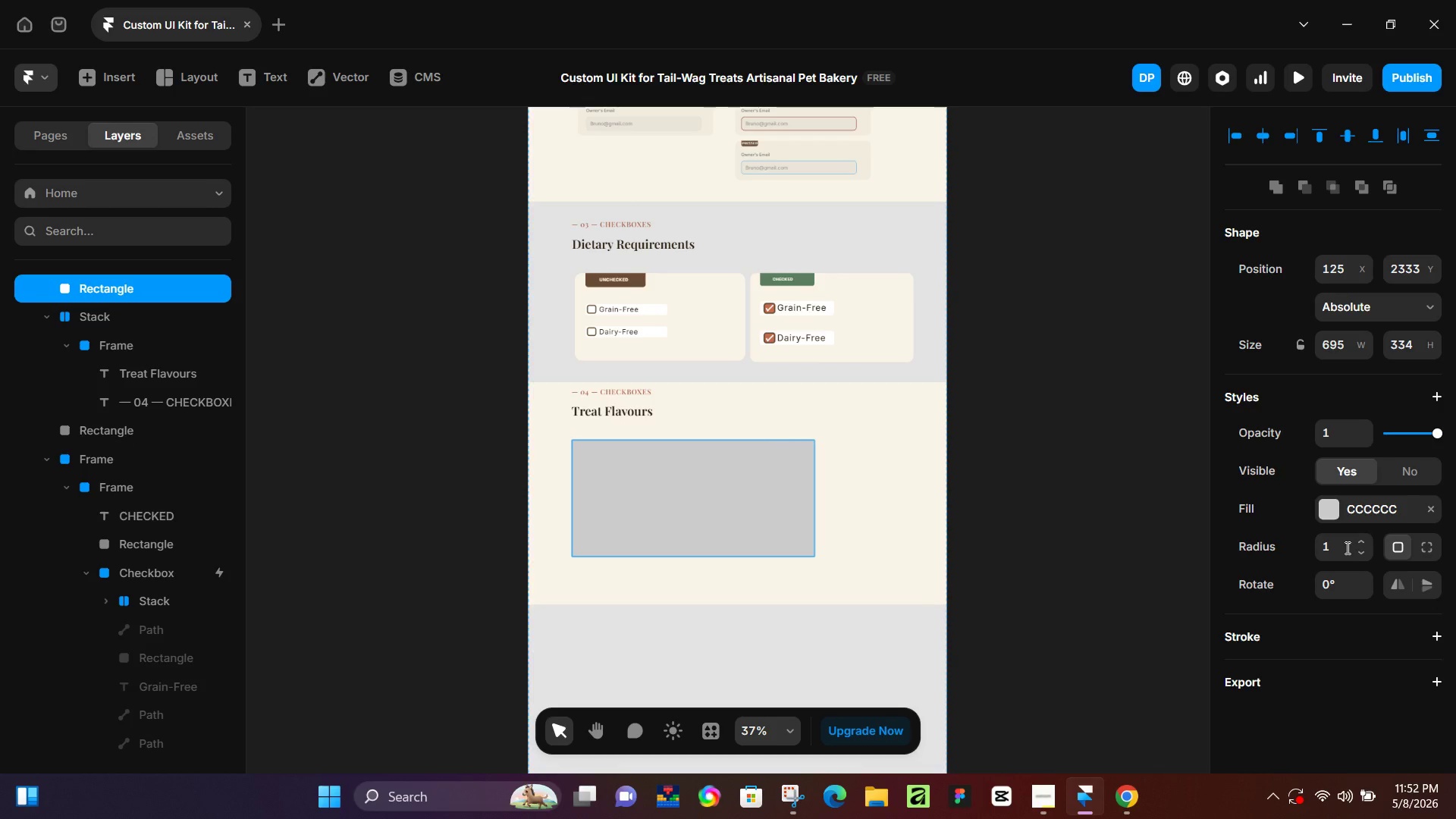 
left_click([1335, 548])
 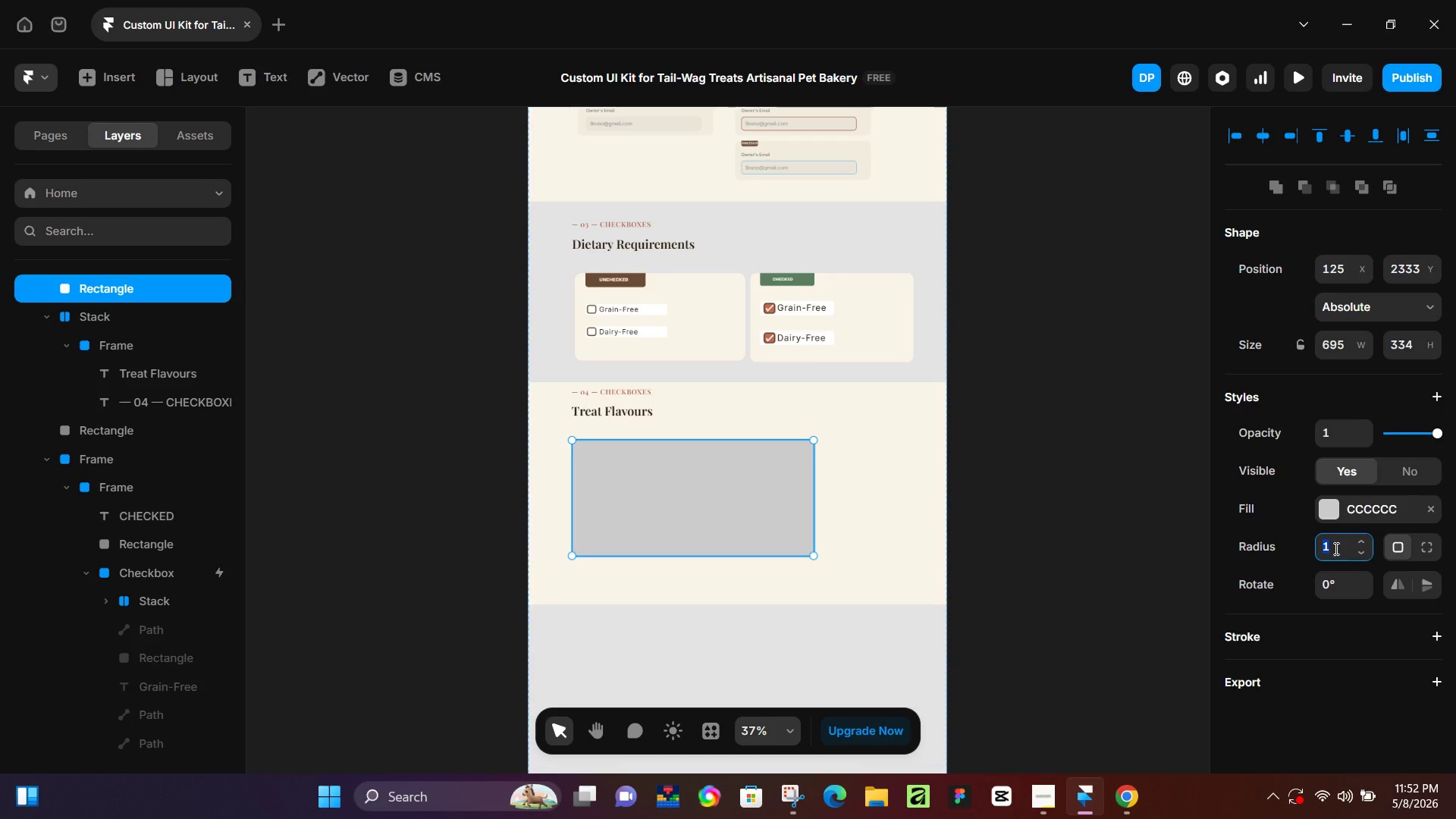 
wait(12.49)
 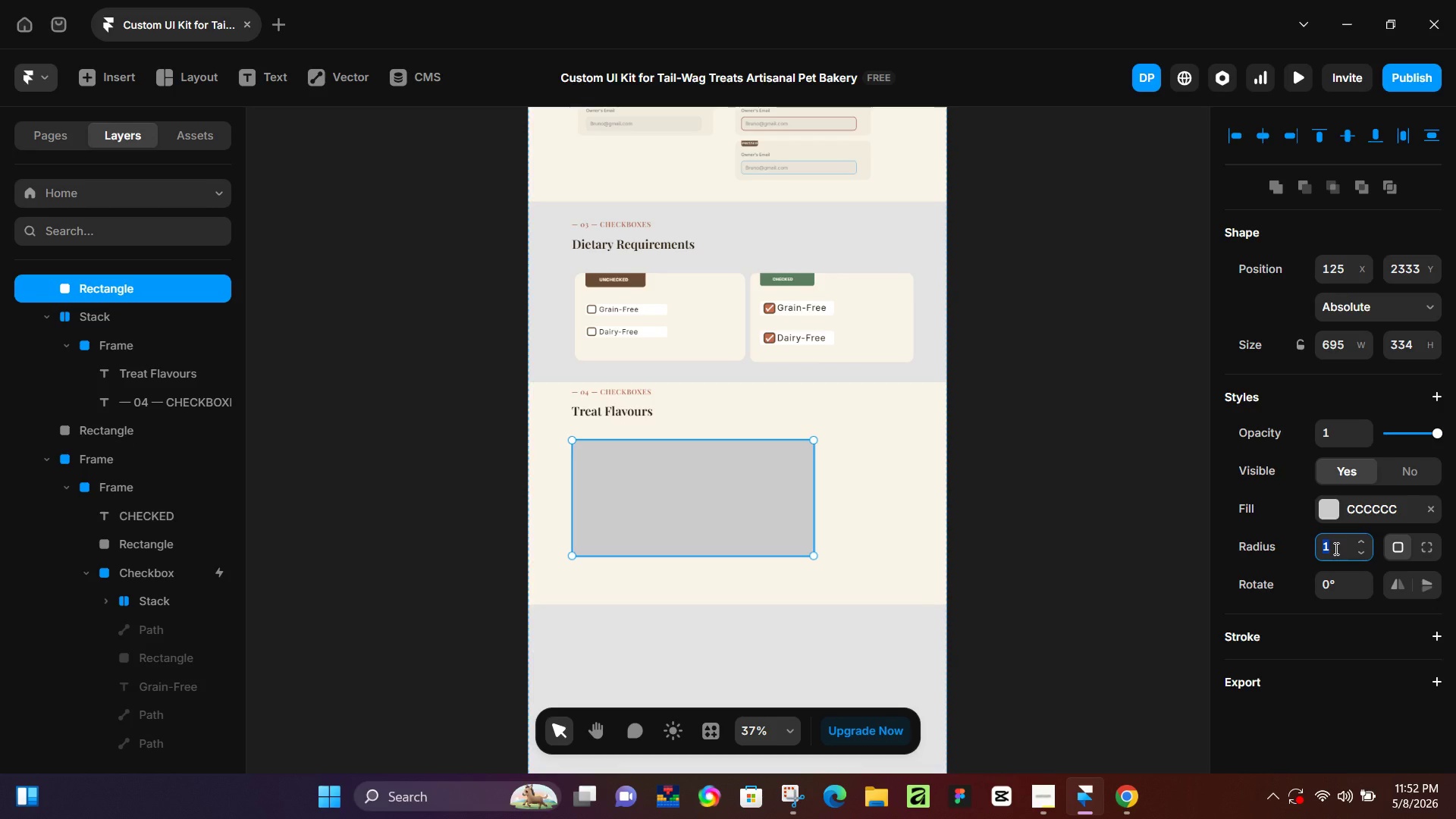 
key(Numpad2)
 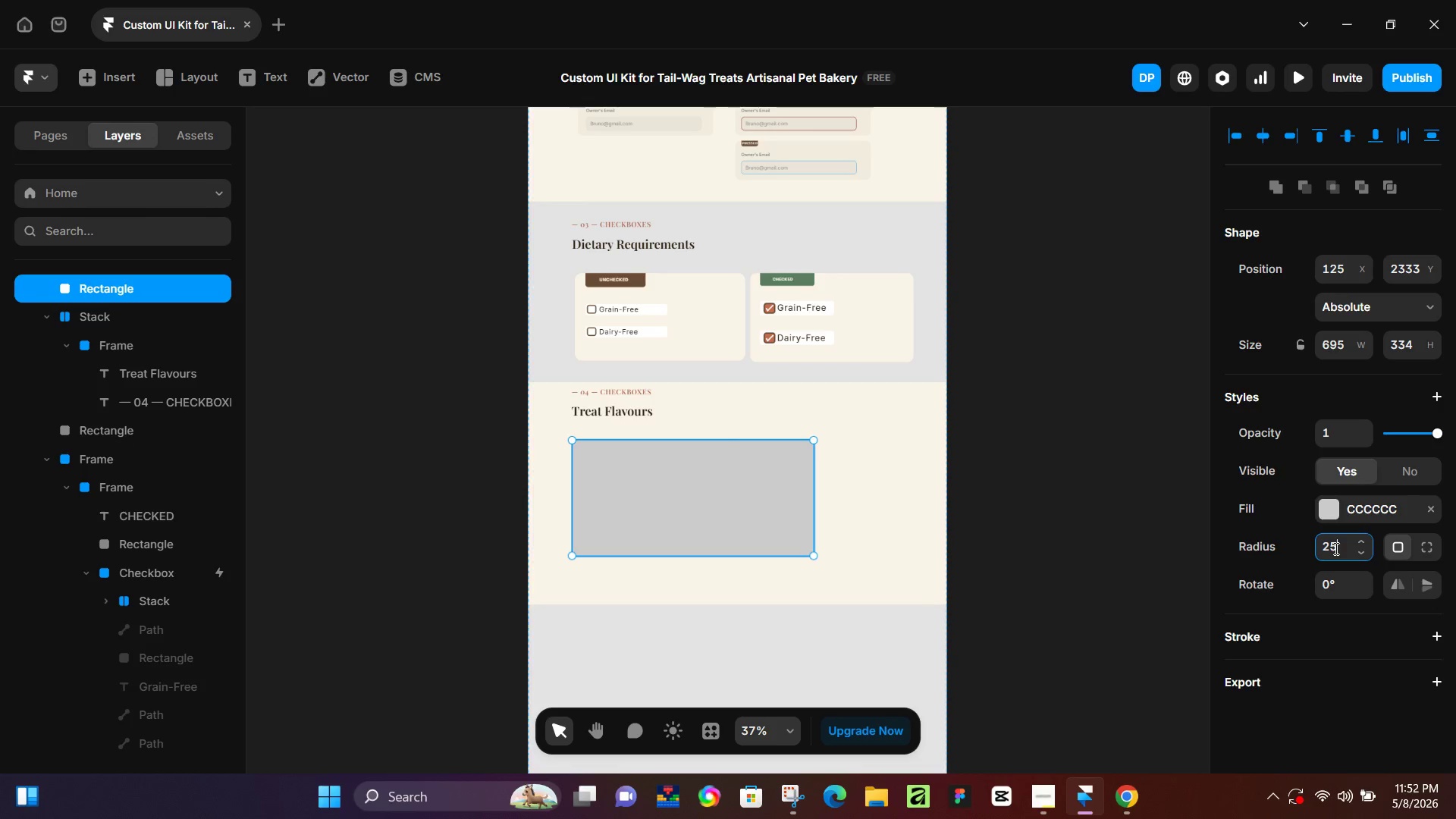 
key(Numpad5)
 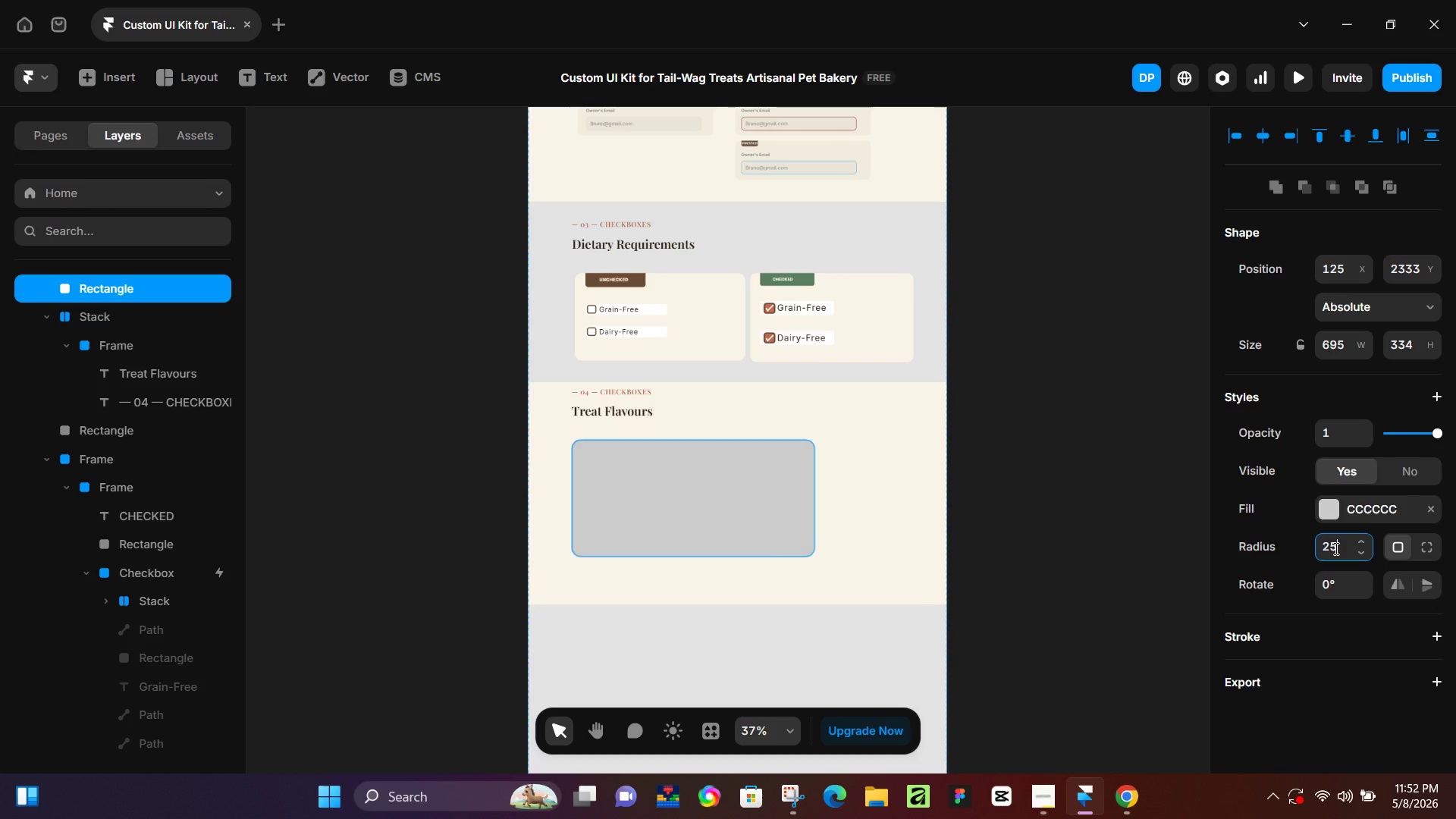 
key(NumpadEnter)
 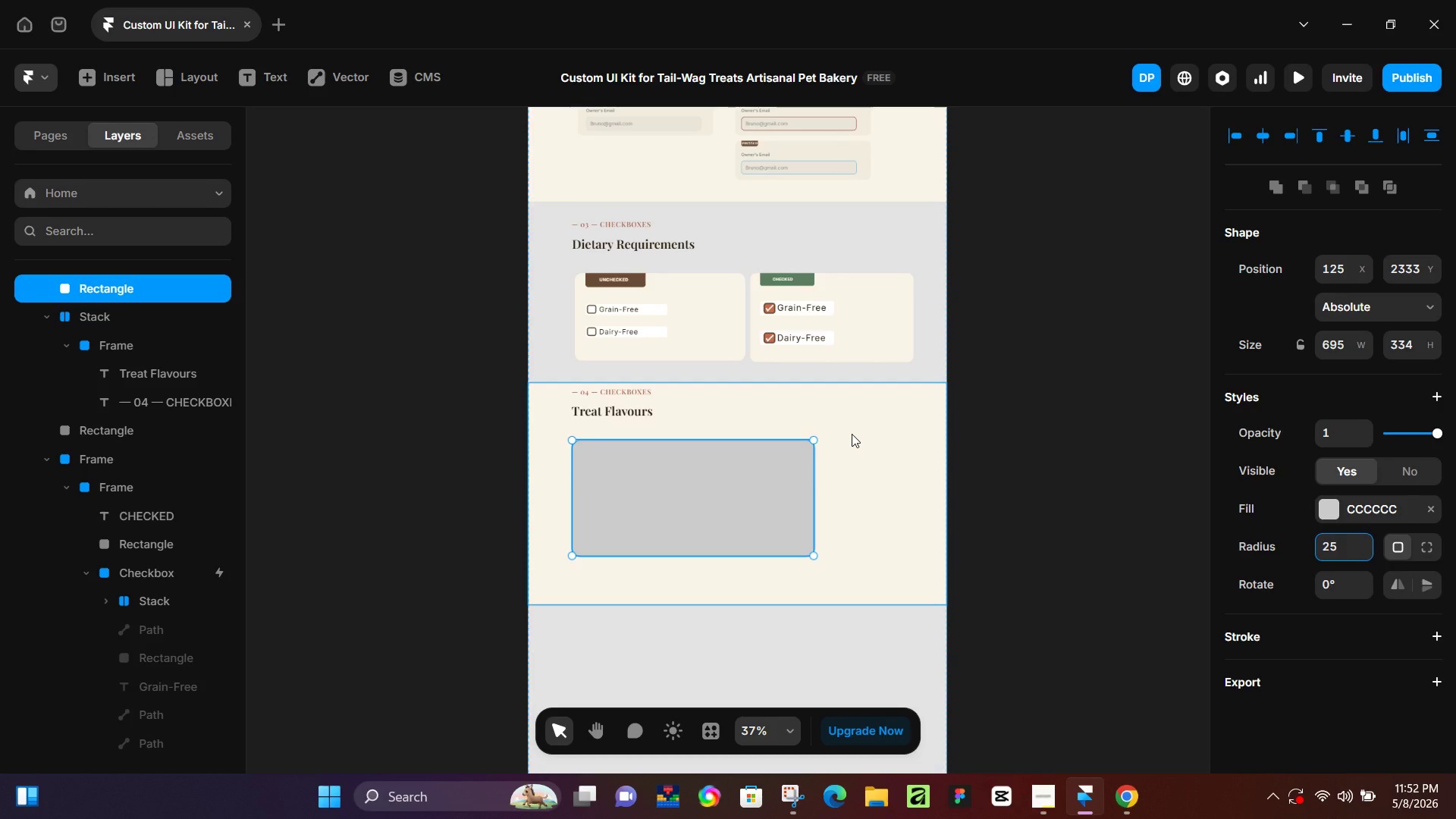 
mouse_move([1210, 567])
 